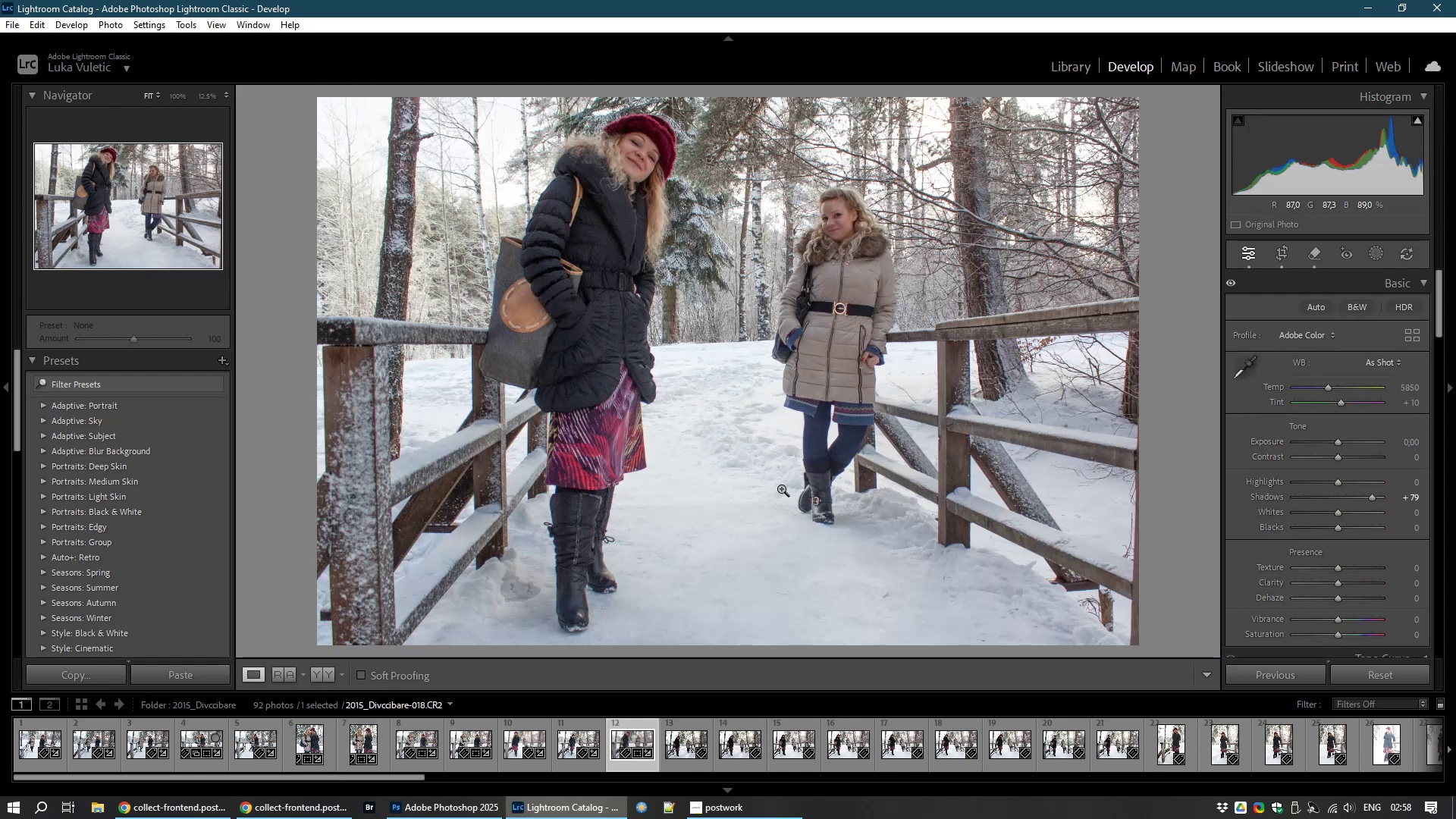 
left_click([672, 755])
 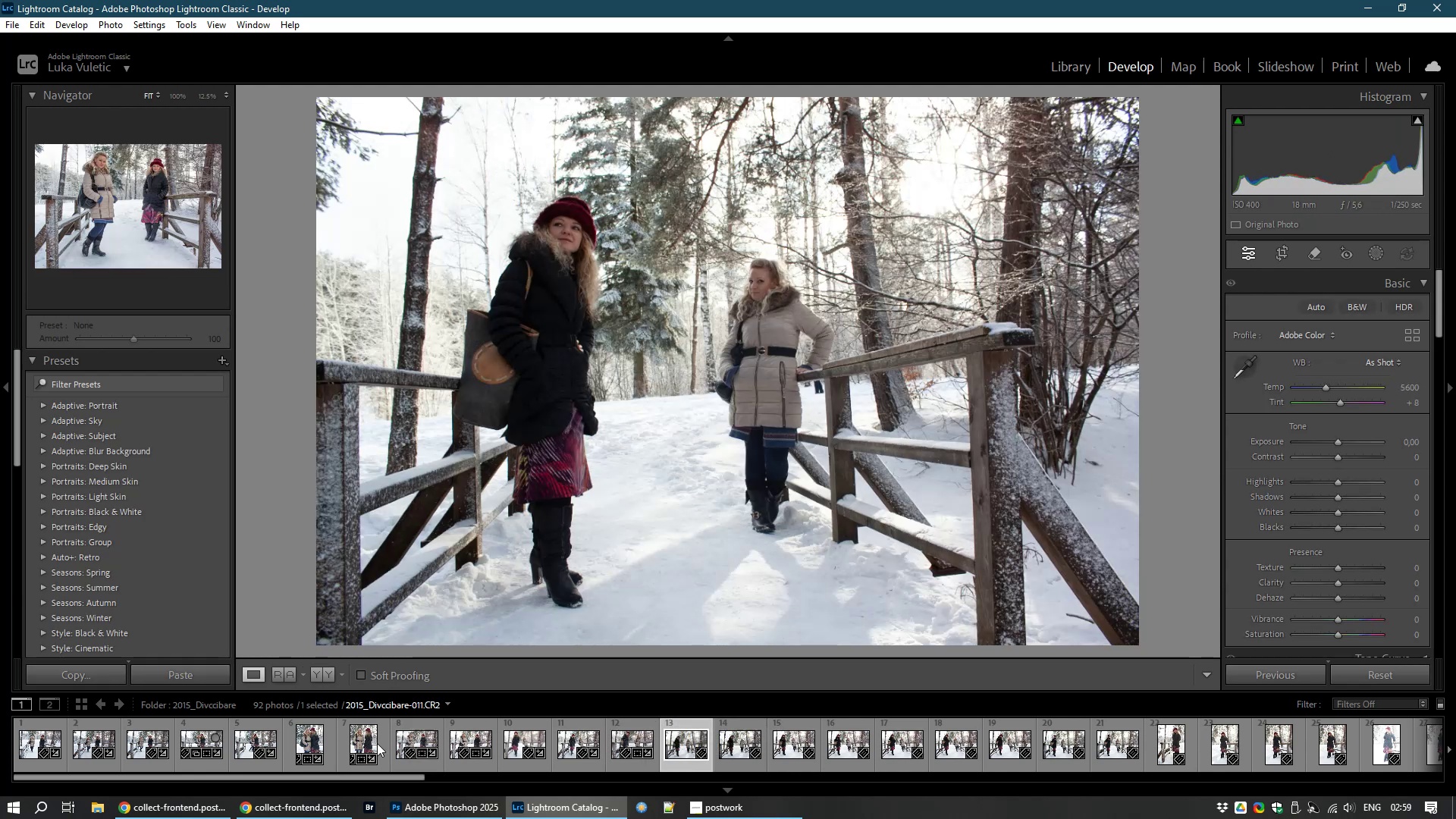 
left_click([312, 808])
 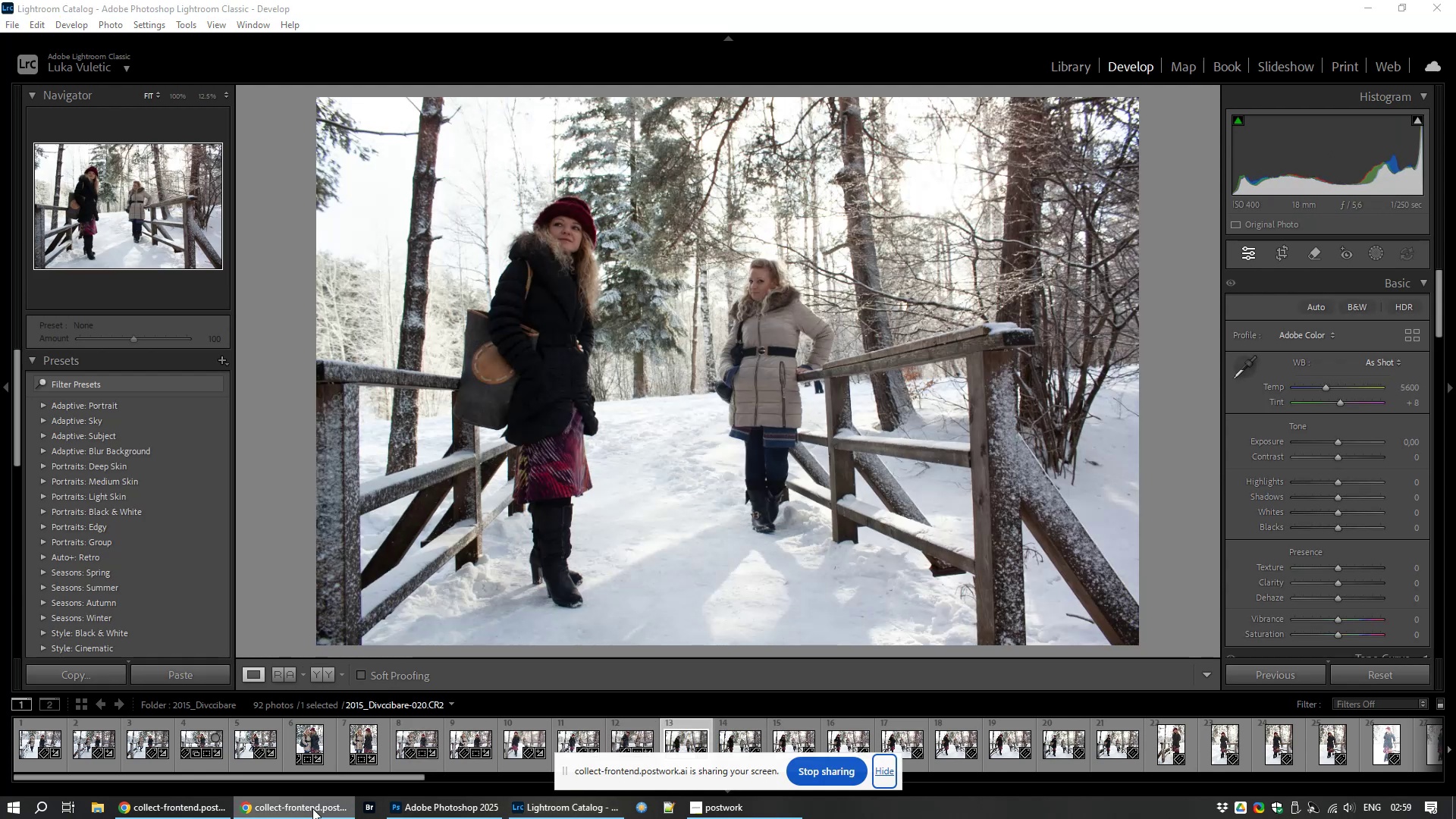 
left_click([312, 808])
 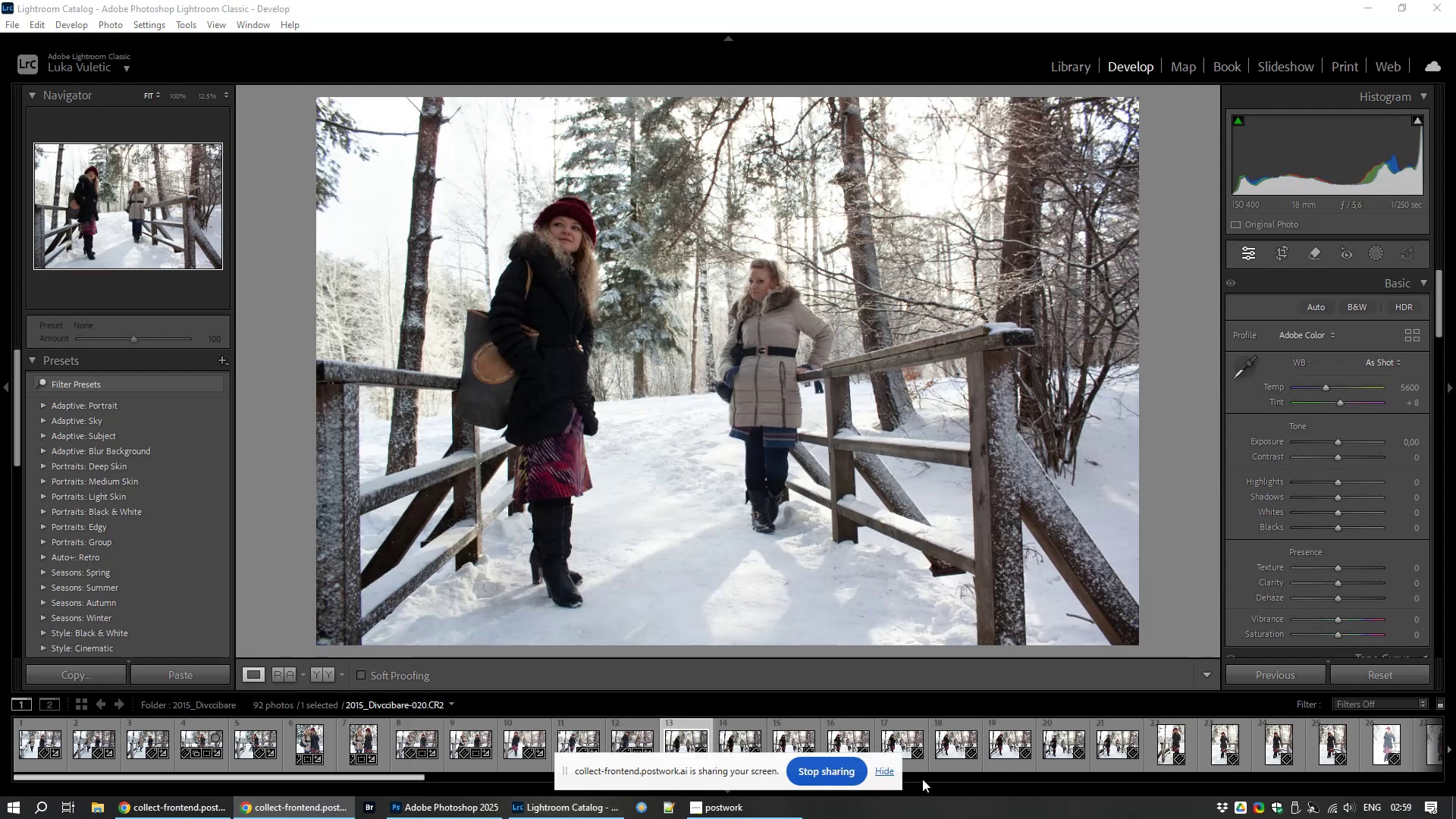 
left_click([885, 772])
 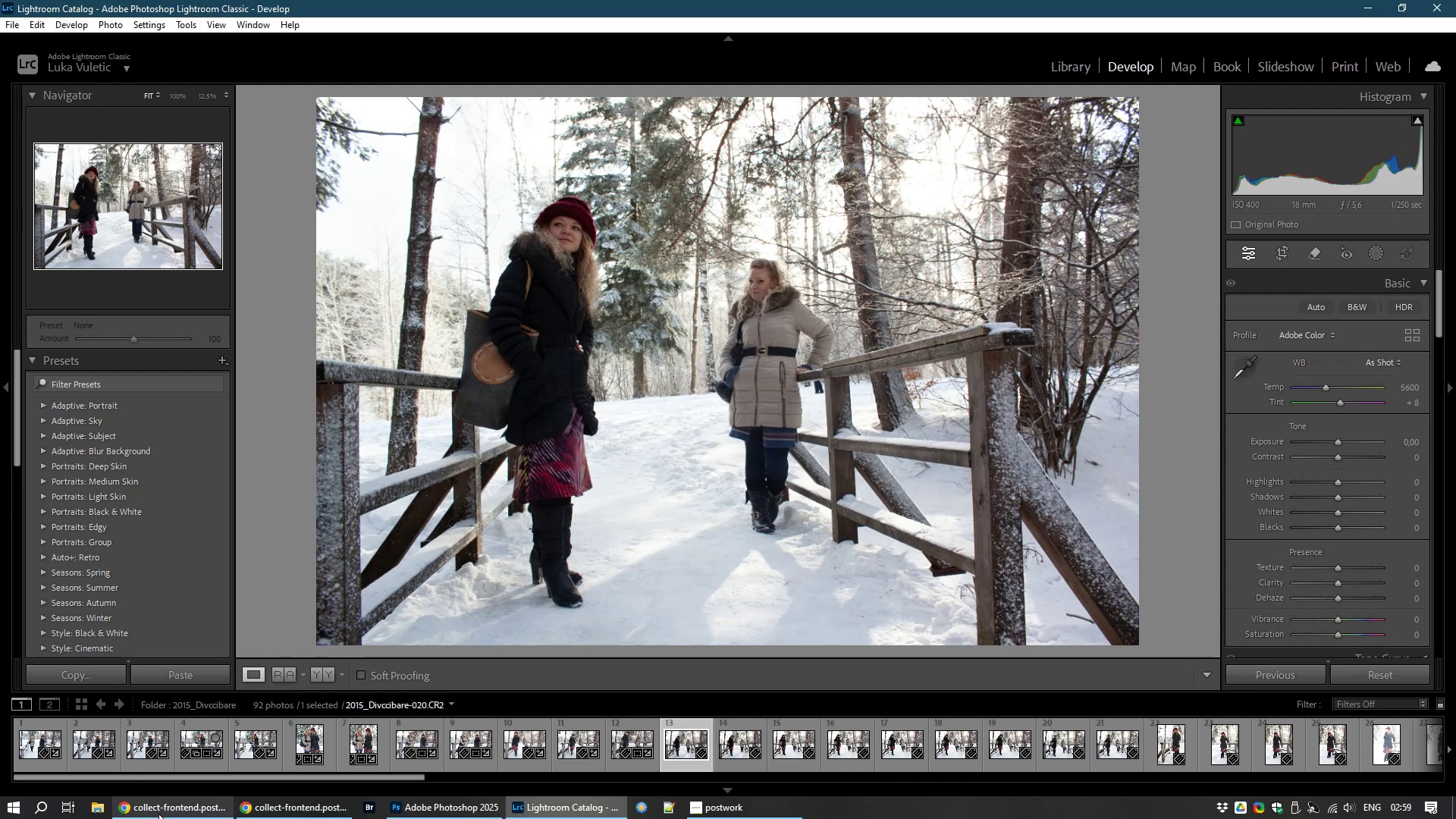 
left_click([158, 814])
 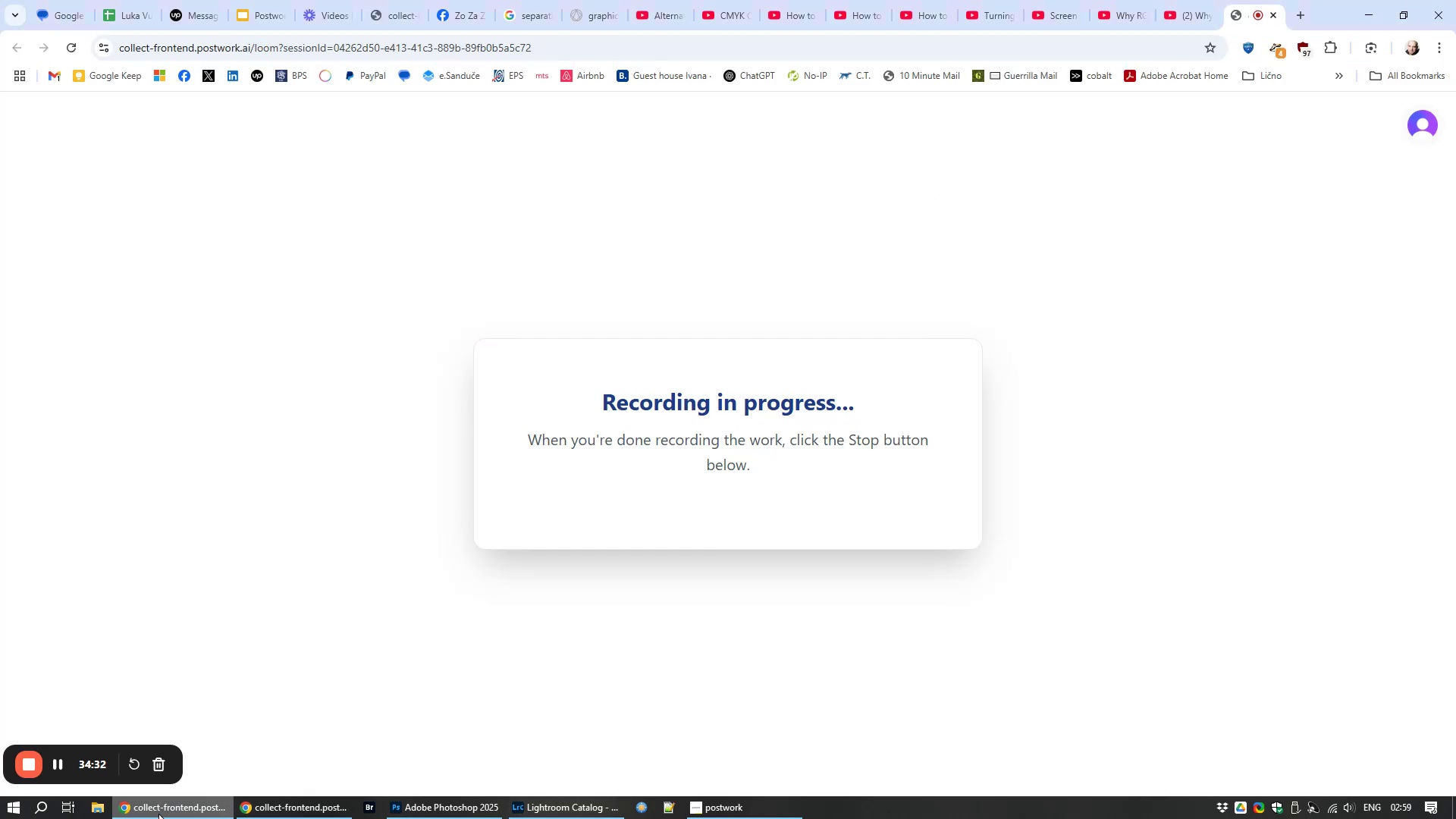 
left_click([158, 814])
 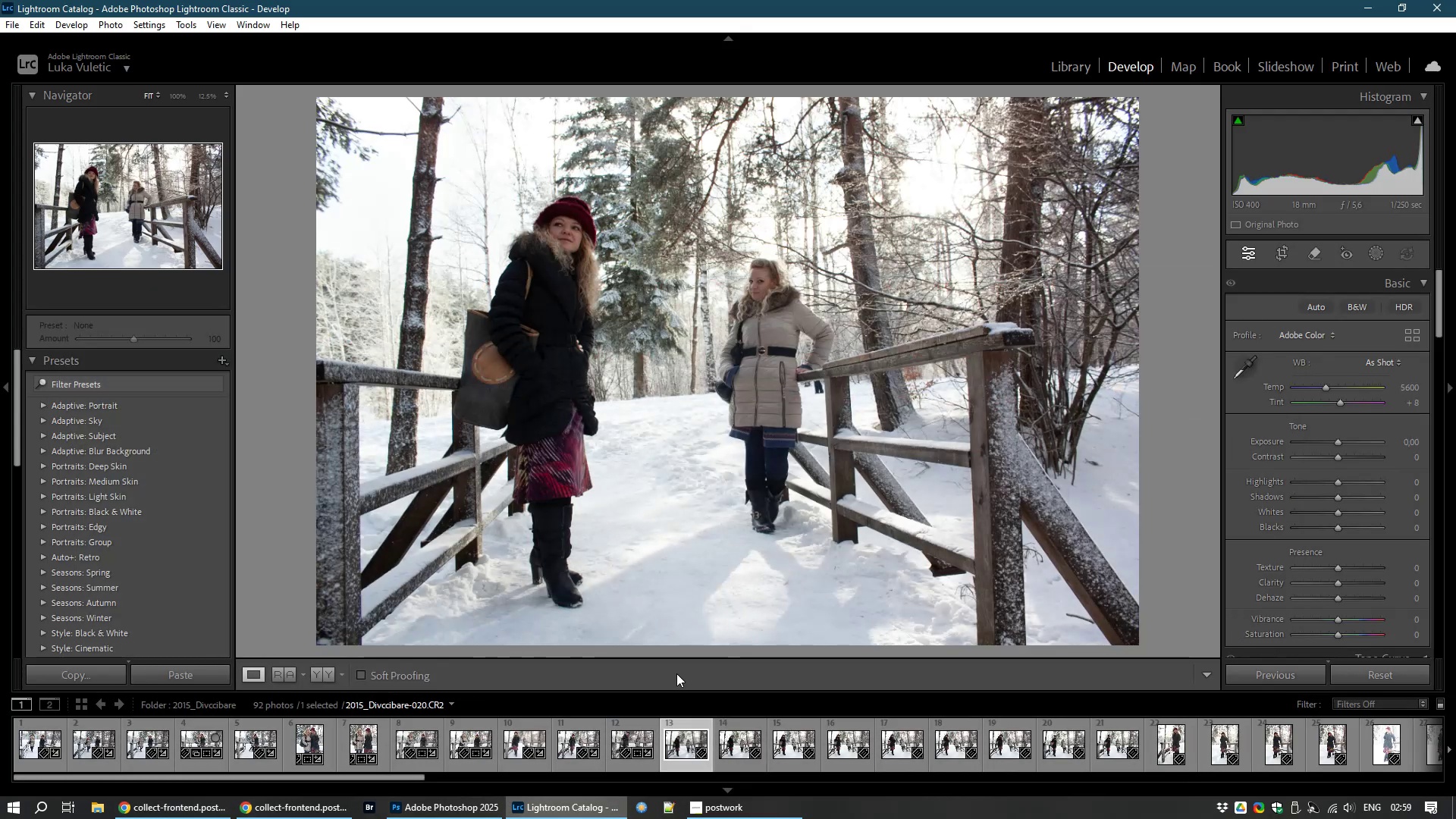 
wait(9.66)
 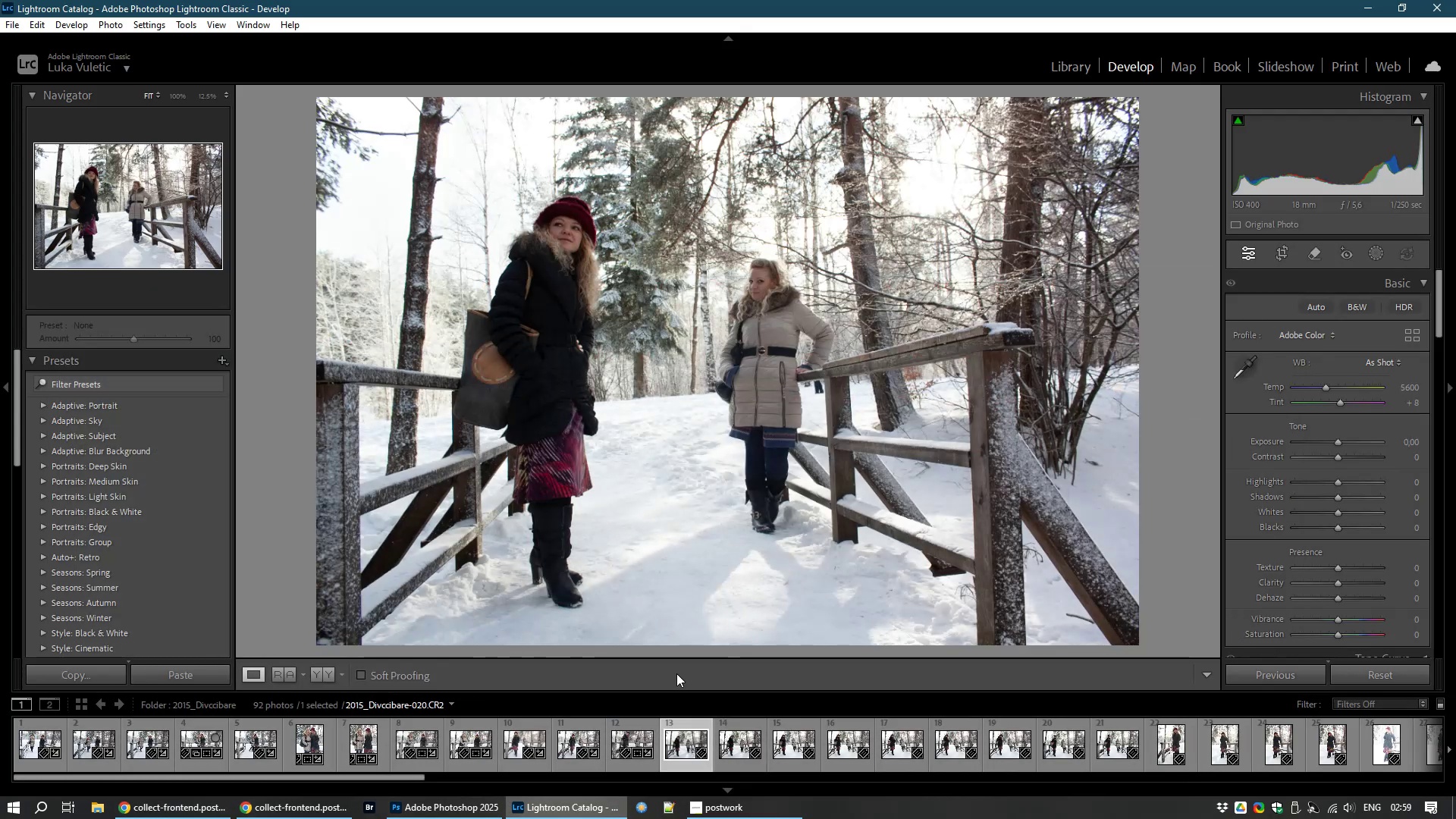 
left_click_drag(start_coordinate=[1337, 498], to_coordinate=[1356, 494])
 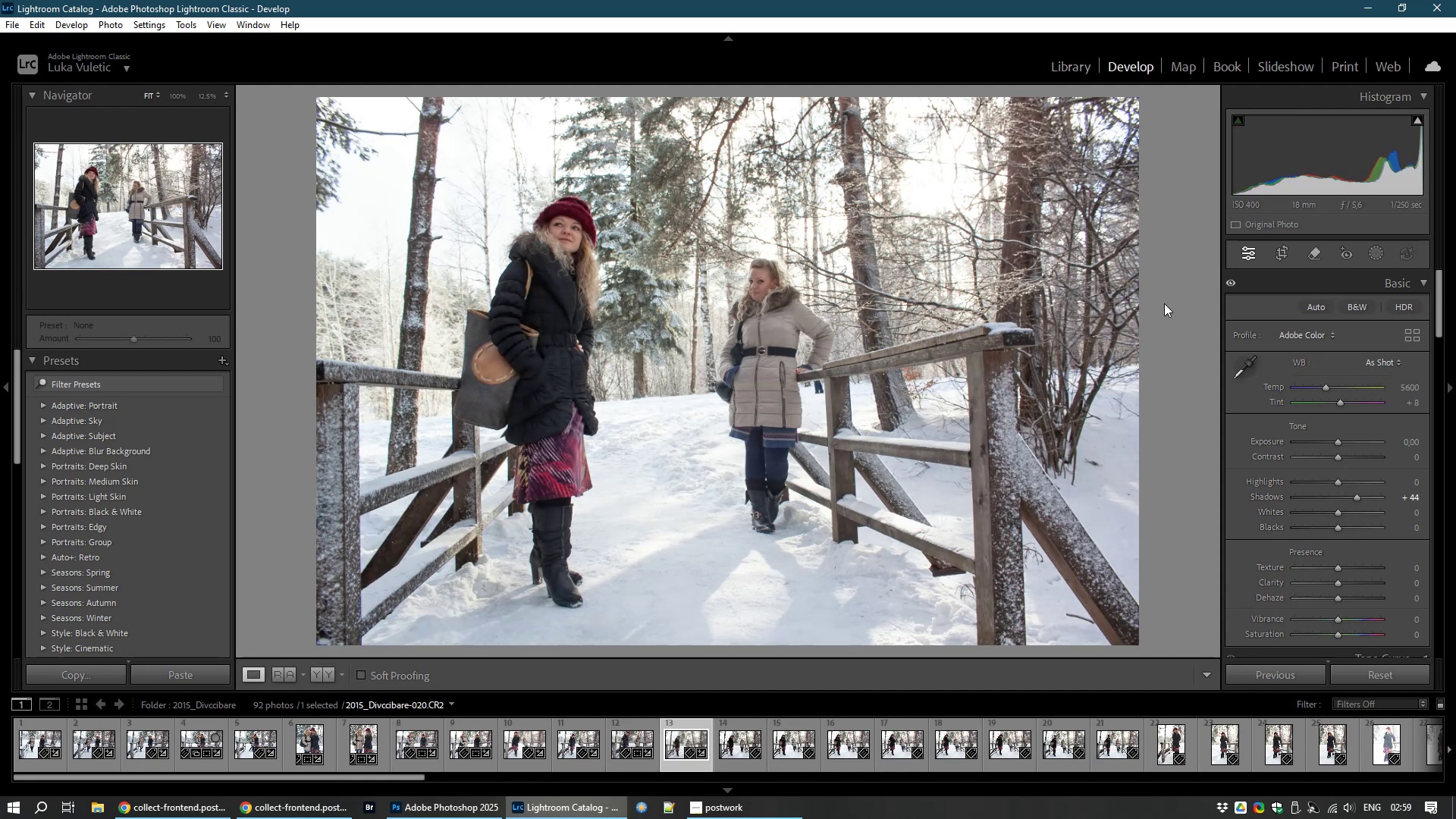 
left_click([1285, 243])
 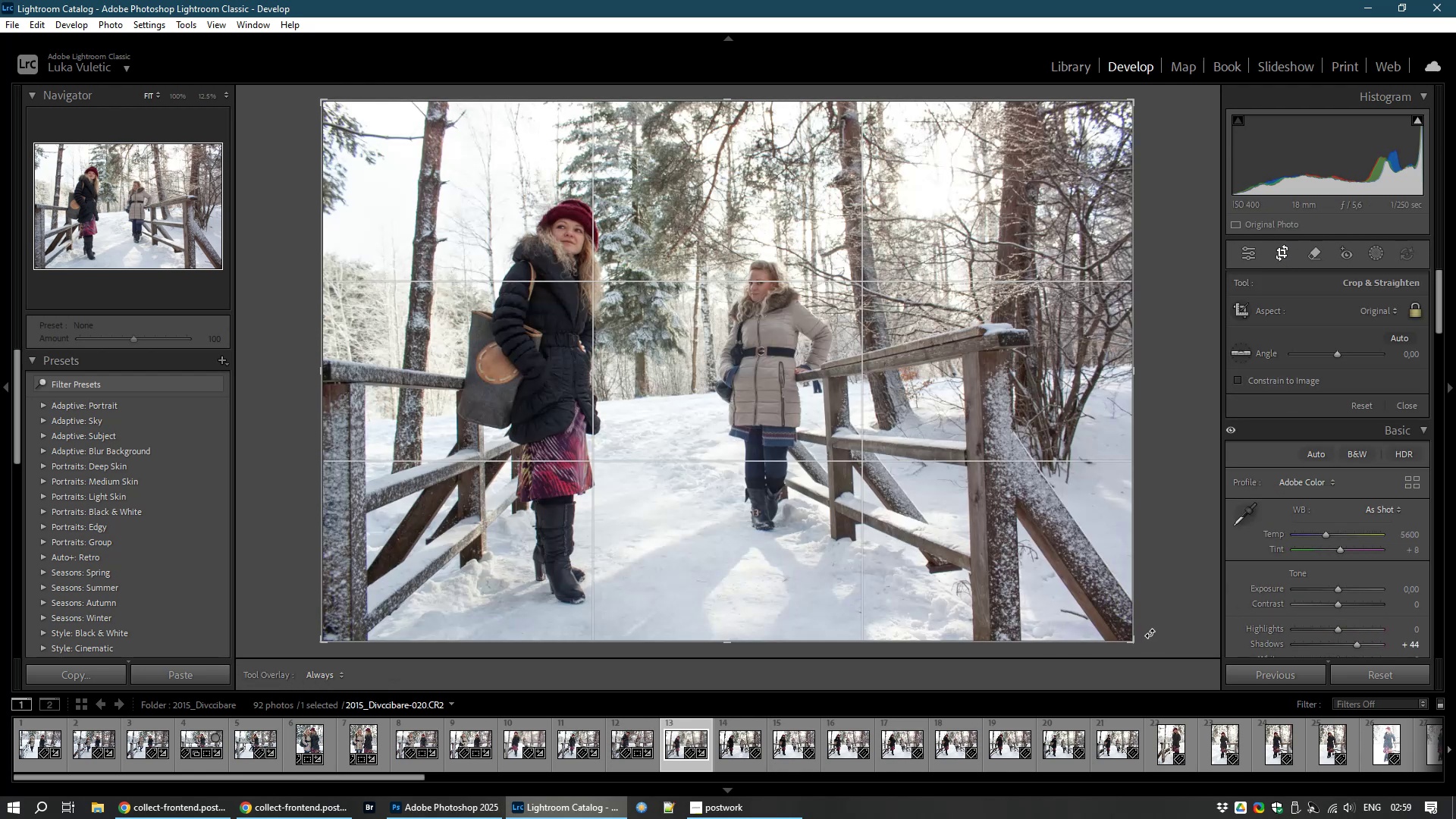 
left_click_drag(start_coordinate=[1155, 648], to_coordinate=[1145, 661])
 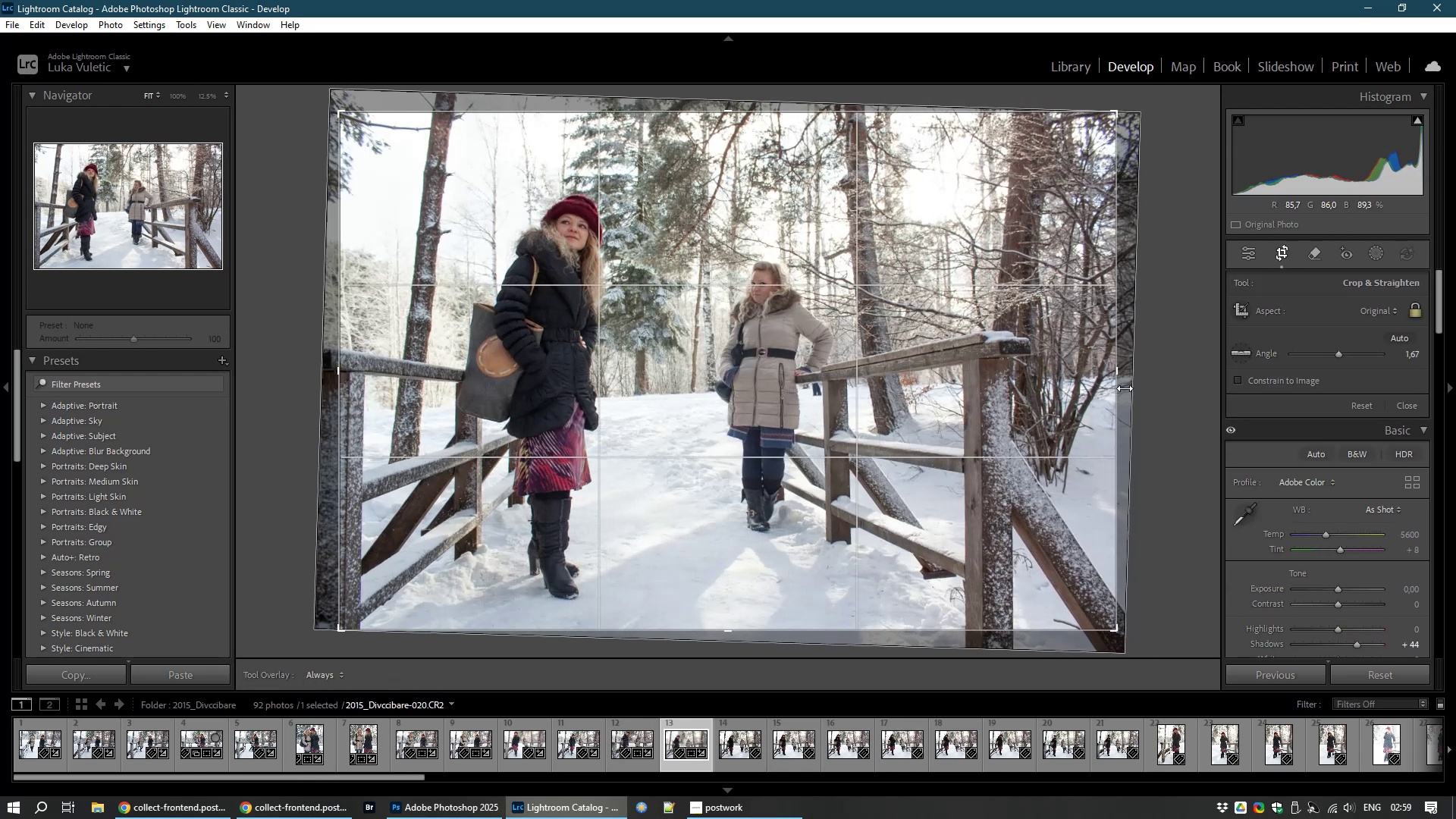 
left_click_drag(start_coordinate=[1121, 375], to_coordinate=[1021, 389])
 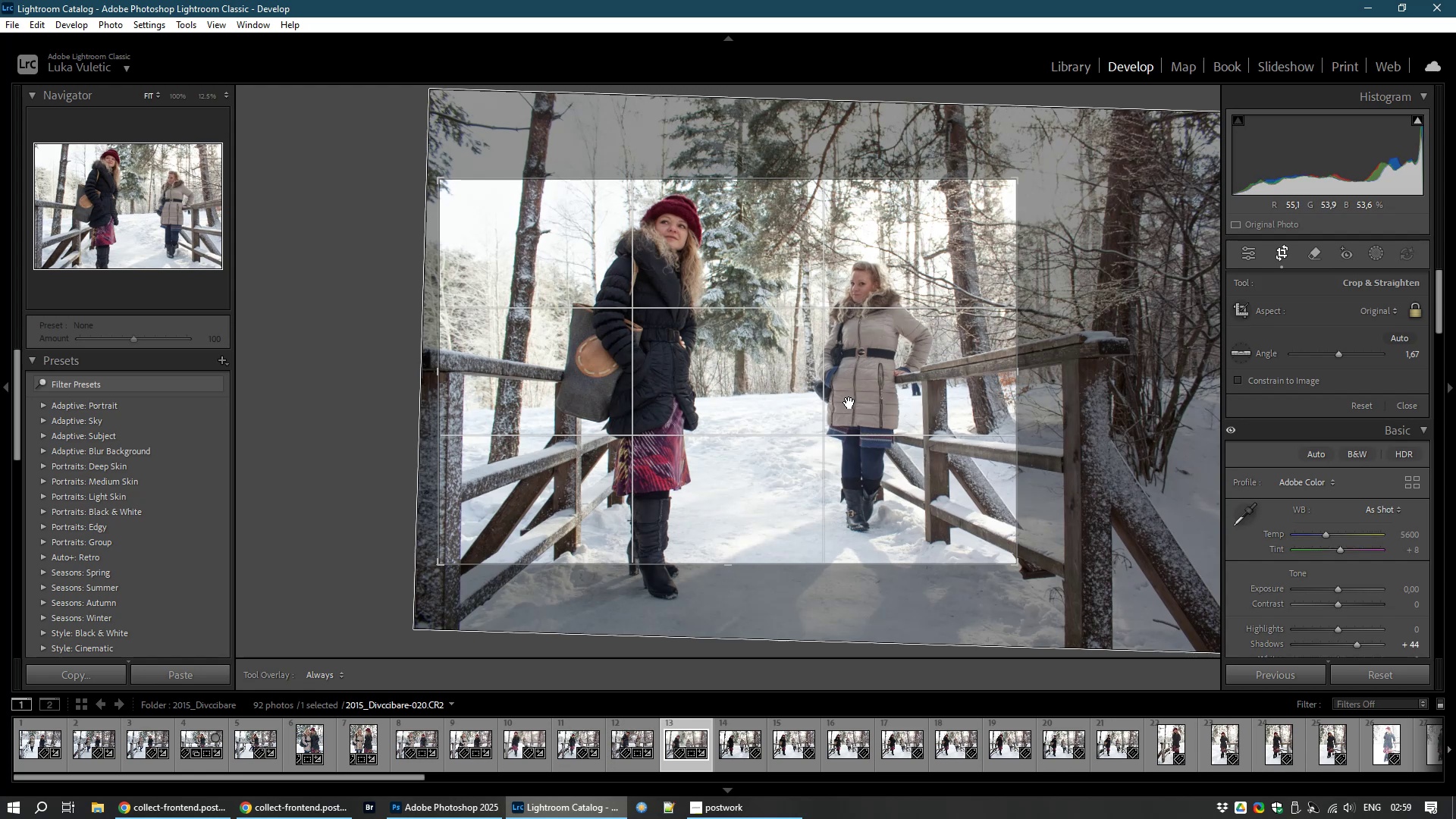 
left_click_drag(start_coordinate=[854, 400], to_coordinate=[827, 395])
 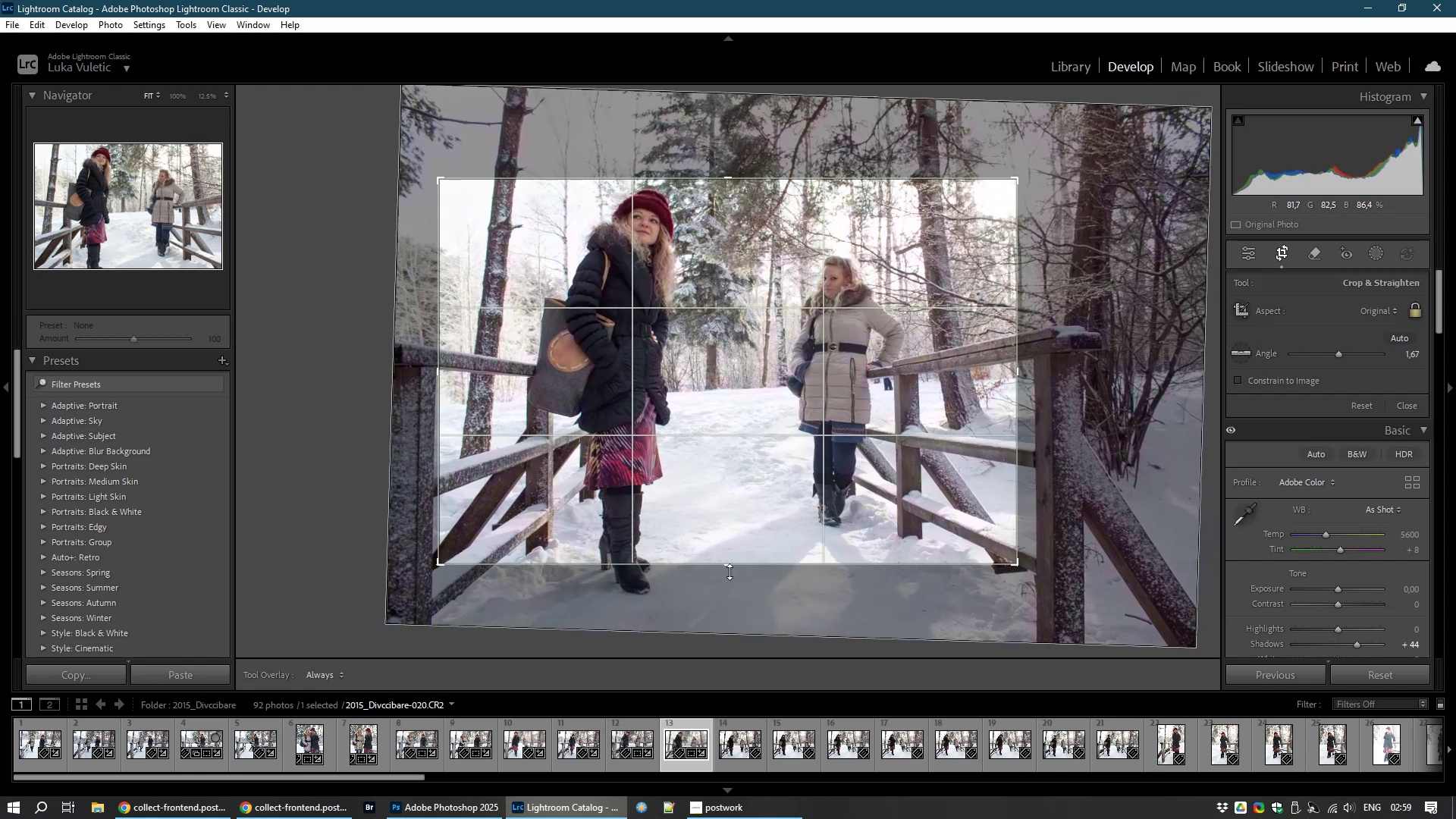 
left_click_drag(start_coordinate=[729, 571], to_coordinate=[728, 590])
 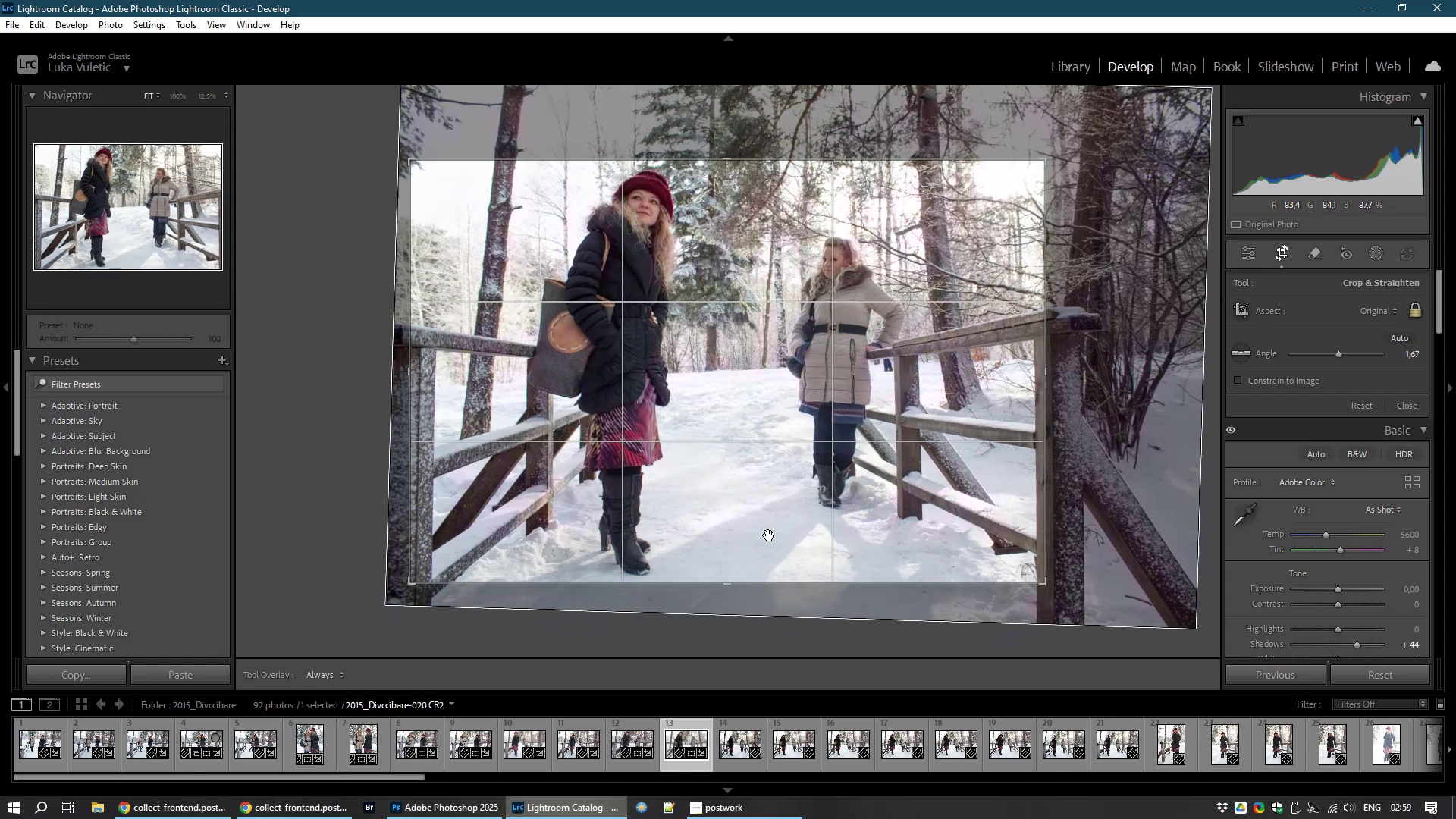 
left_click_drag(start_coordinate=[769, 535], to_coordinate=[748, 533])
 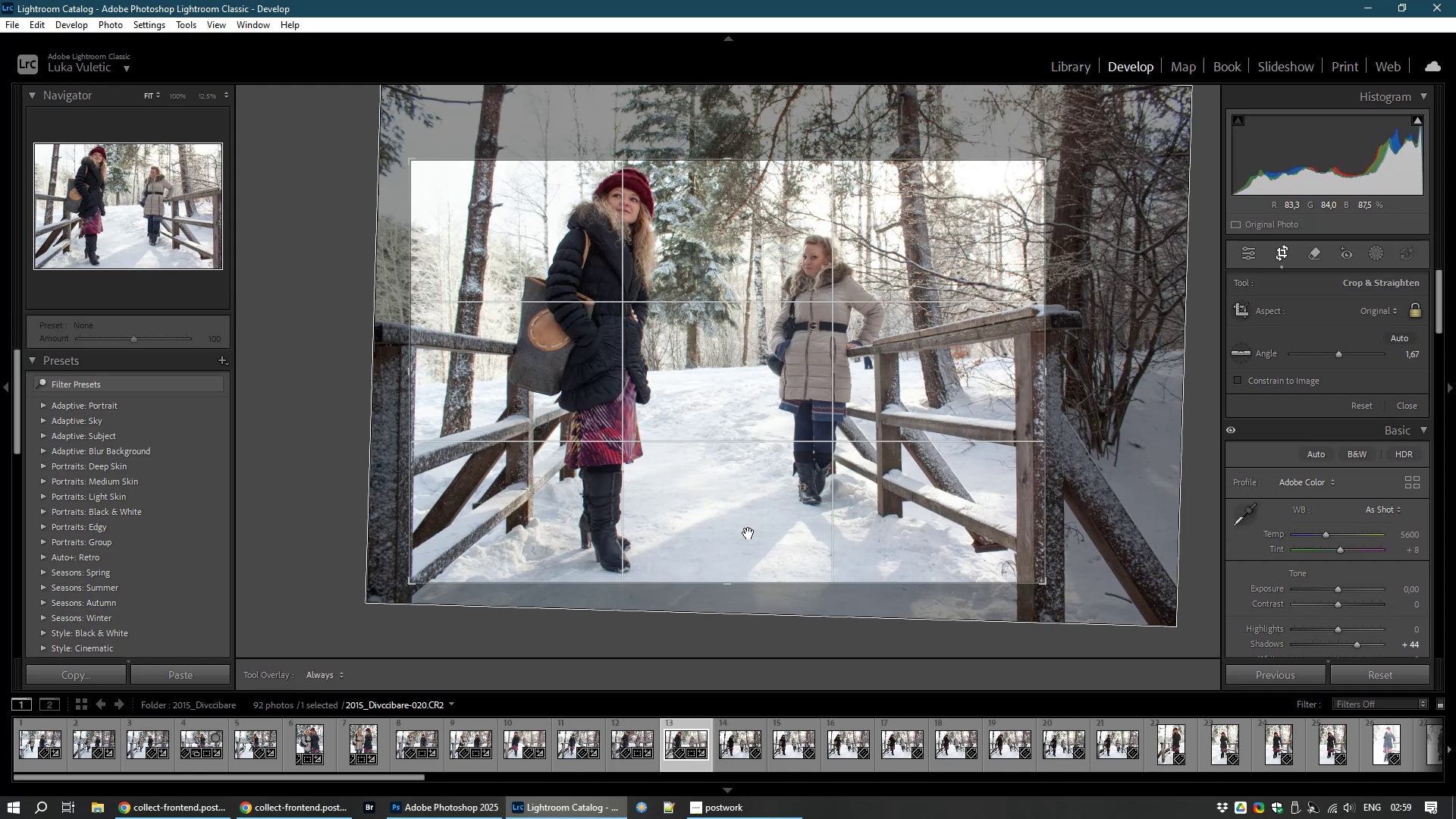 
double_click([748, 533])
 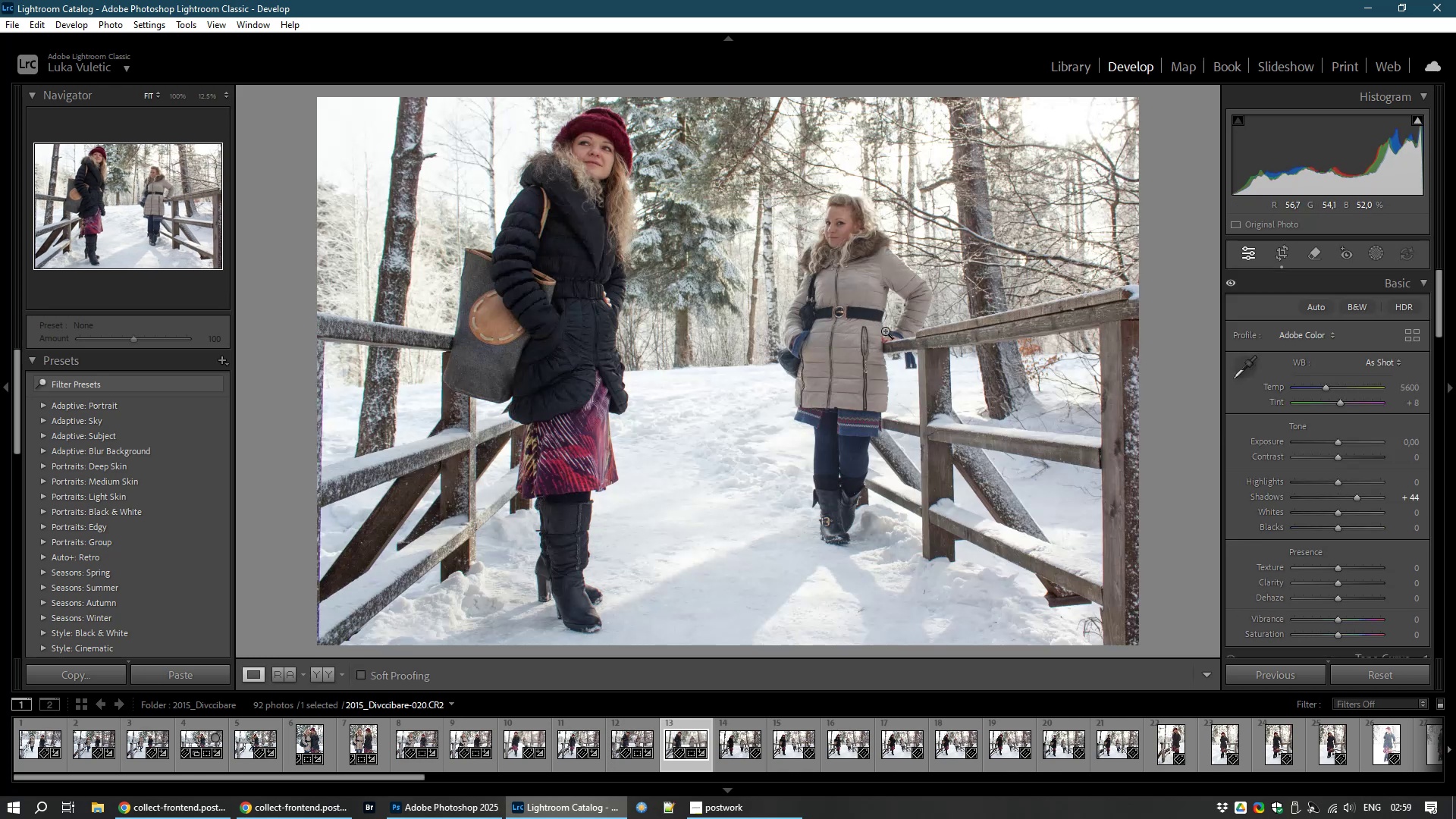 
left_click([914, 357])
 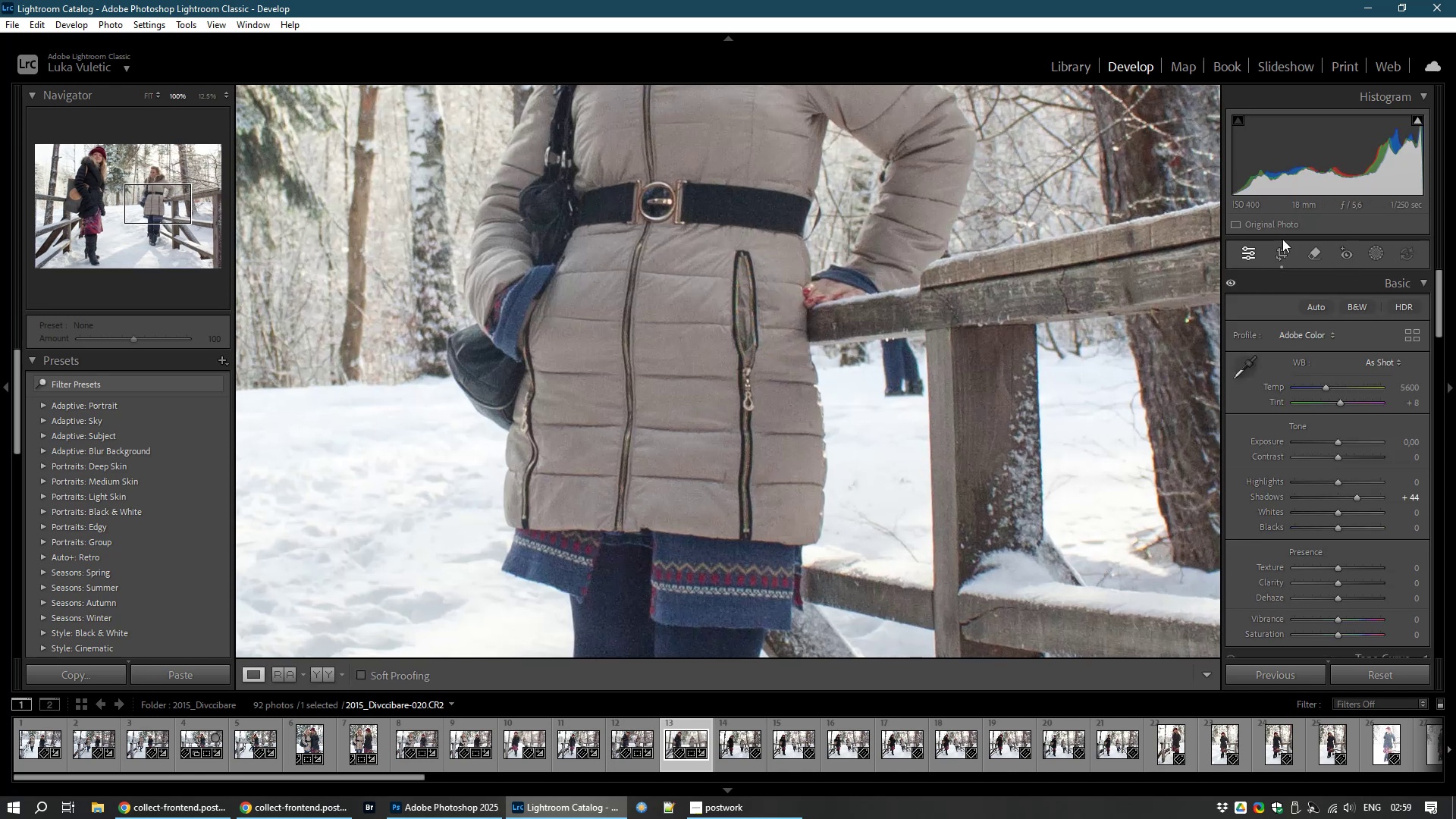 
left_click([1312, 249])
 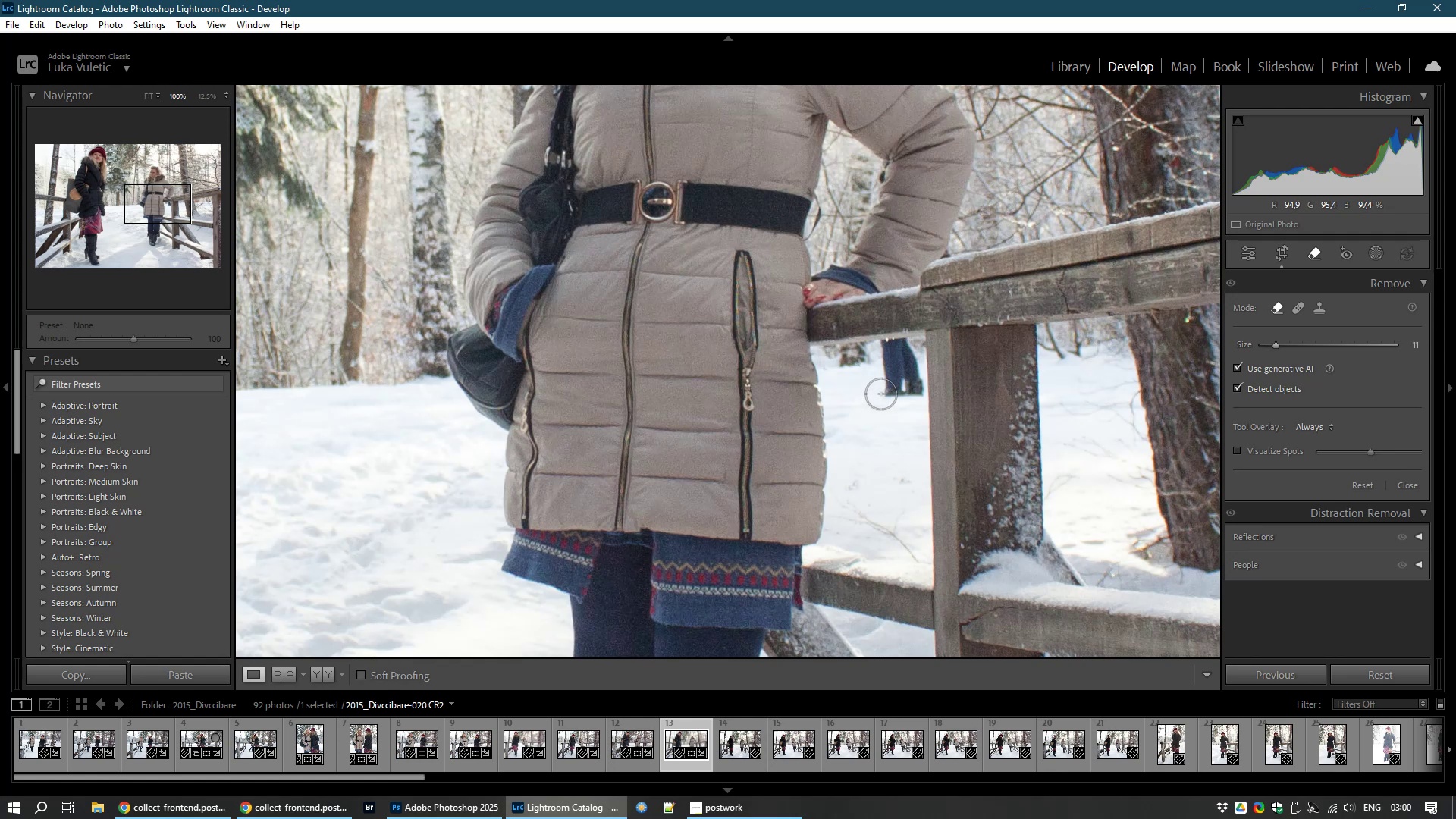 
left_click_drag(start_coordinate=[884, 392], to_coordinate=[895, 379])
 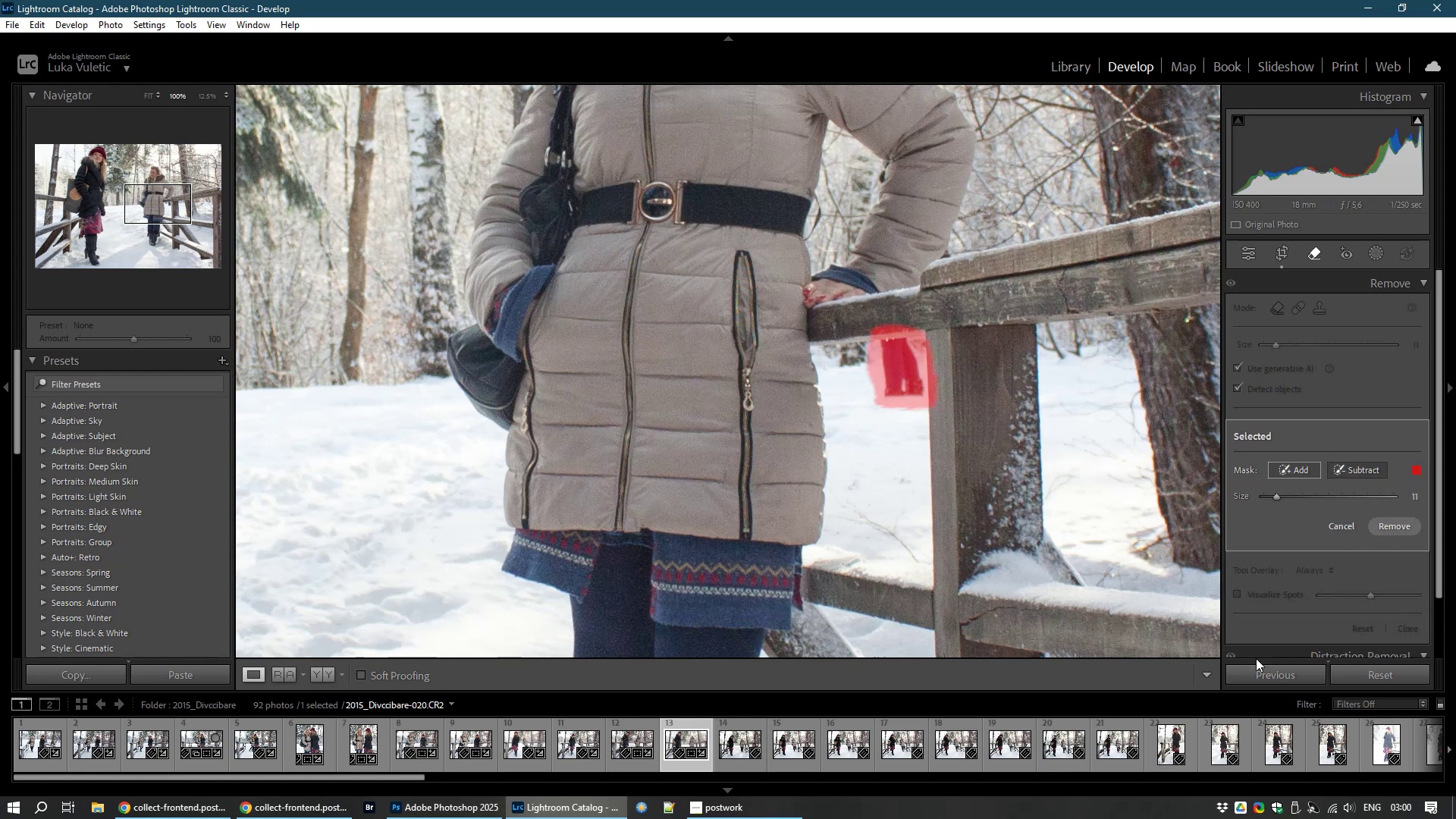 
wait(7.45)
 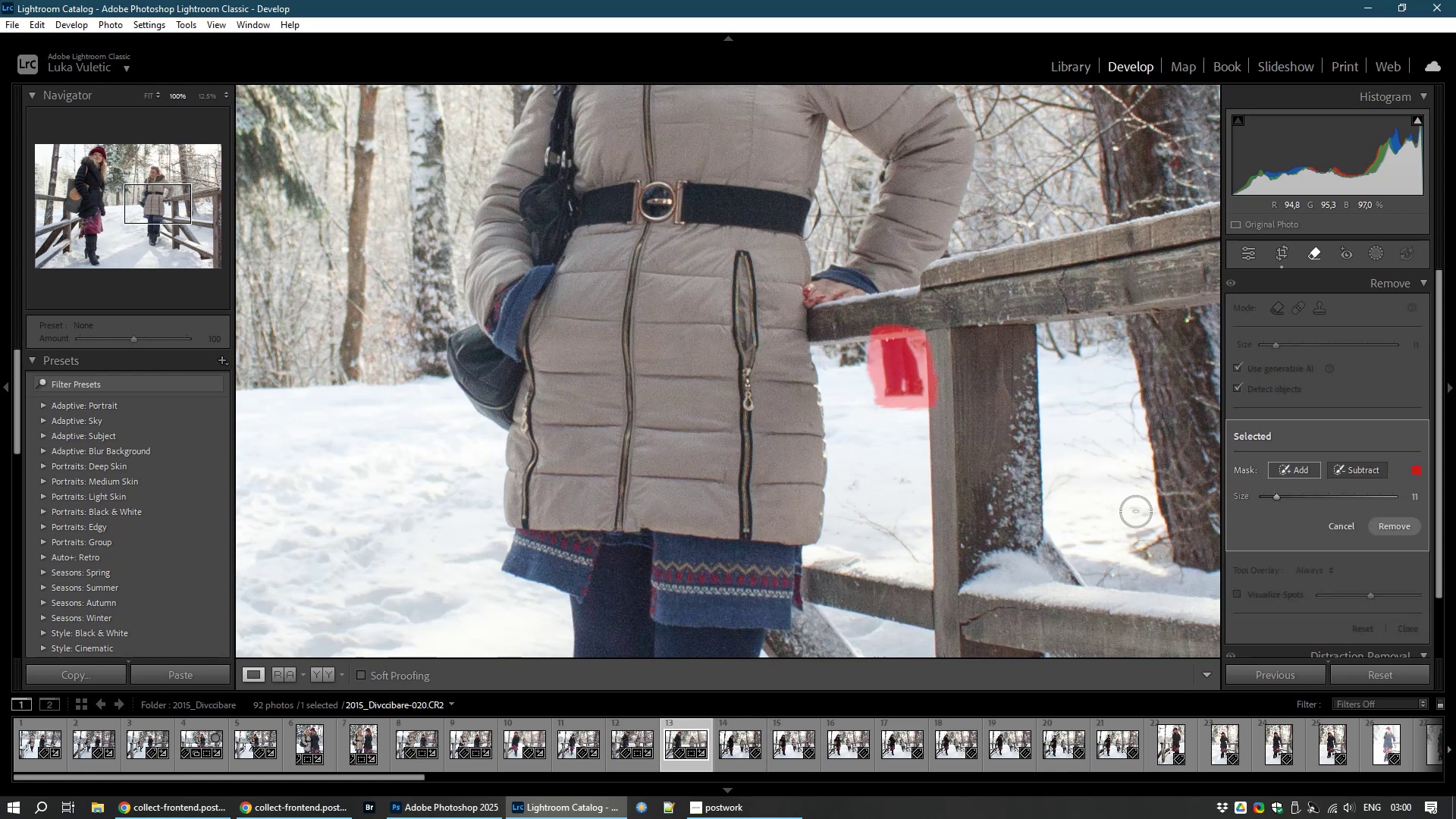 
left_click([1392, 529])
 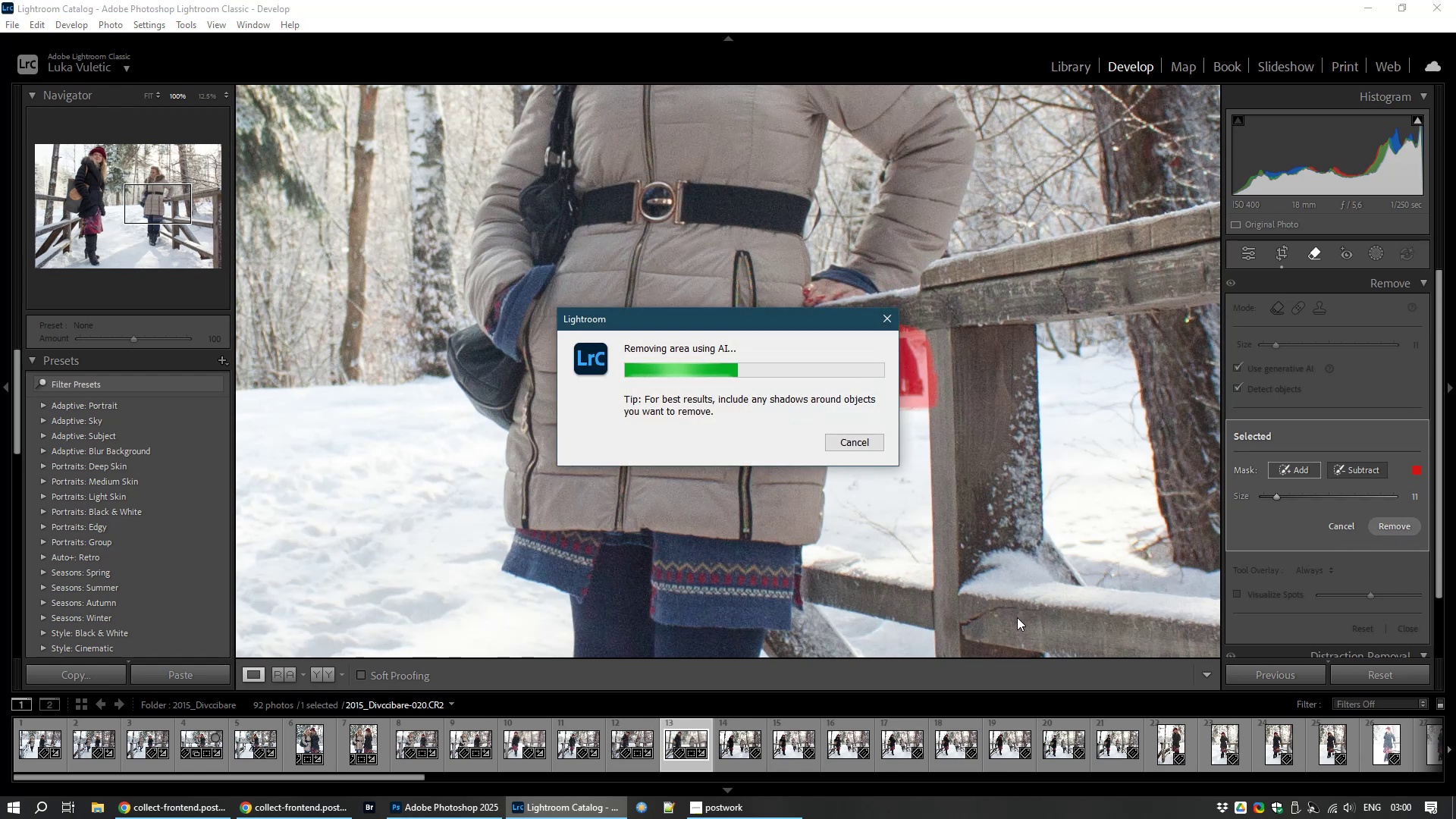 
wait(9.99)
 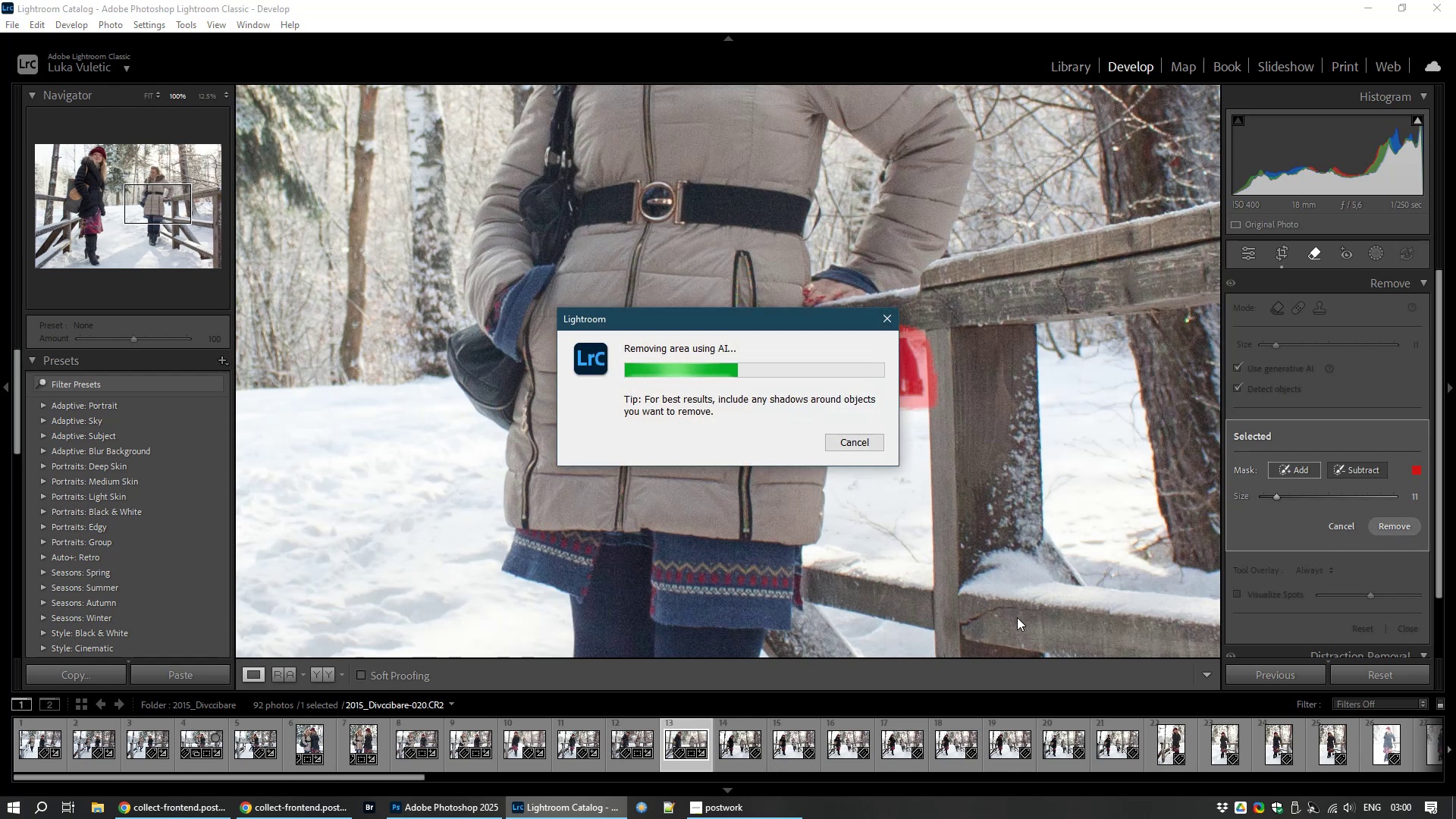 
mouse_move([1207, 469])
 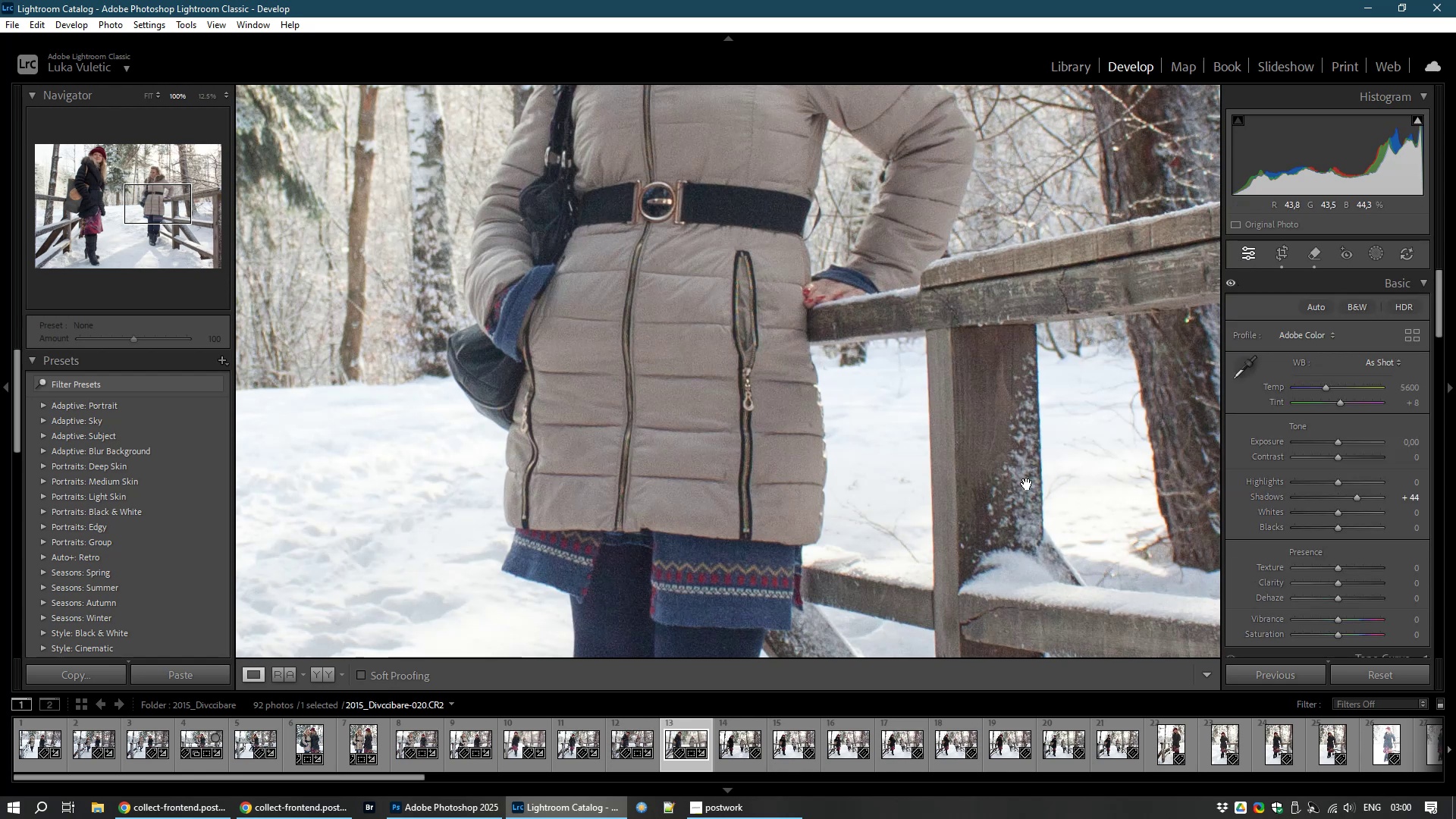 
key(Control+Numpad0)
 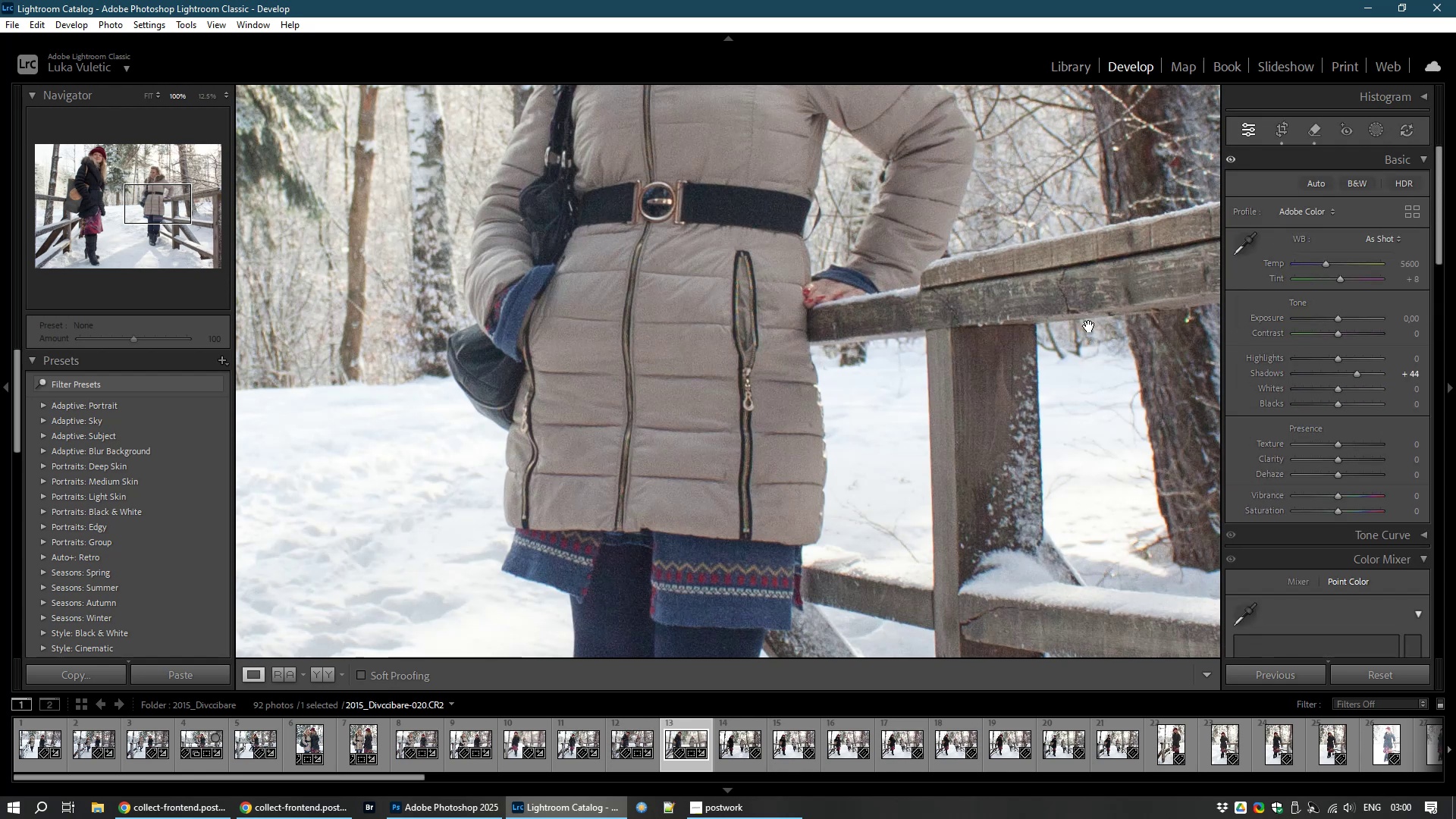 
left_click([1040, 406])
 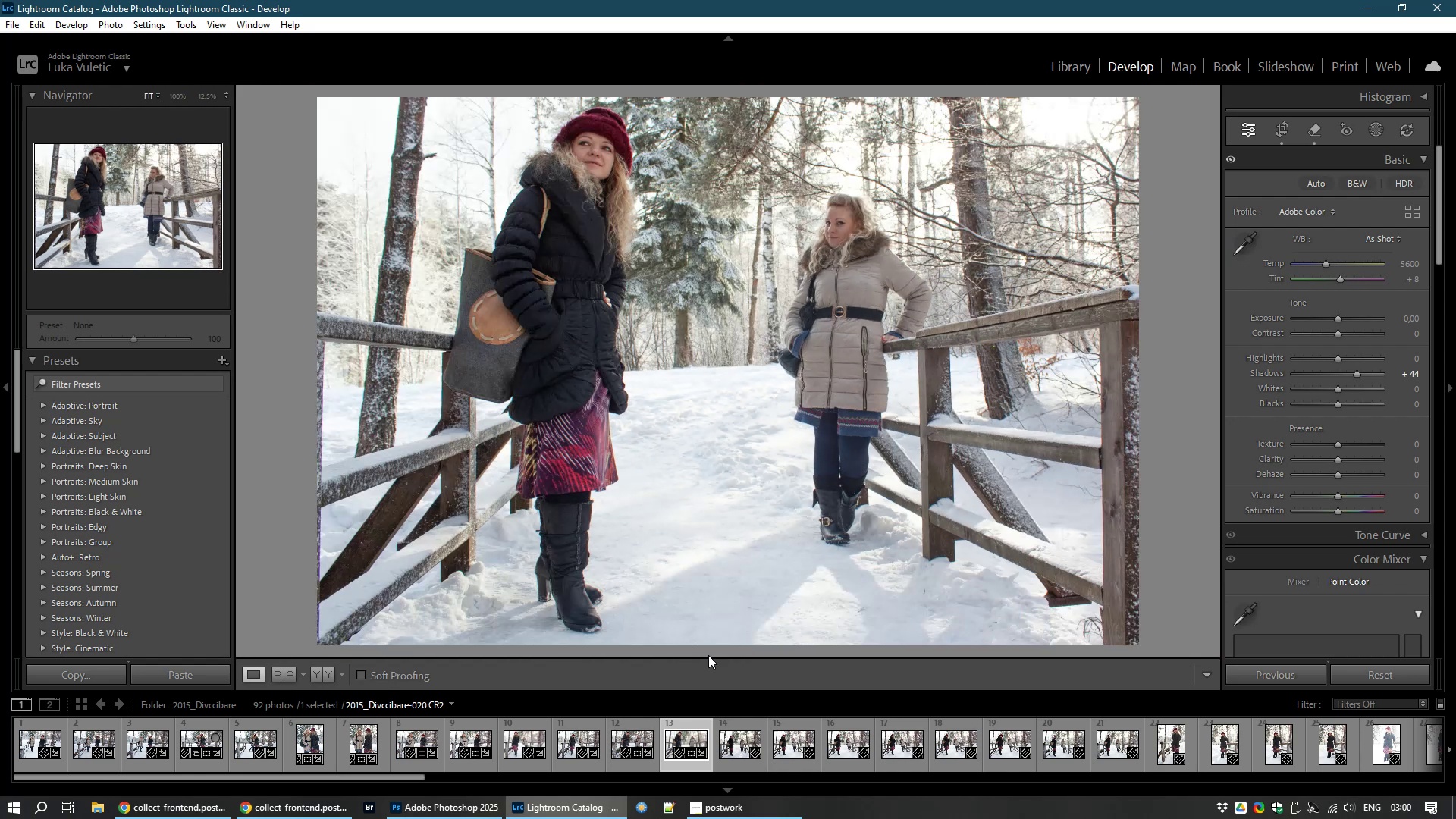 
left_click([732, 747])
 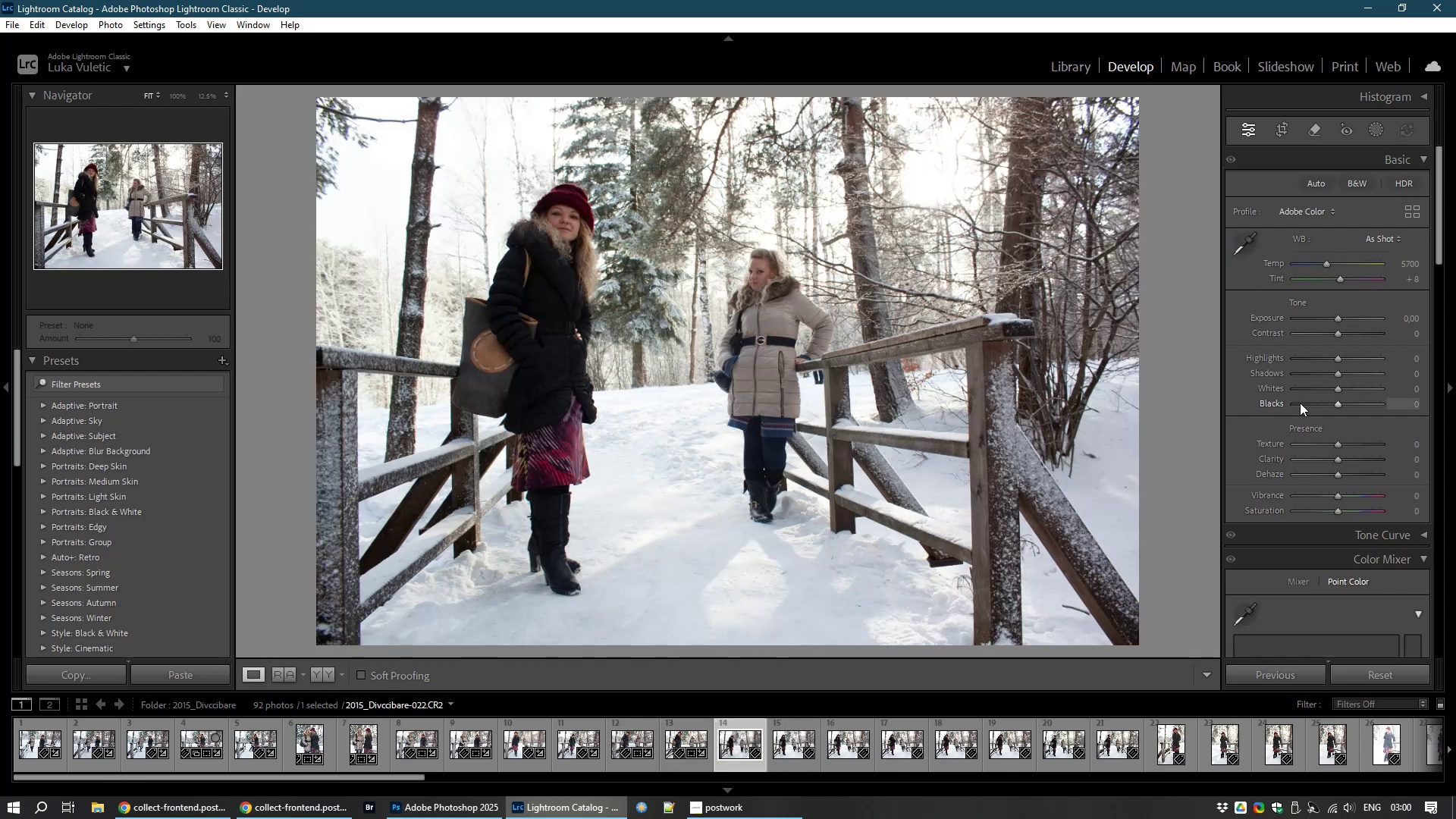 
wait(6.03)
 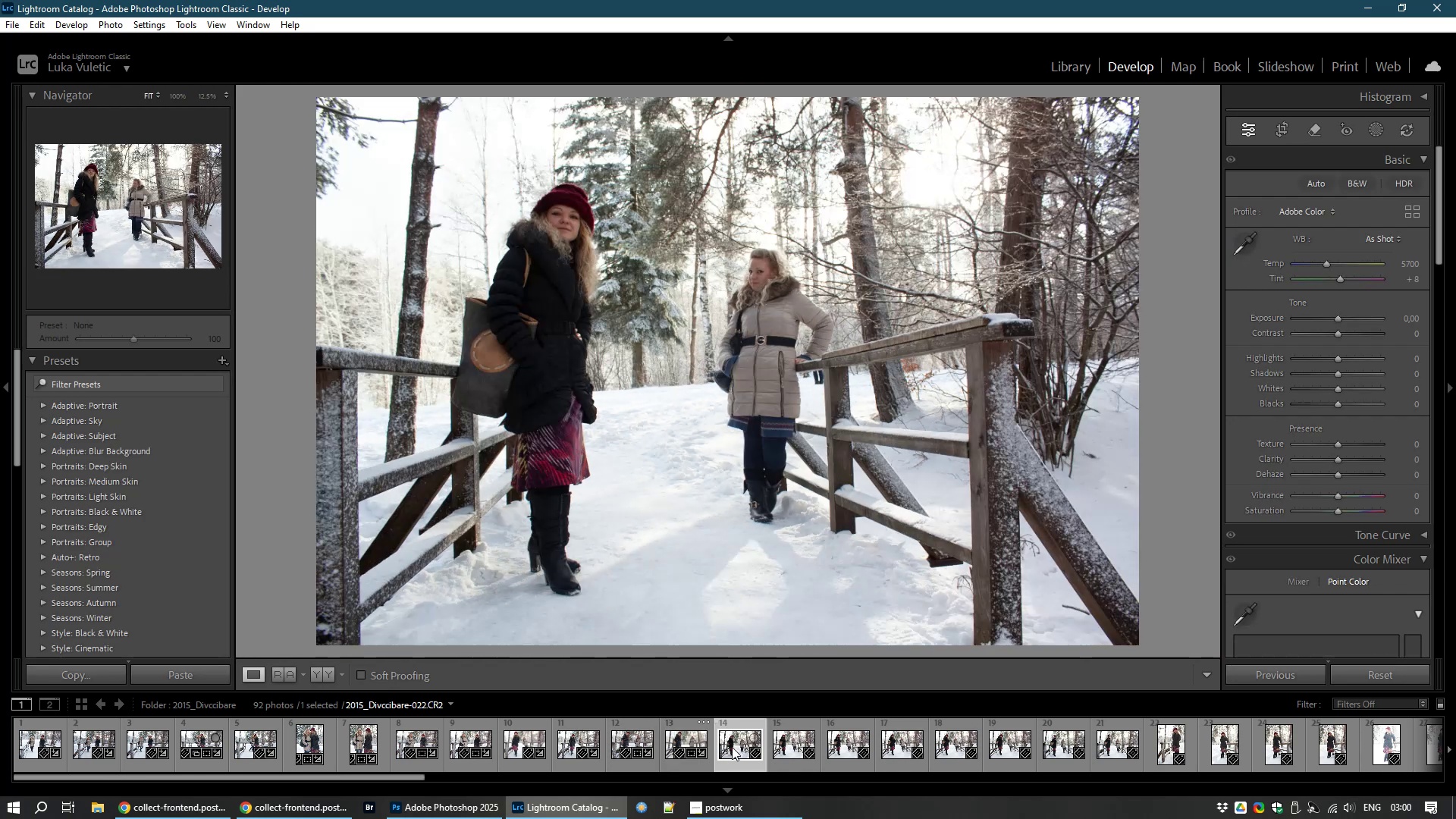 
left_click_drag(start_coordinate=[1338, 372], to_coordinate=[1356, 374])
 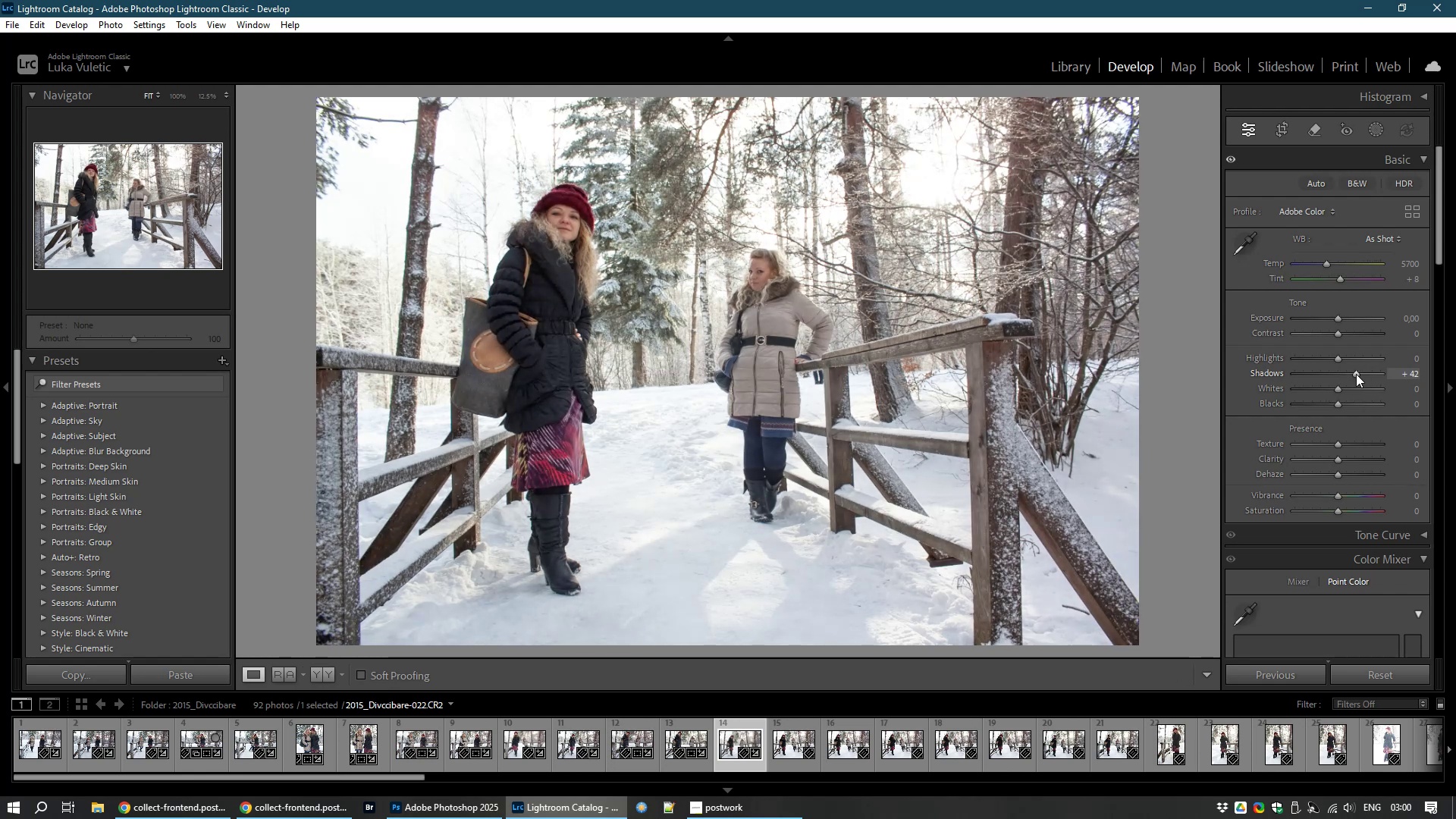 
wait(7.37)
 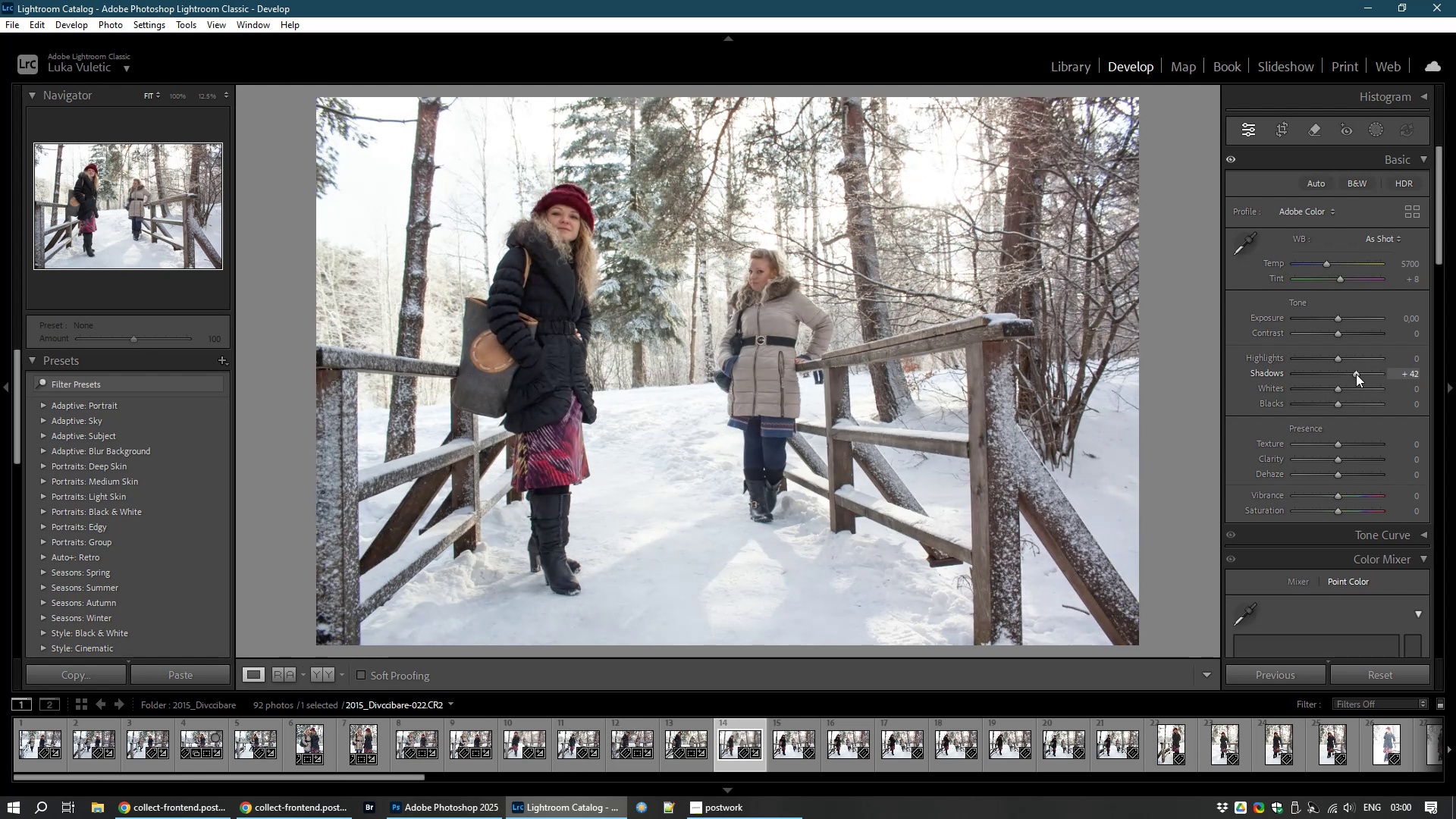 
left_click([1280, 130])
 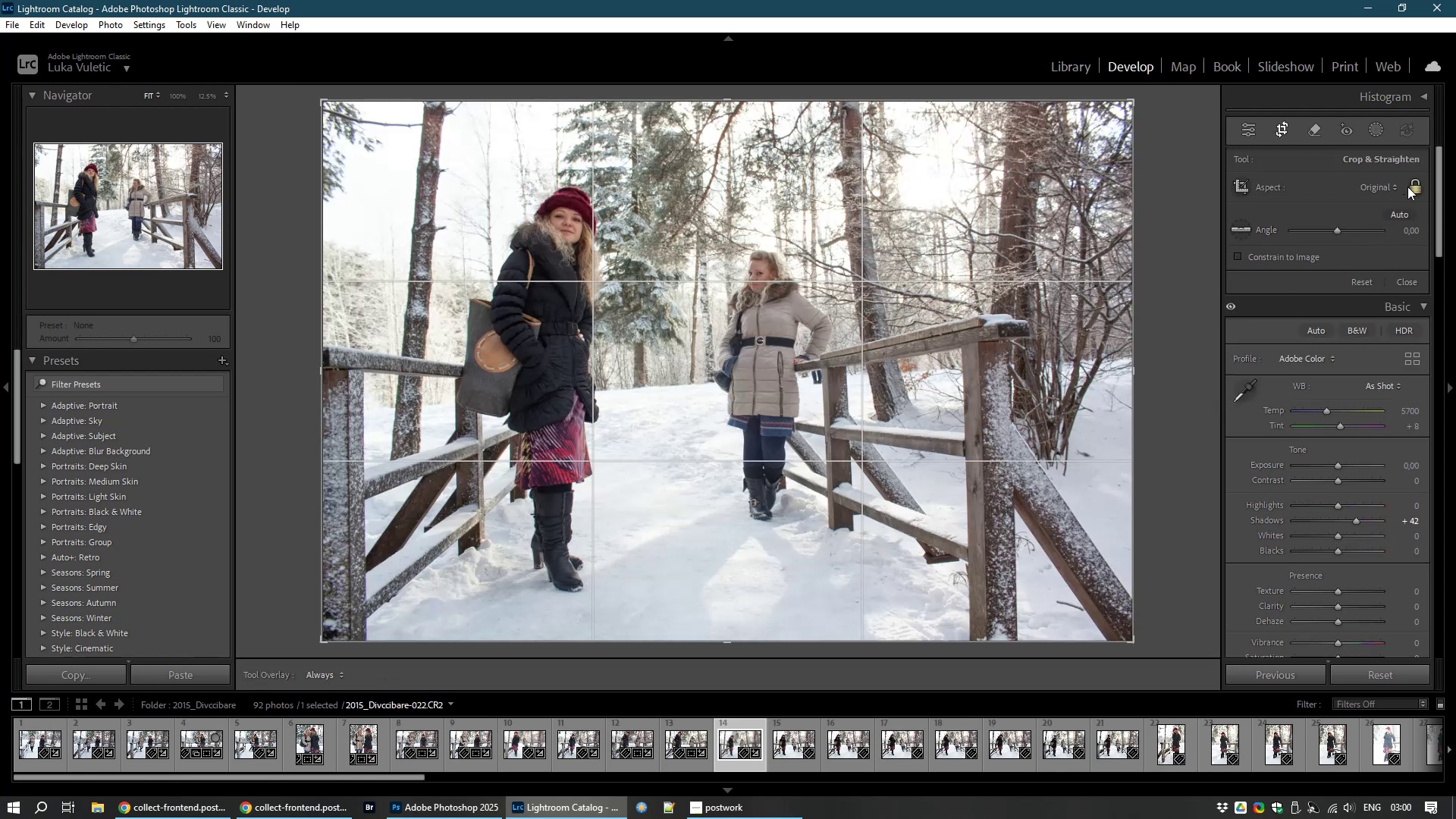 
left_click([1417, 187])
 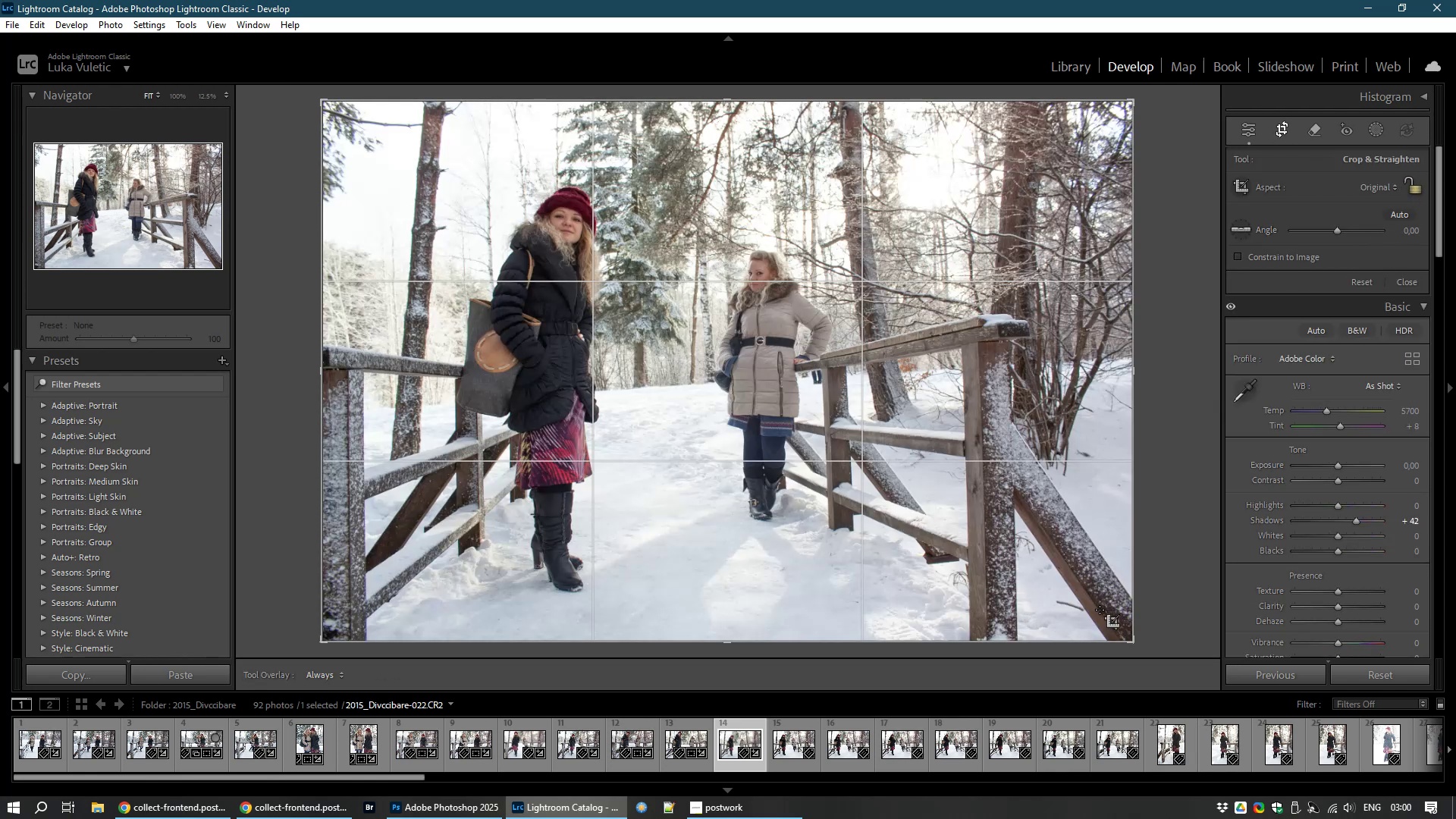 
left_click_drag(start_coordinate=[1158, 639], to_coordinate=[1141, 643])
 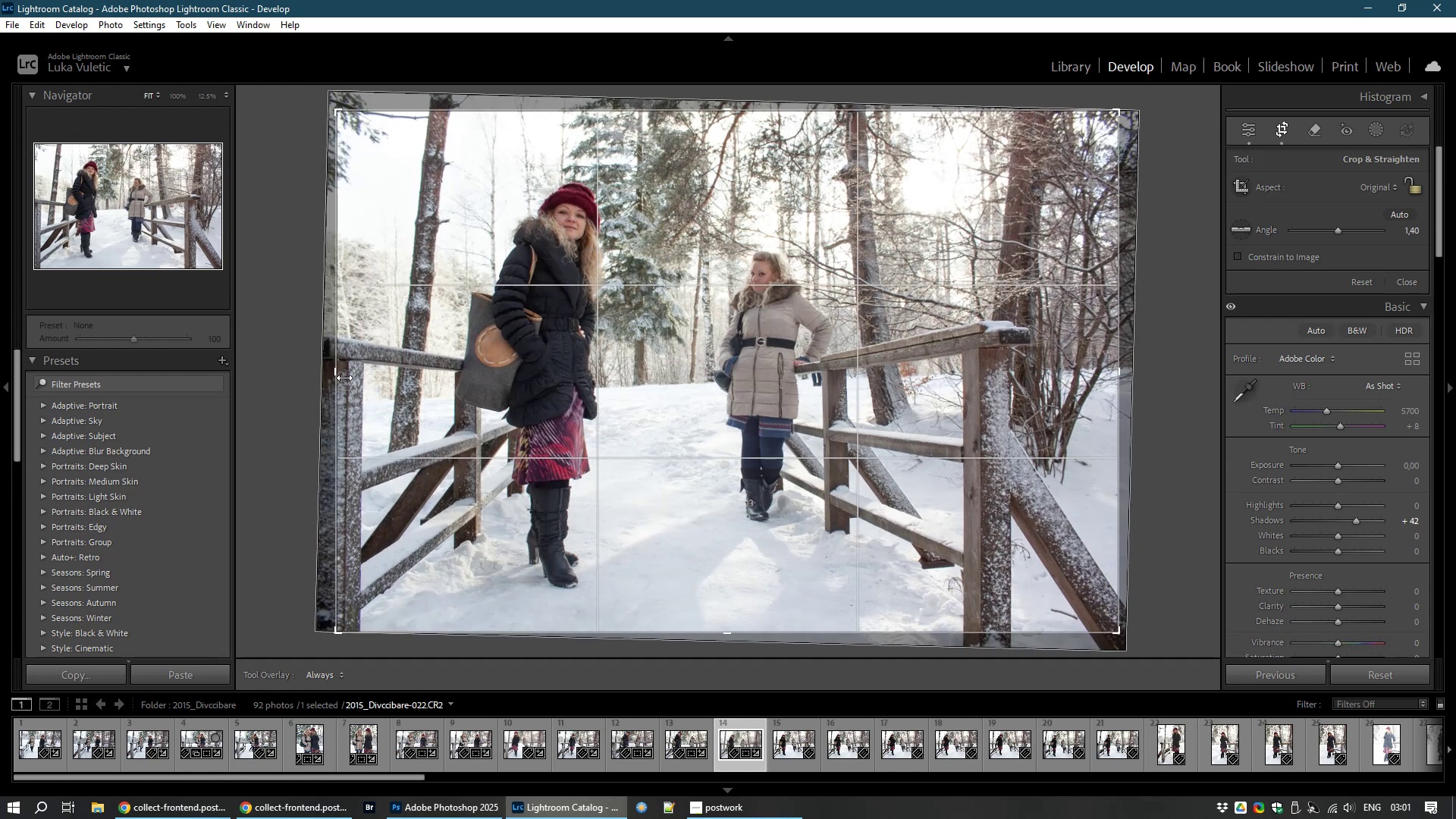 
left_click_drag(start_coordinate=[335, 374], to_coordinate=[390, 372])
 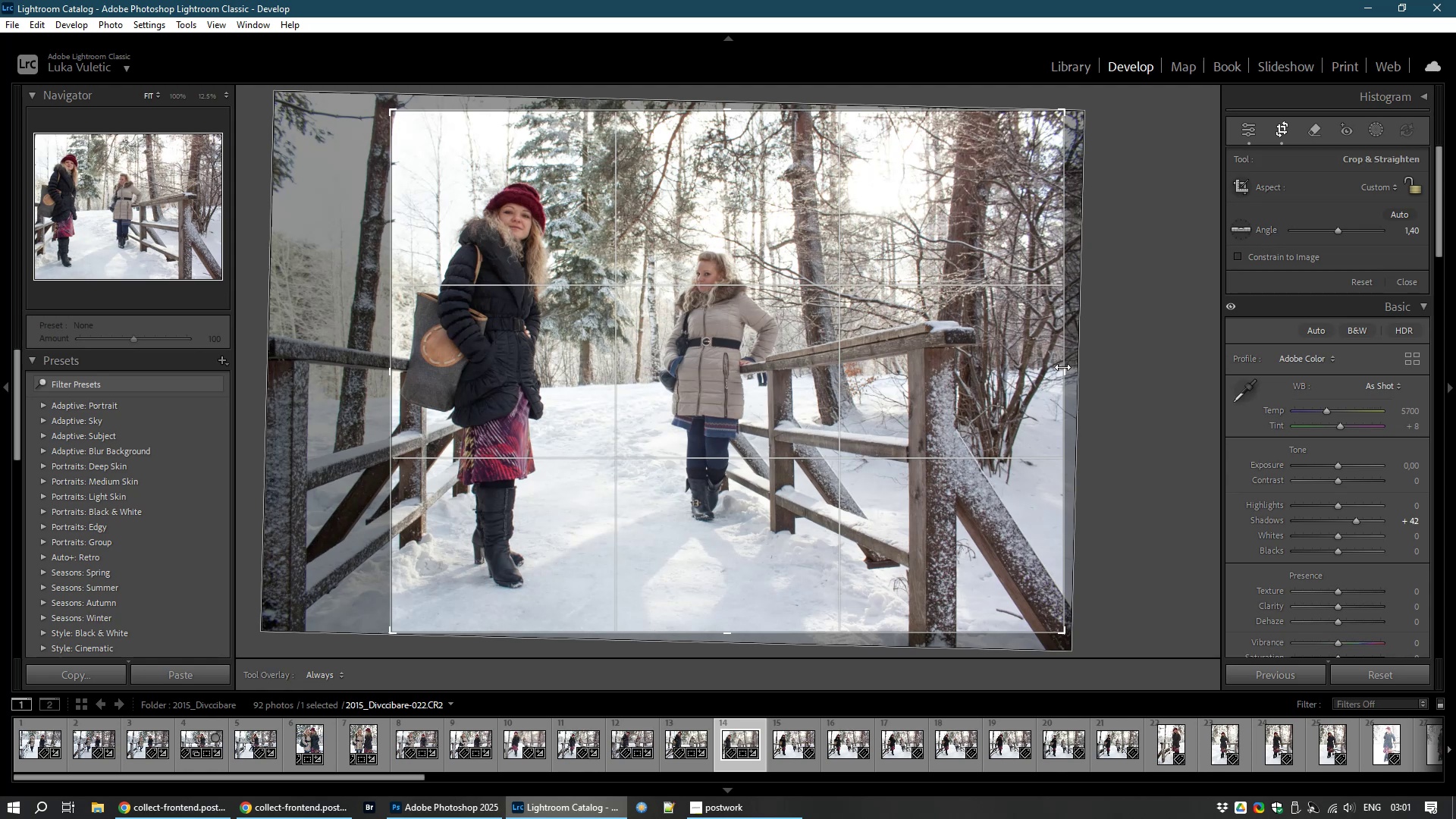 
left_click_drag(start_coordinate=[1062, 368], to_coordinate=[927, 380])
 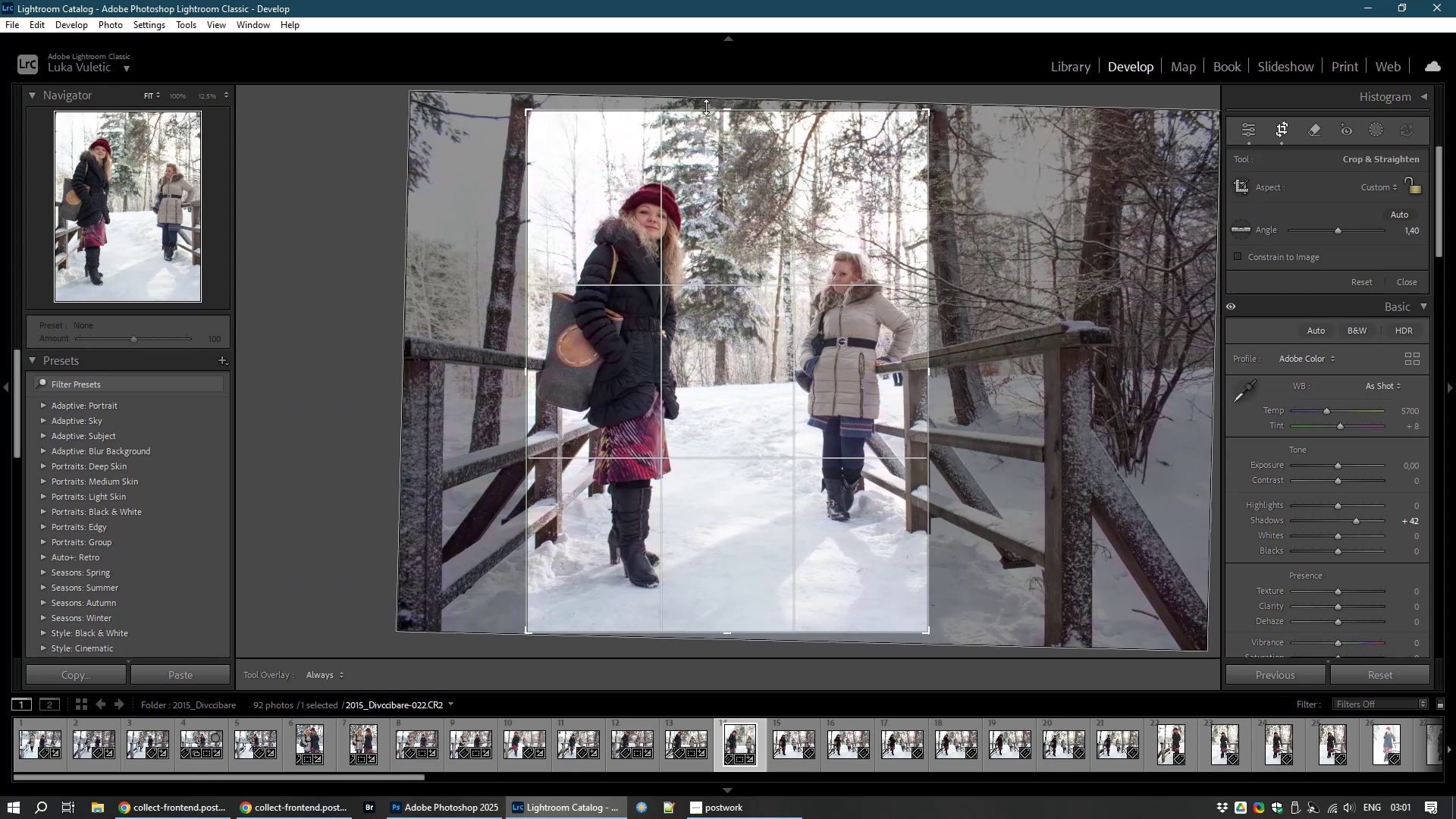 
left_click_drag(start_coordinate=[728, 111], to_coordinate=[730, 140])
 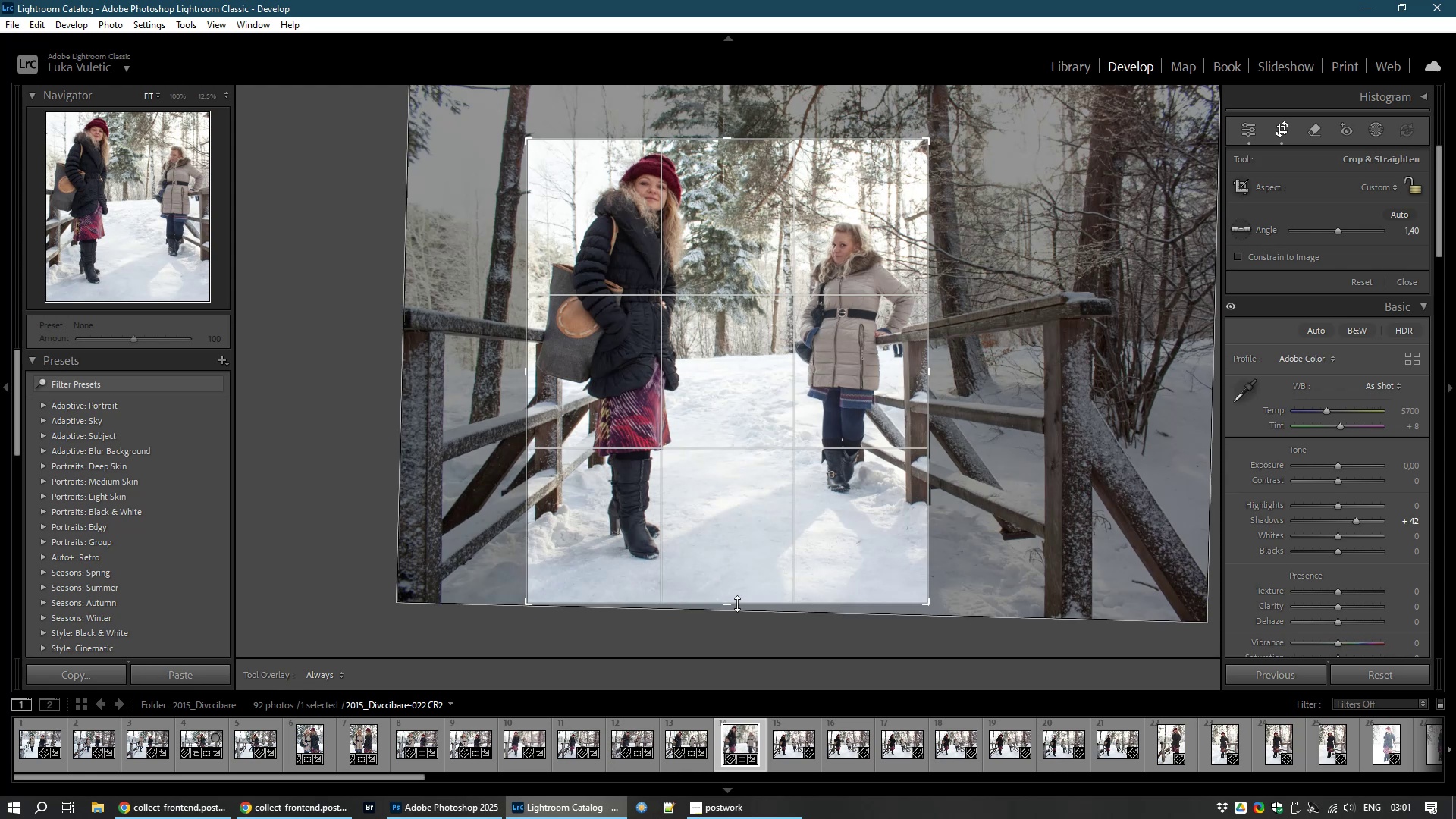 
left_click_drag(start_coordinate=[728, 604], to_coordinate=[721, 585])
 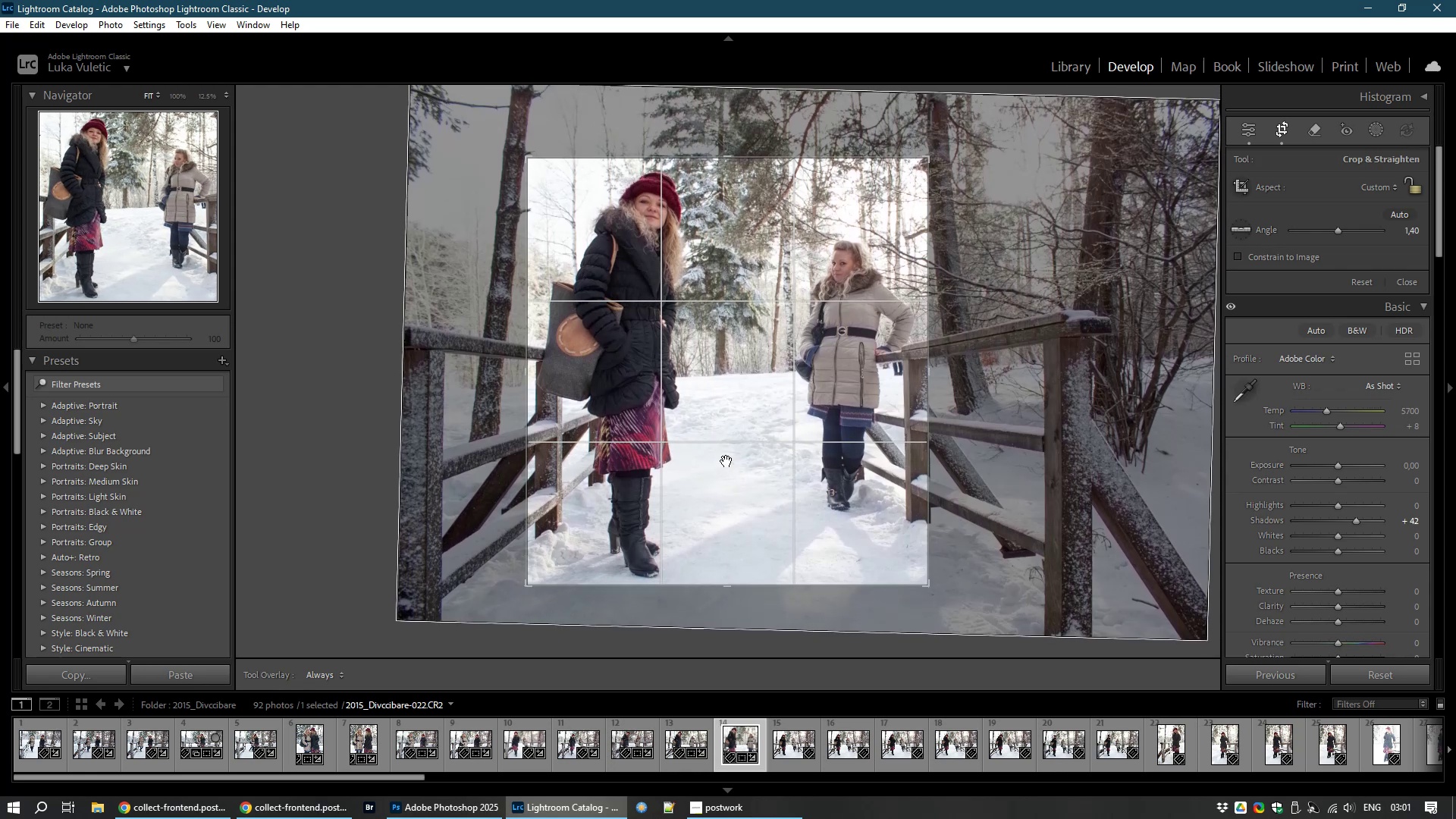 
double_click([726, 461])
 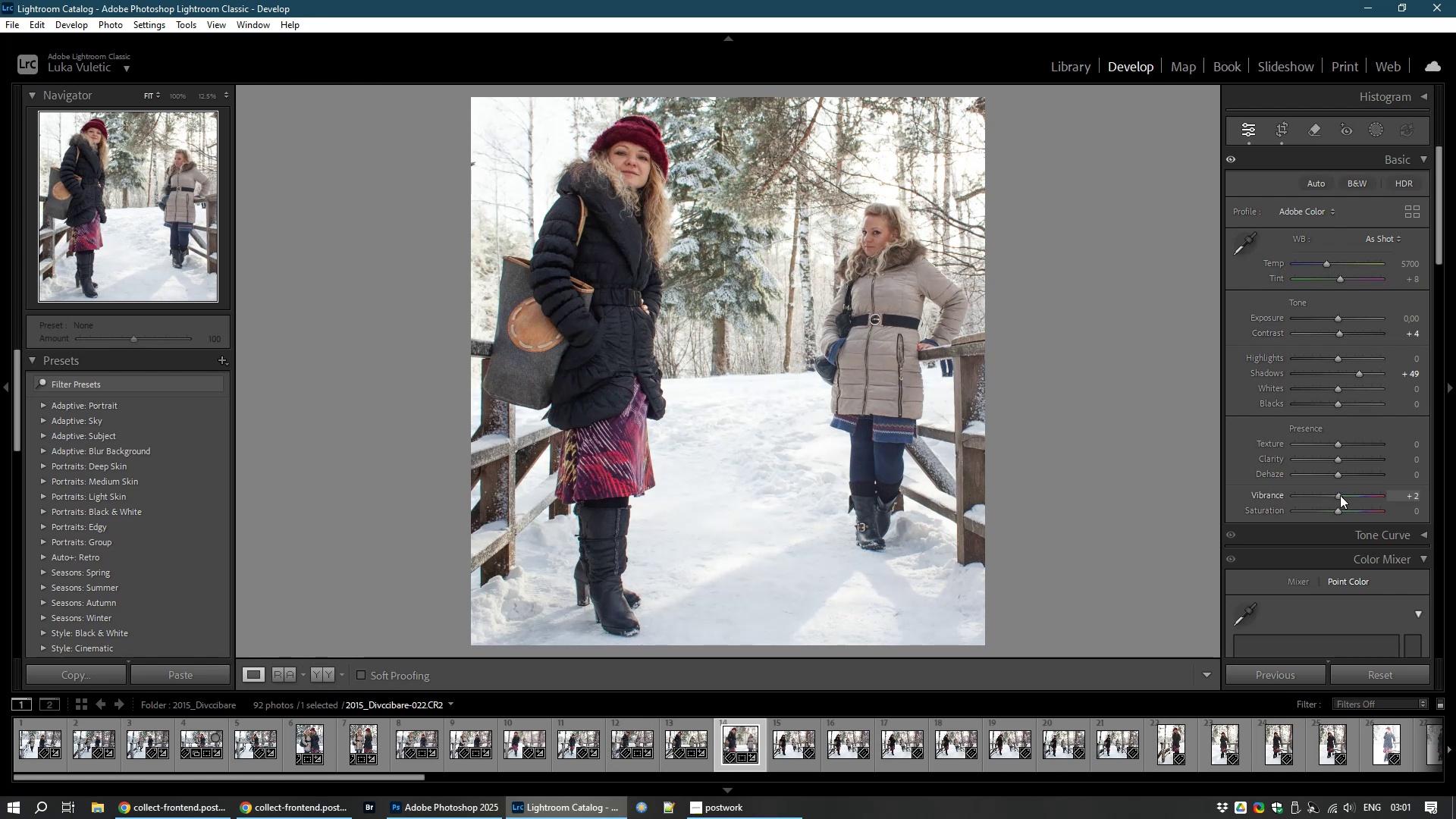 
wait(27.31)
 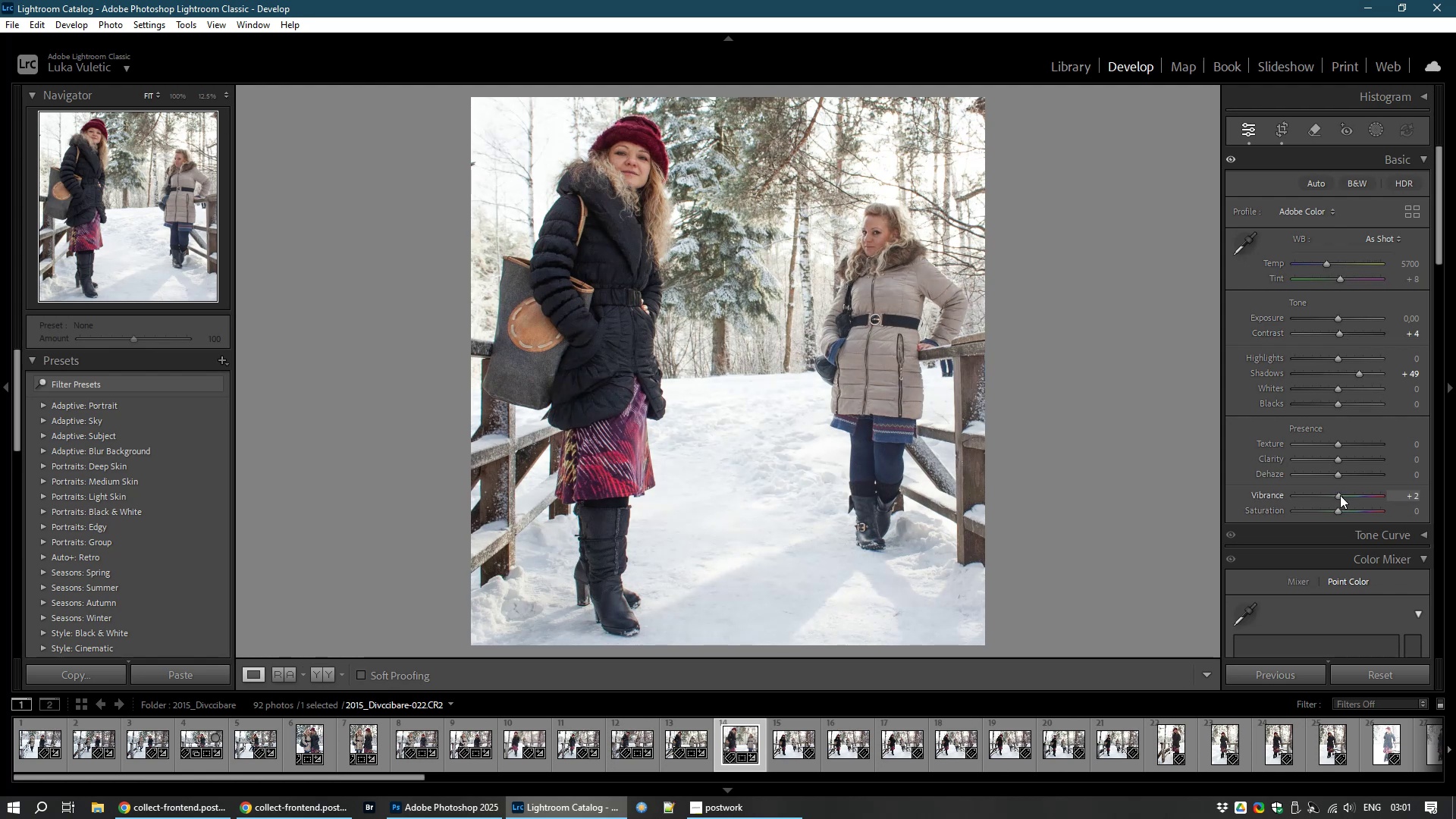 
left_click([939, 381])
 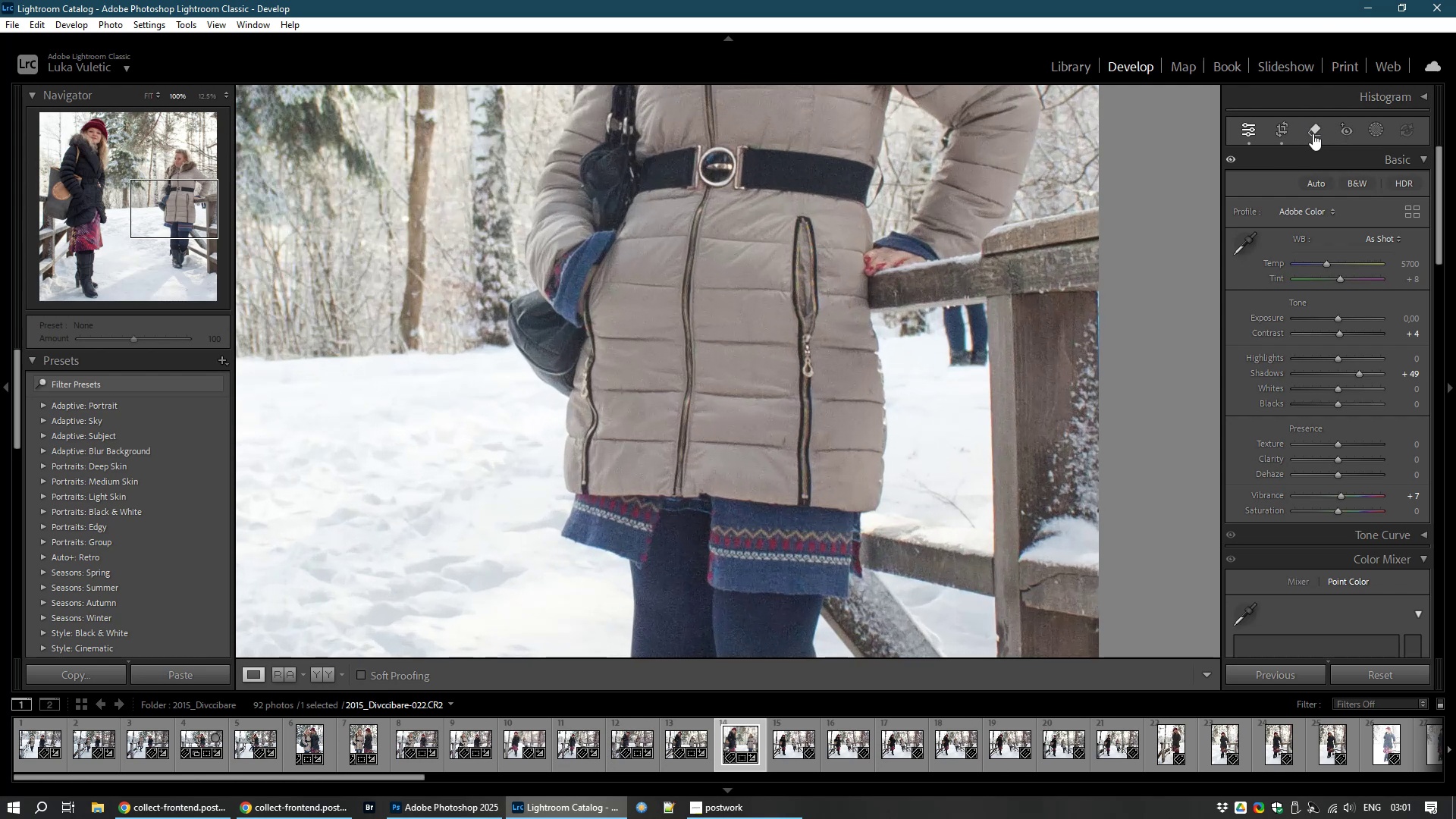 
left_click([1313, 133])
 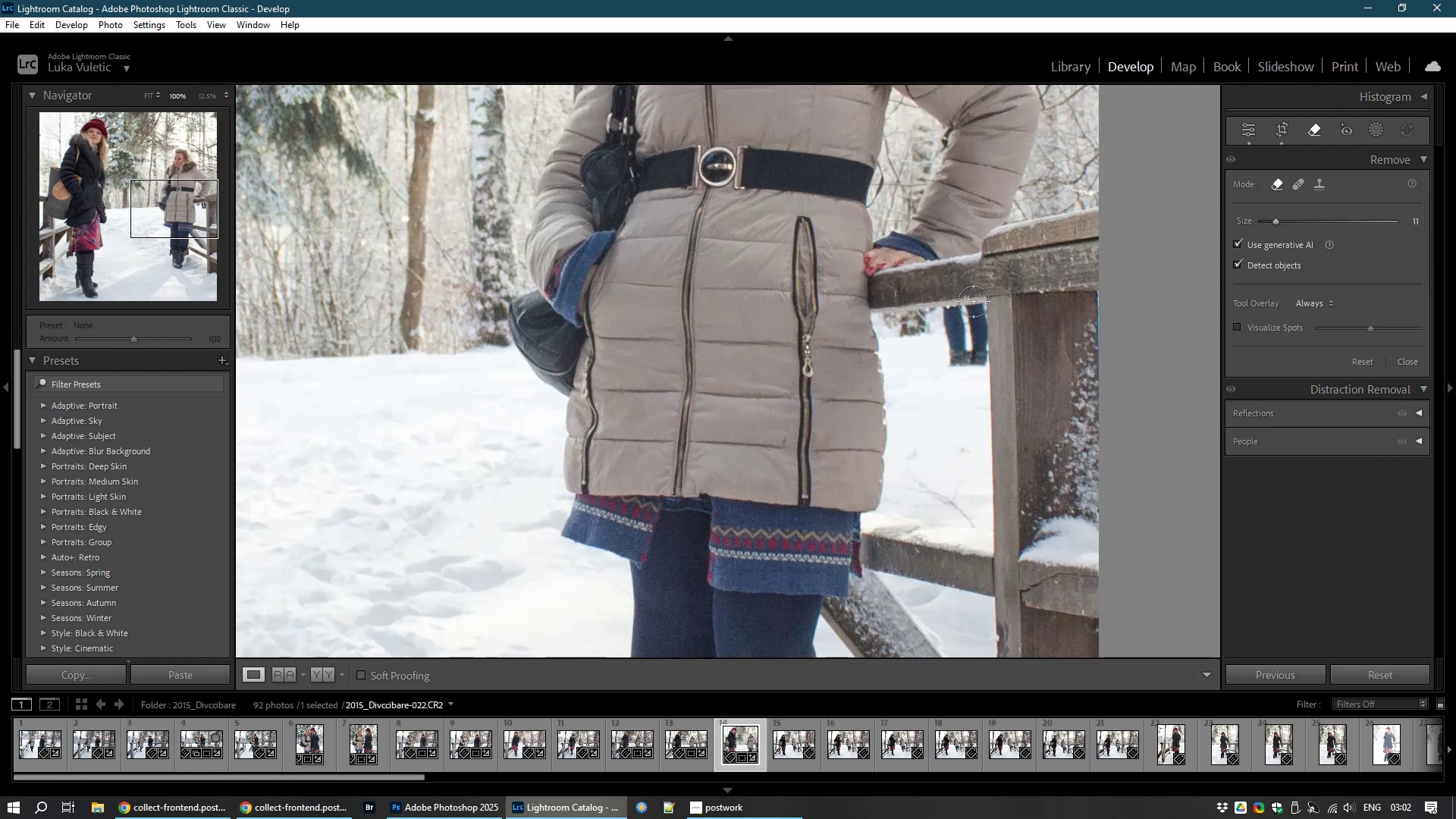 
left_click_drag(start_coordinate=[942, 310], to_coordinate=[961, 349])
 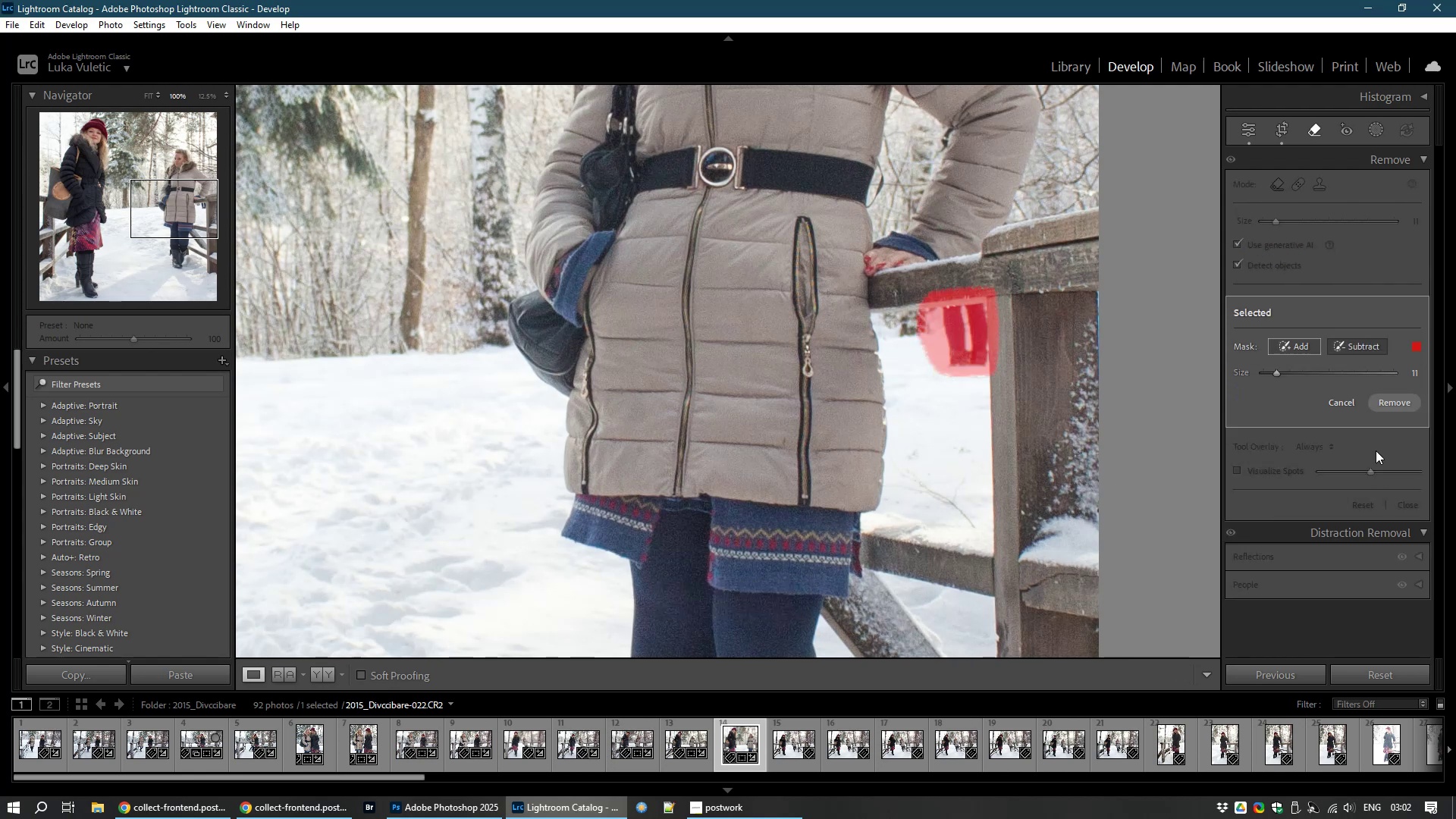 
left_click([1396, 396])
 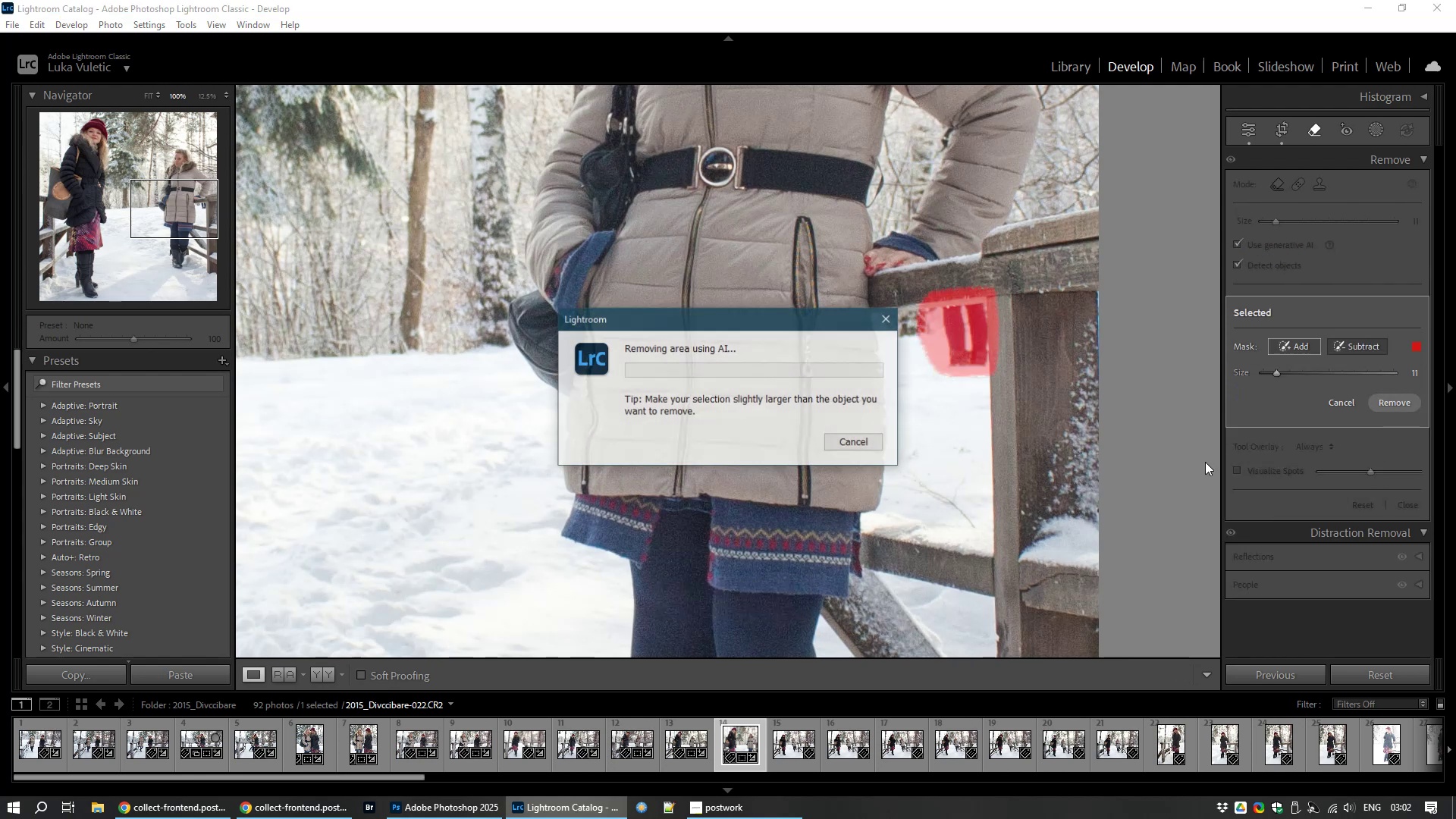 
mouse_move([1156, 454])
 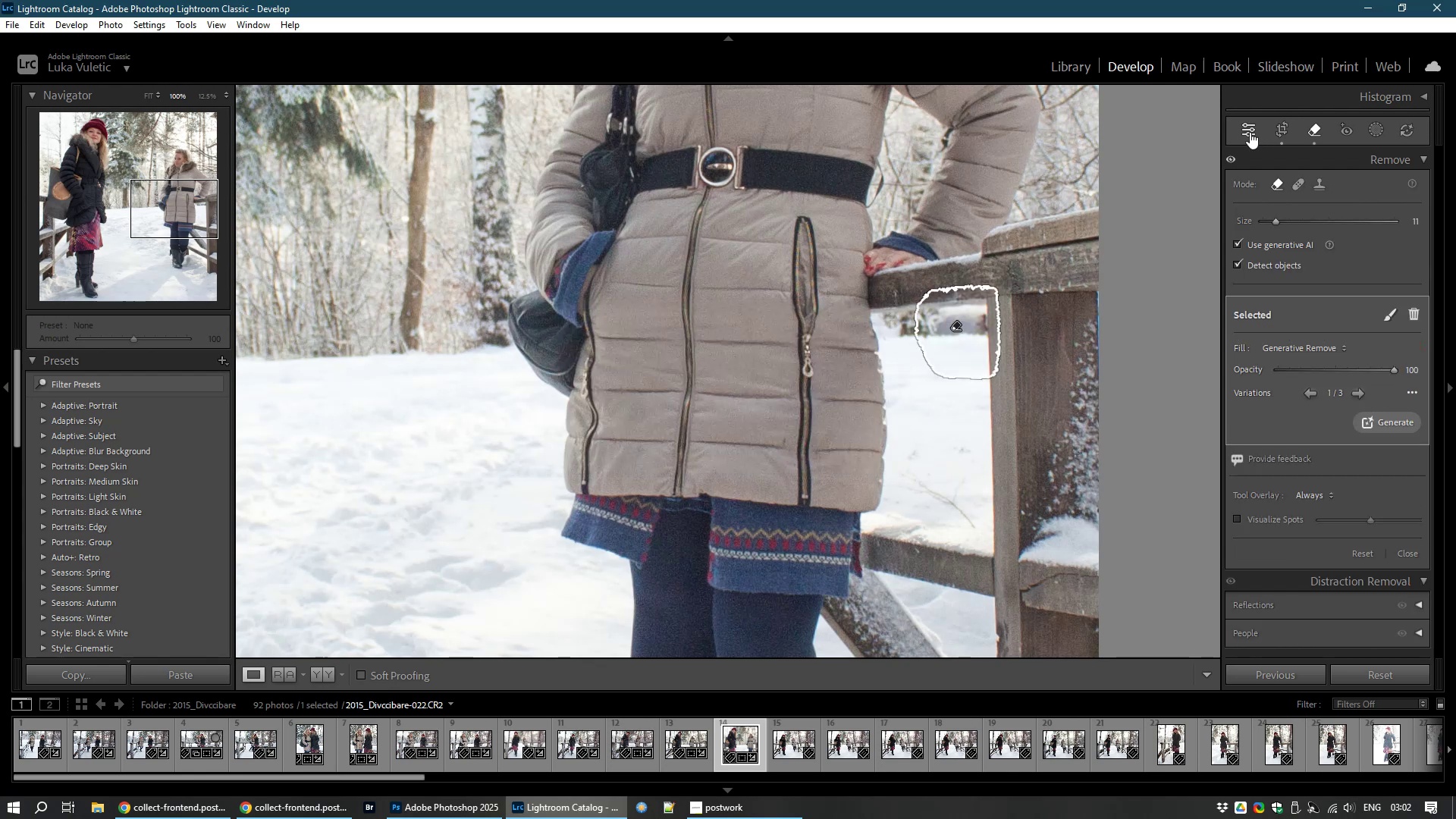 
left_click([1250, 132])
 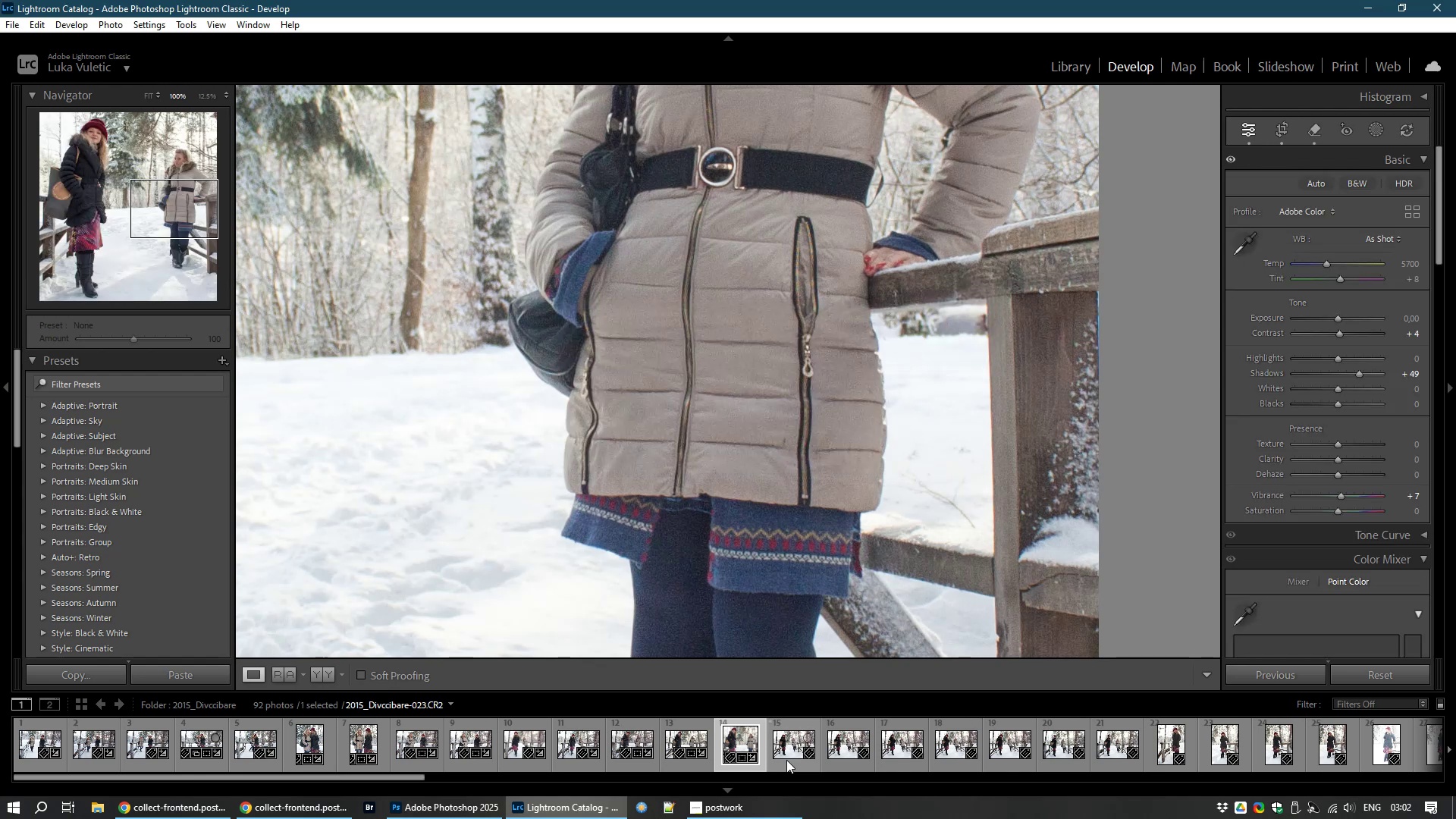 
wait(5.16)
 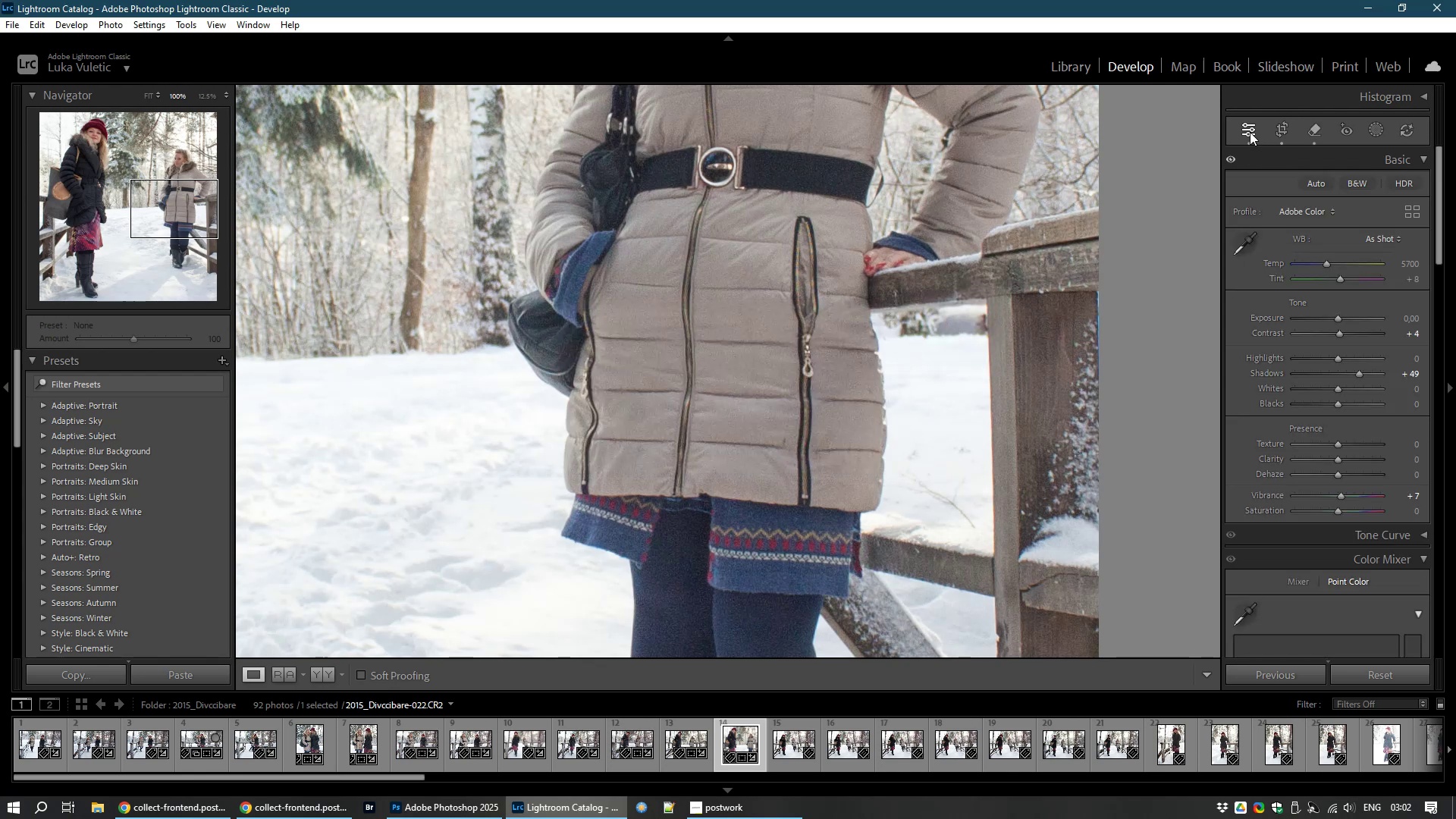 
left_click([786, 752])
 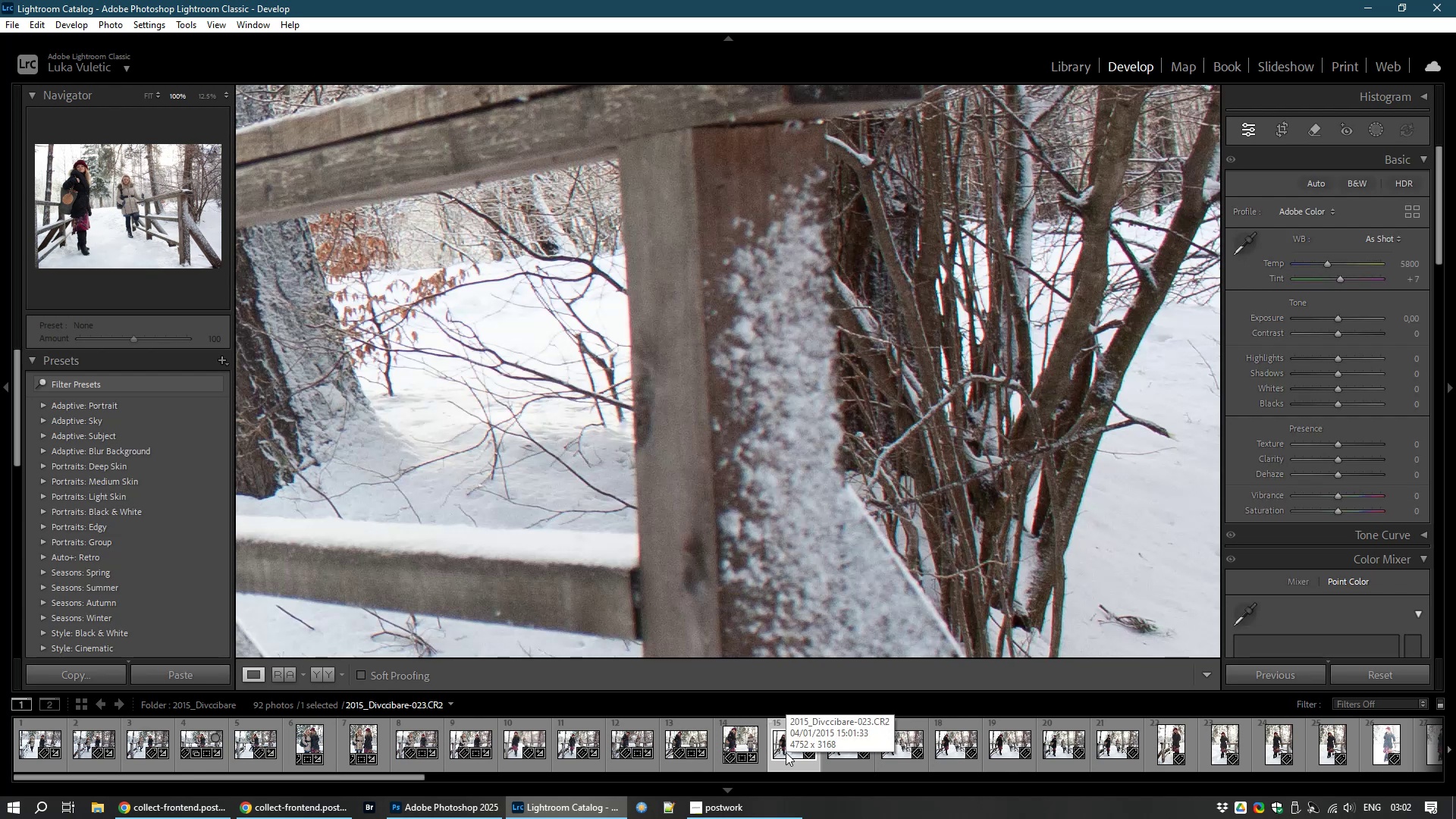 
left_click([791, 512])
 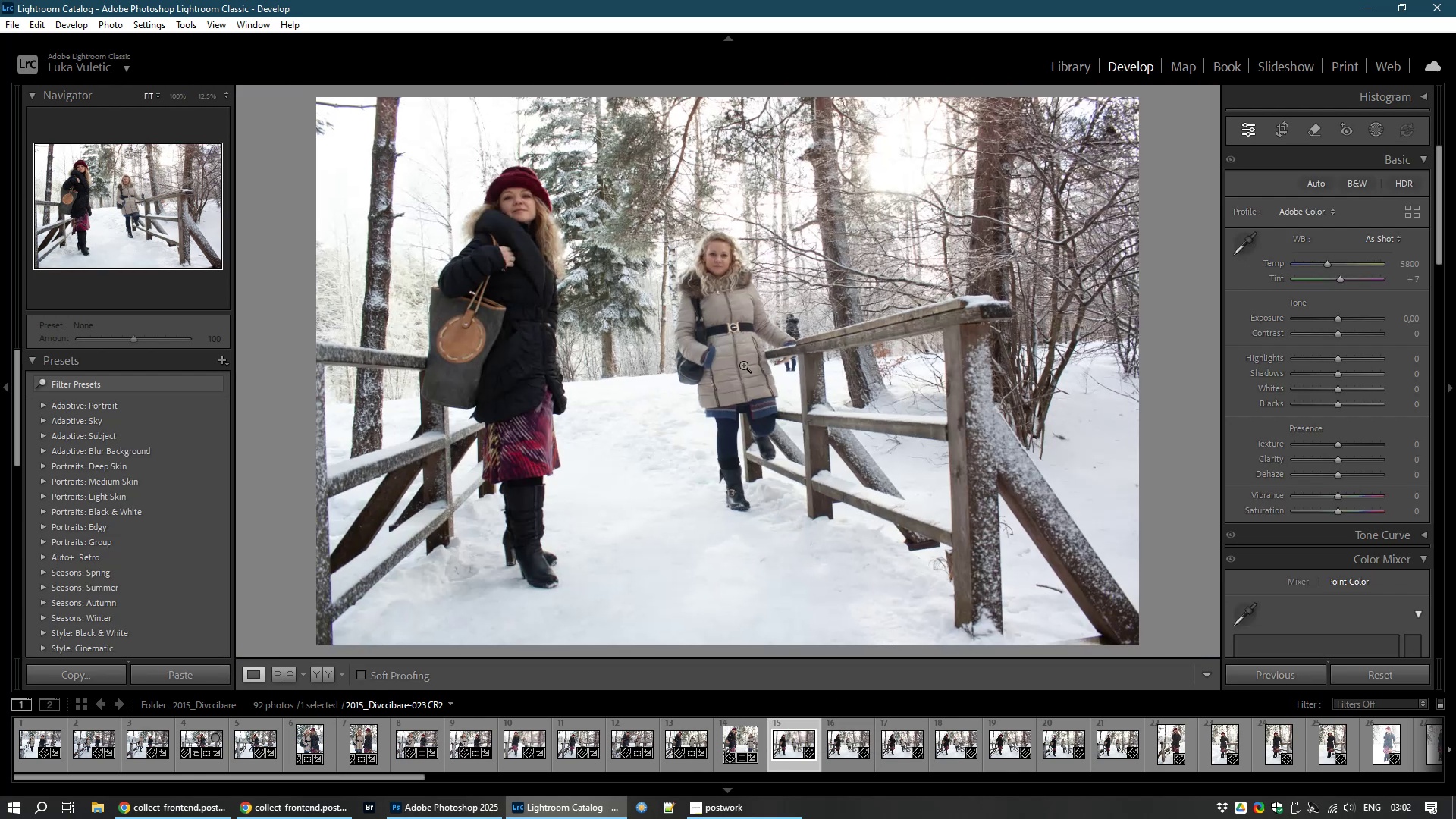 
wait(5.89)
 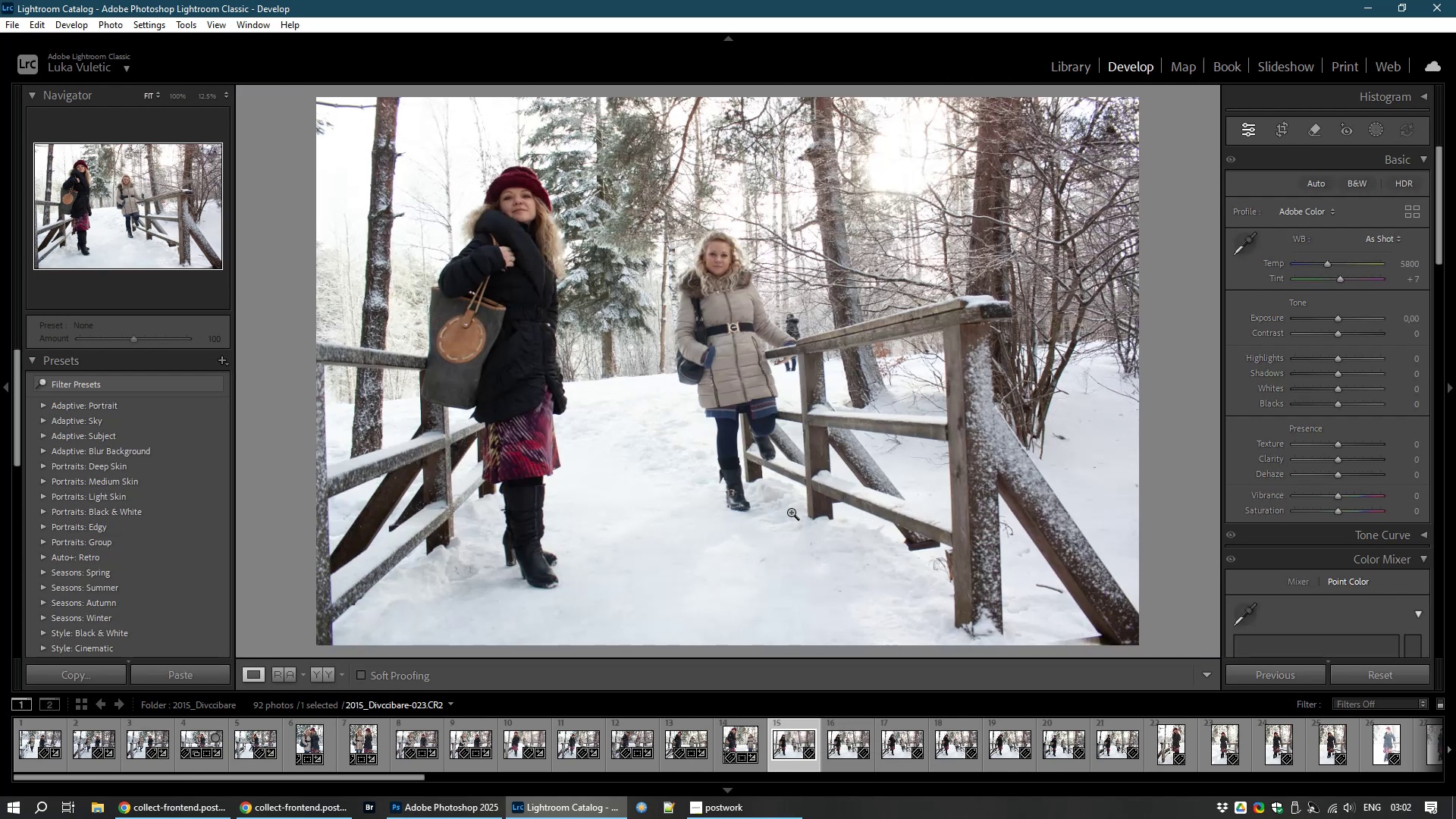 
left_click([1285, 127])
 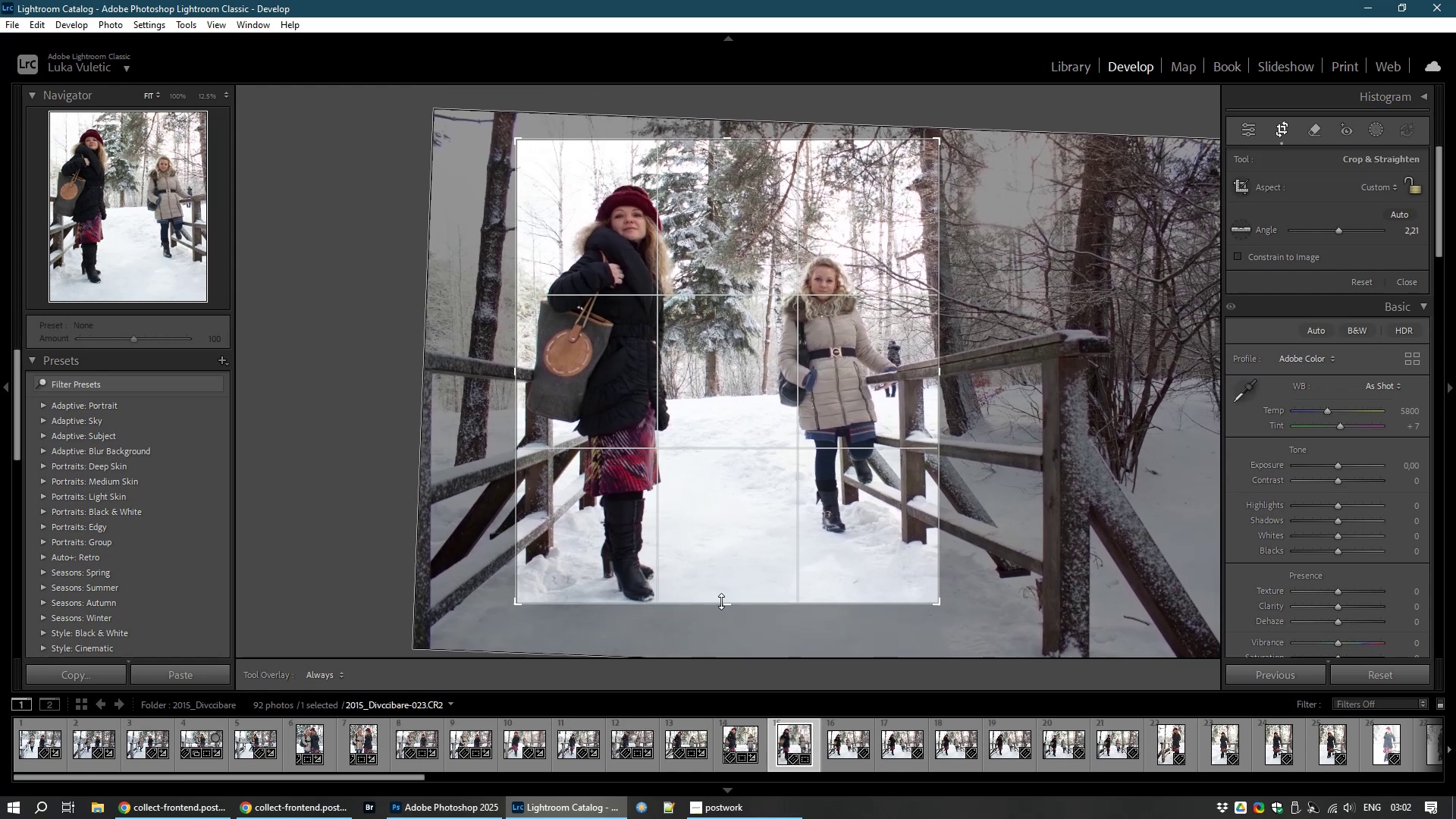 
wait(21.24)
 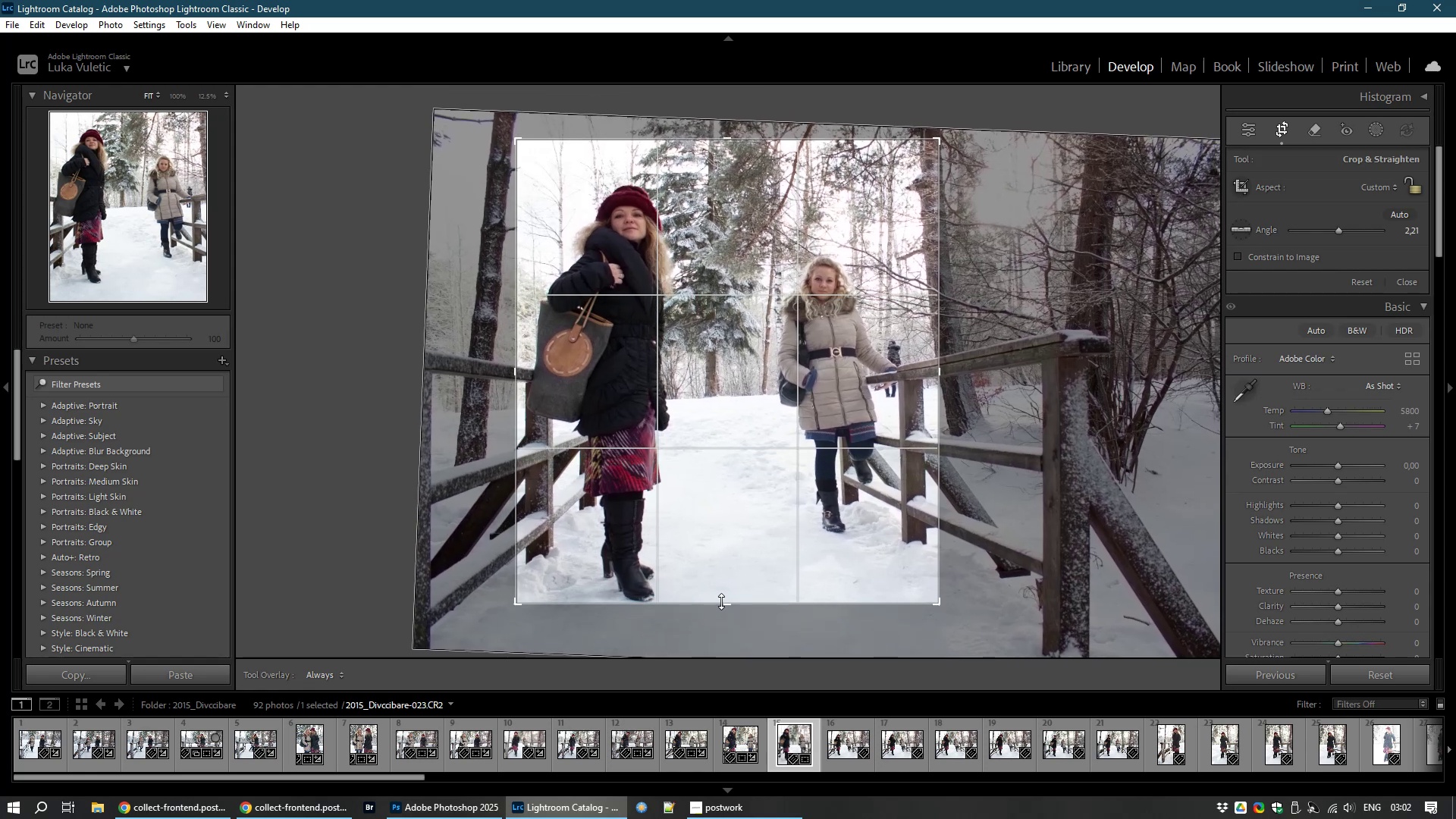 
double_click([711, 254])
 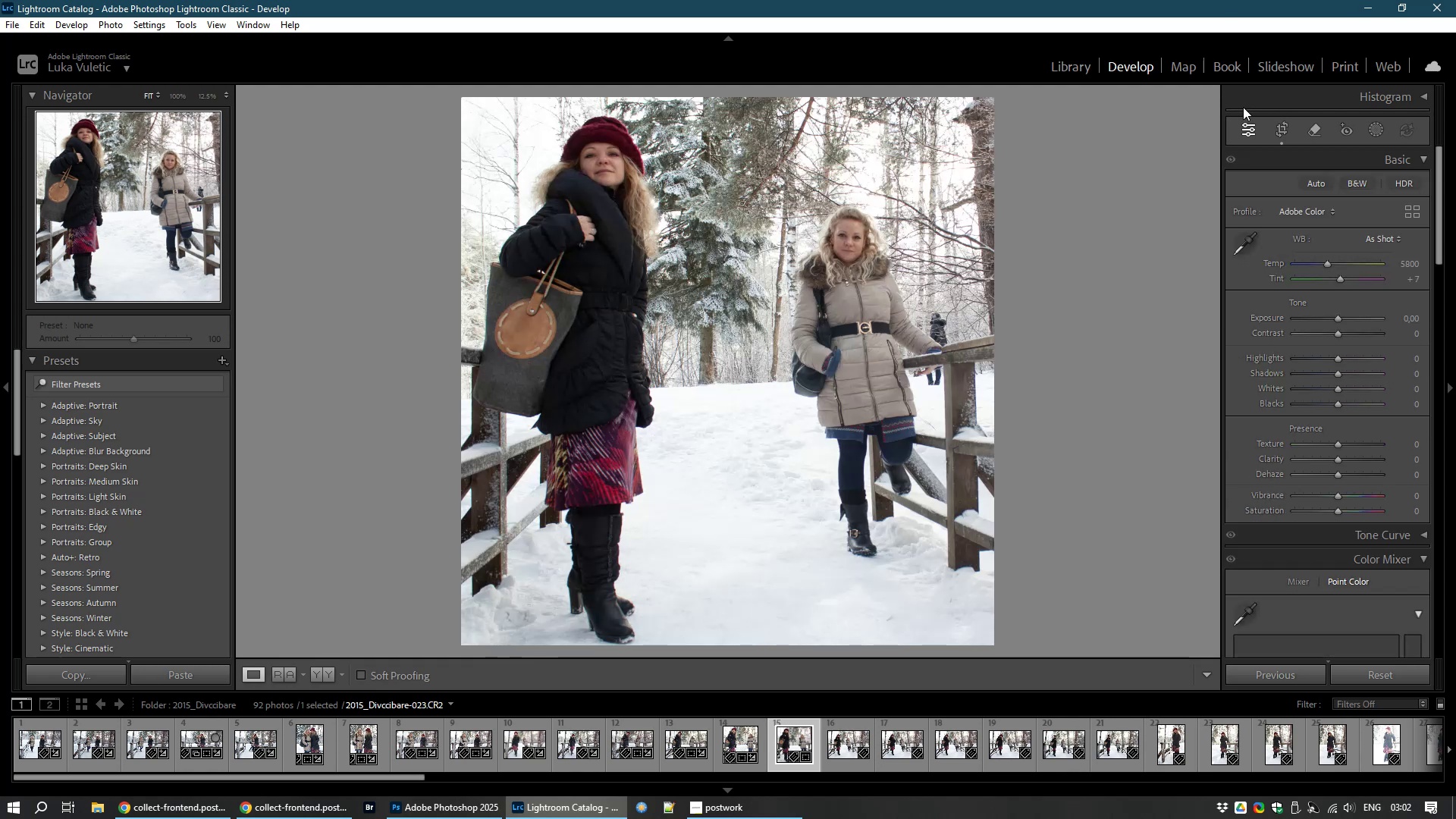 
left_click([1279, 121])
 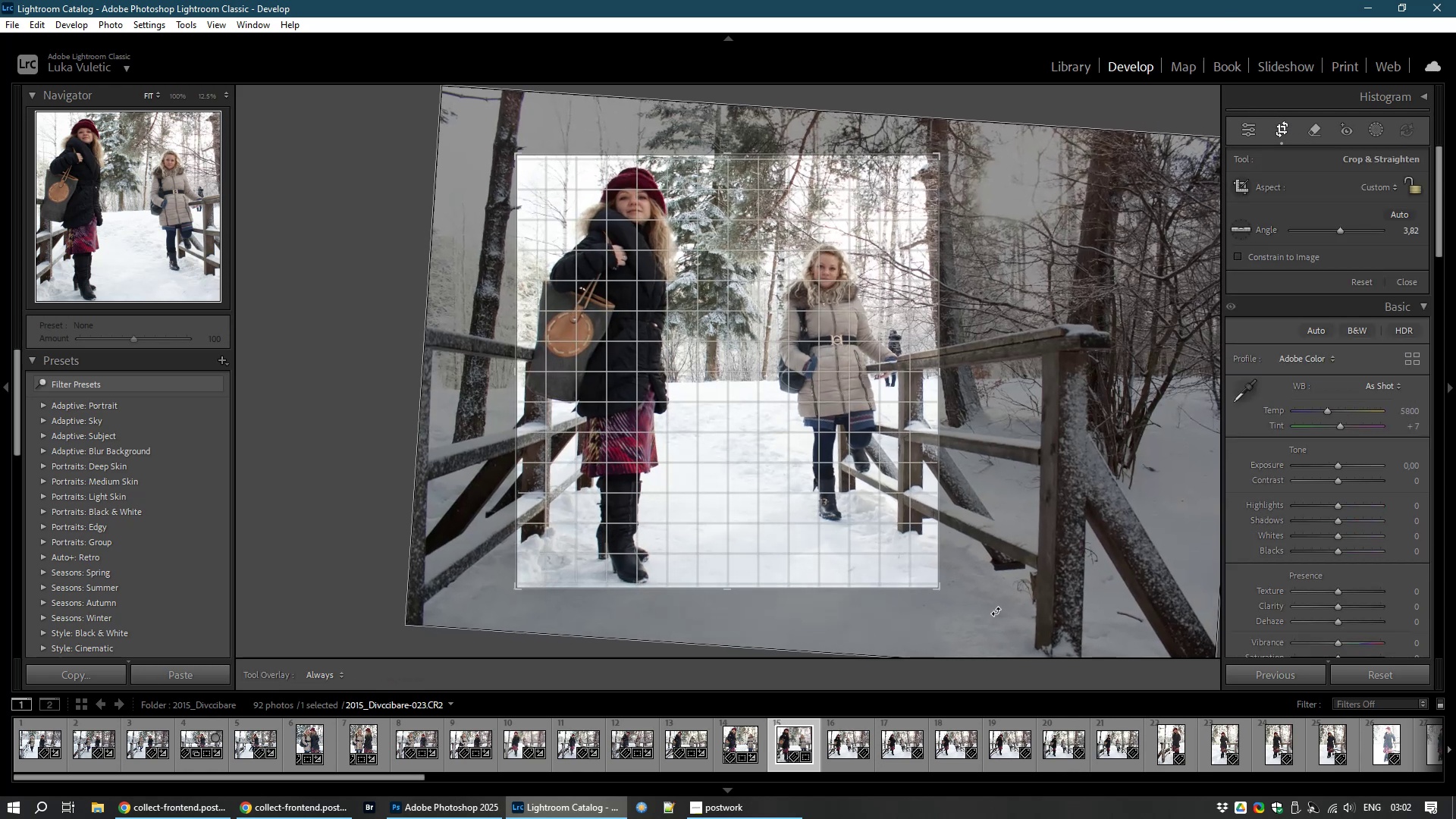 
double_click([875, 526])
 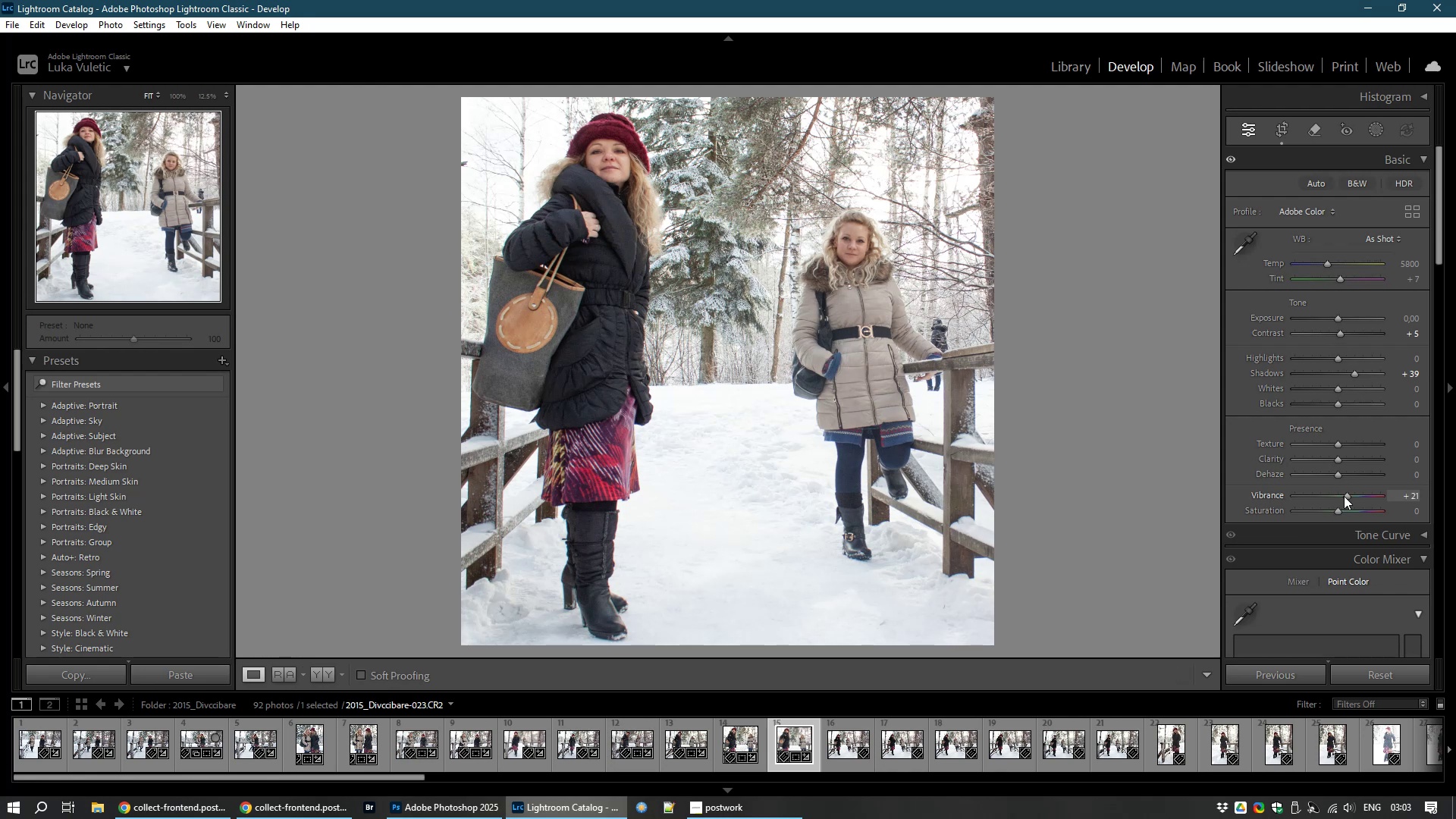 
wait(29.62)
 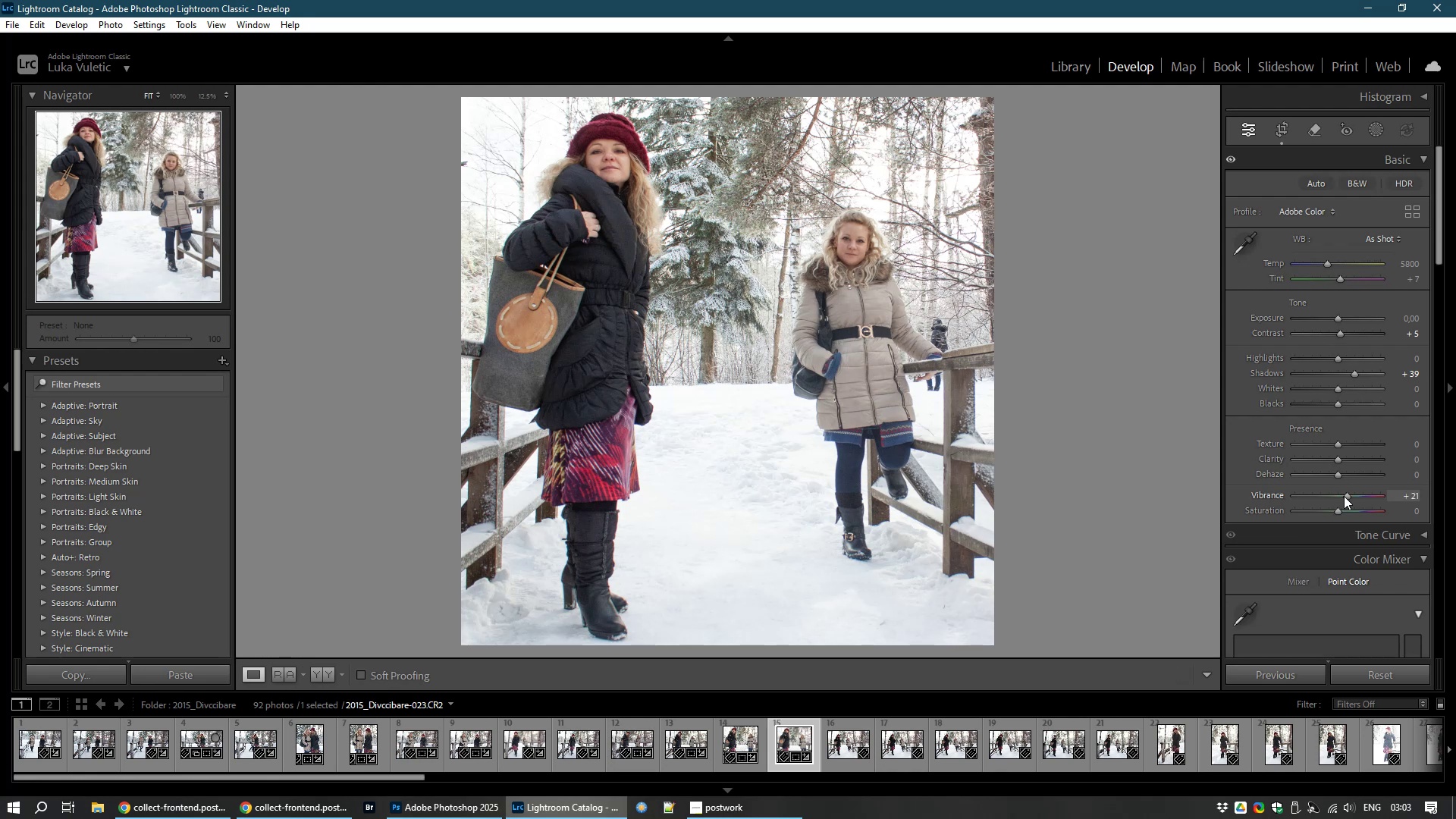 
left_click([938, 345])
 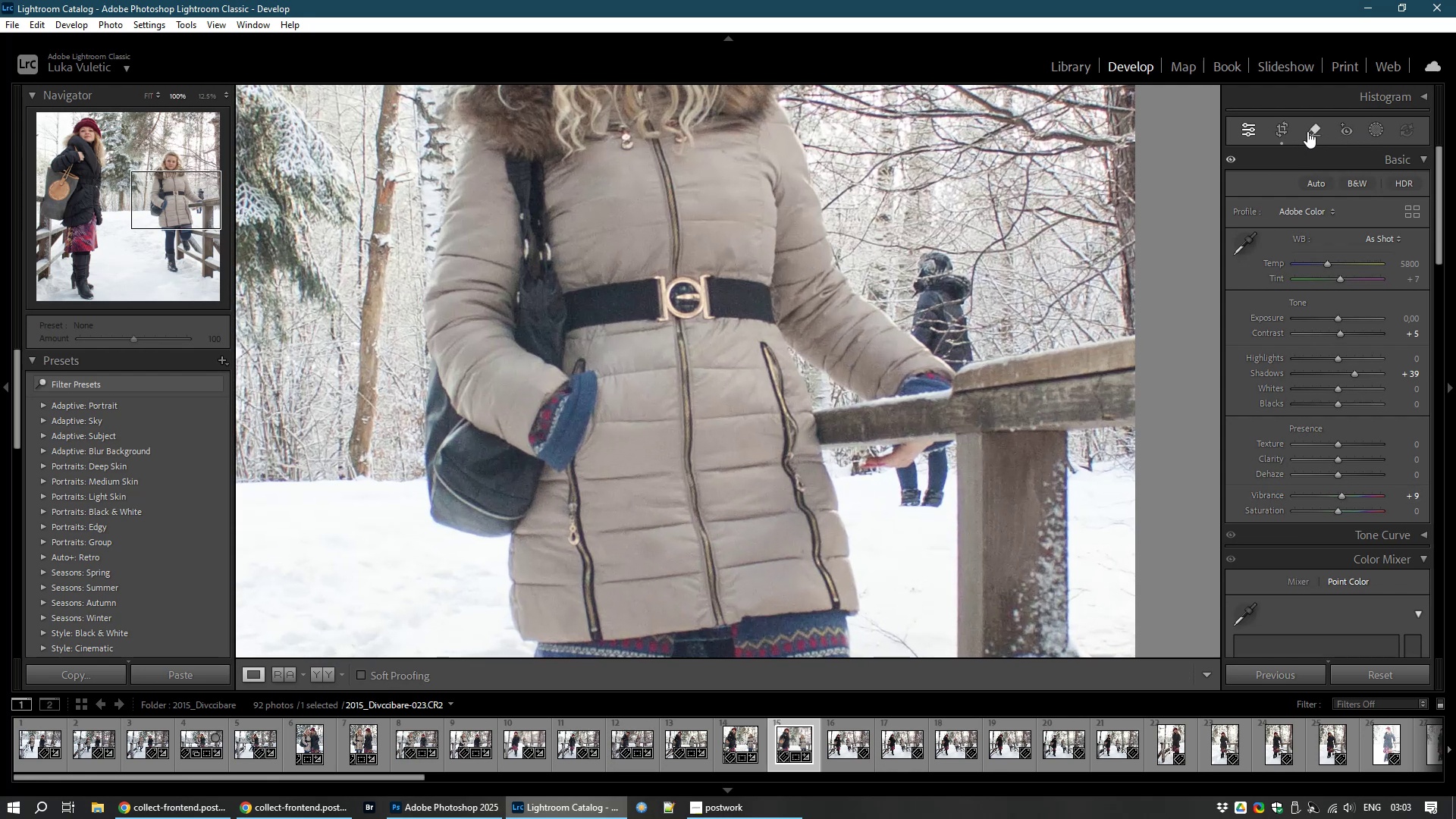 
left_click([1310, 125])
 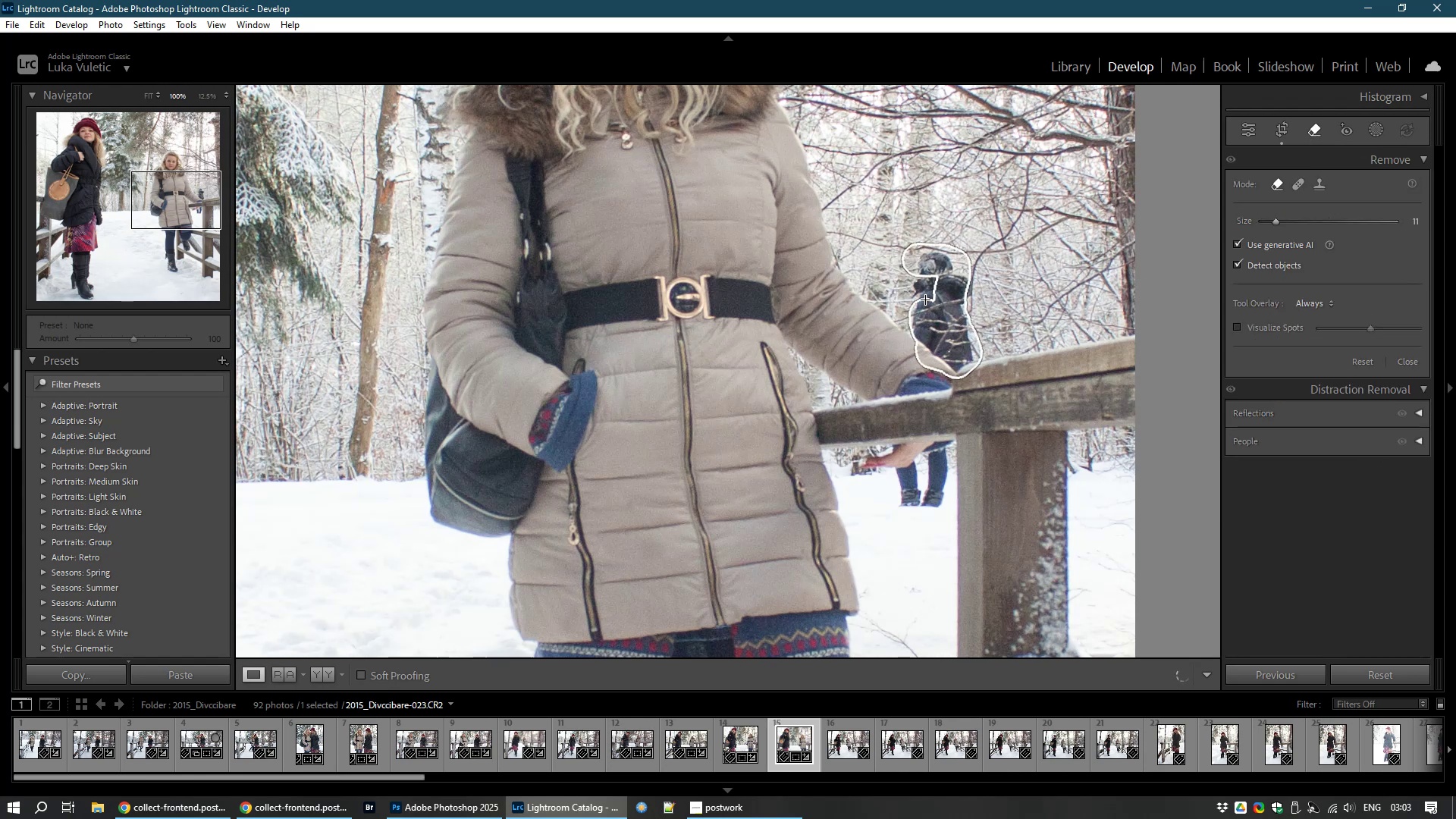 
wait(10.53)
 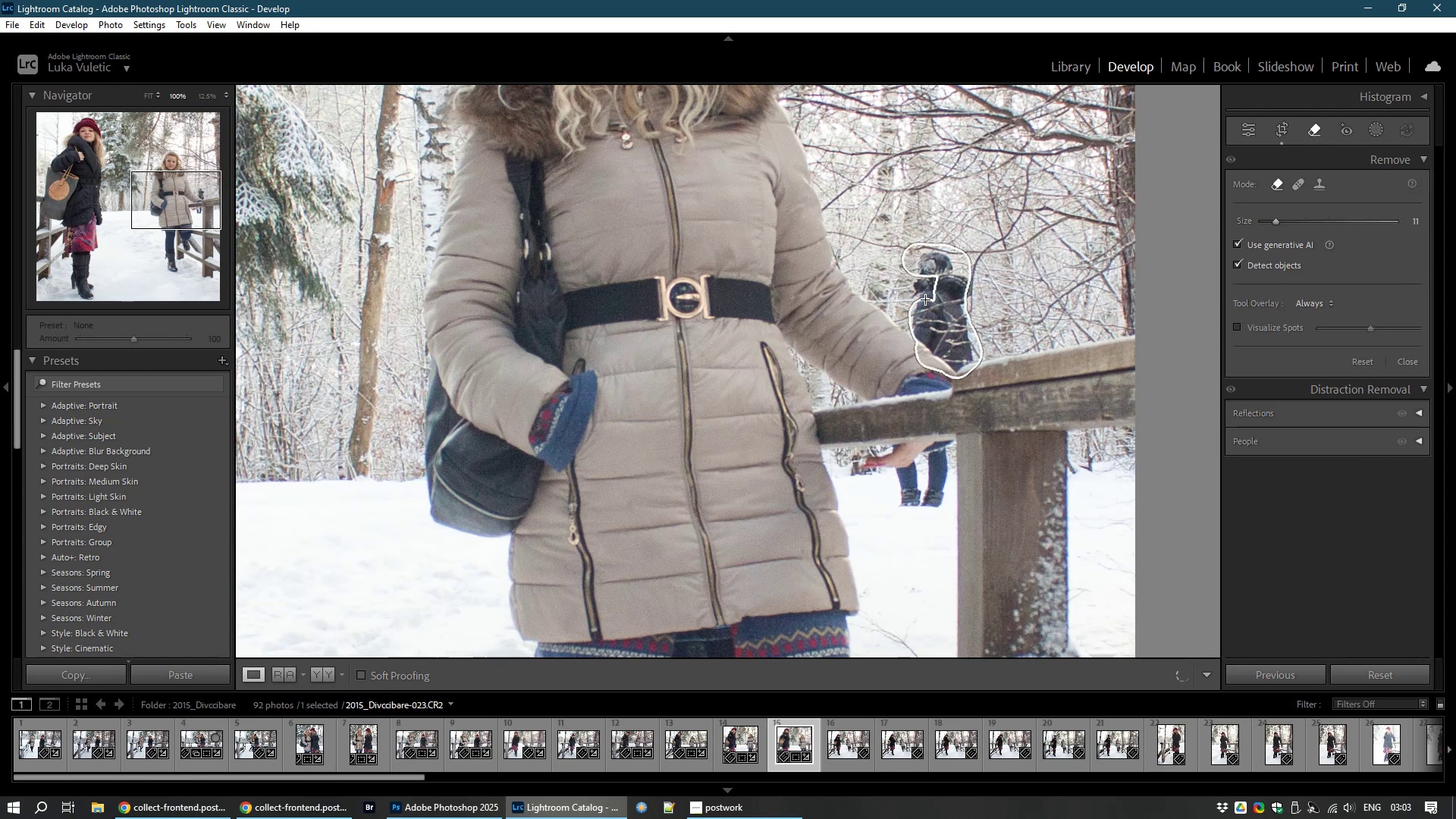 
mouse_move([1191, 544])
 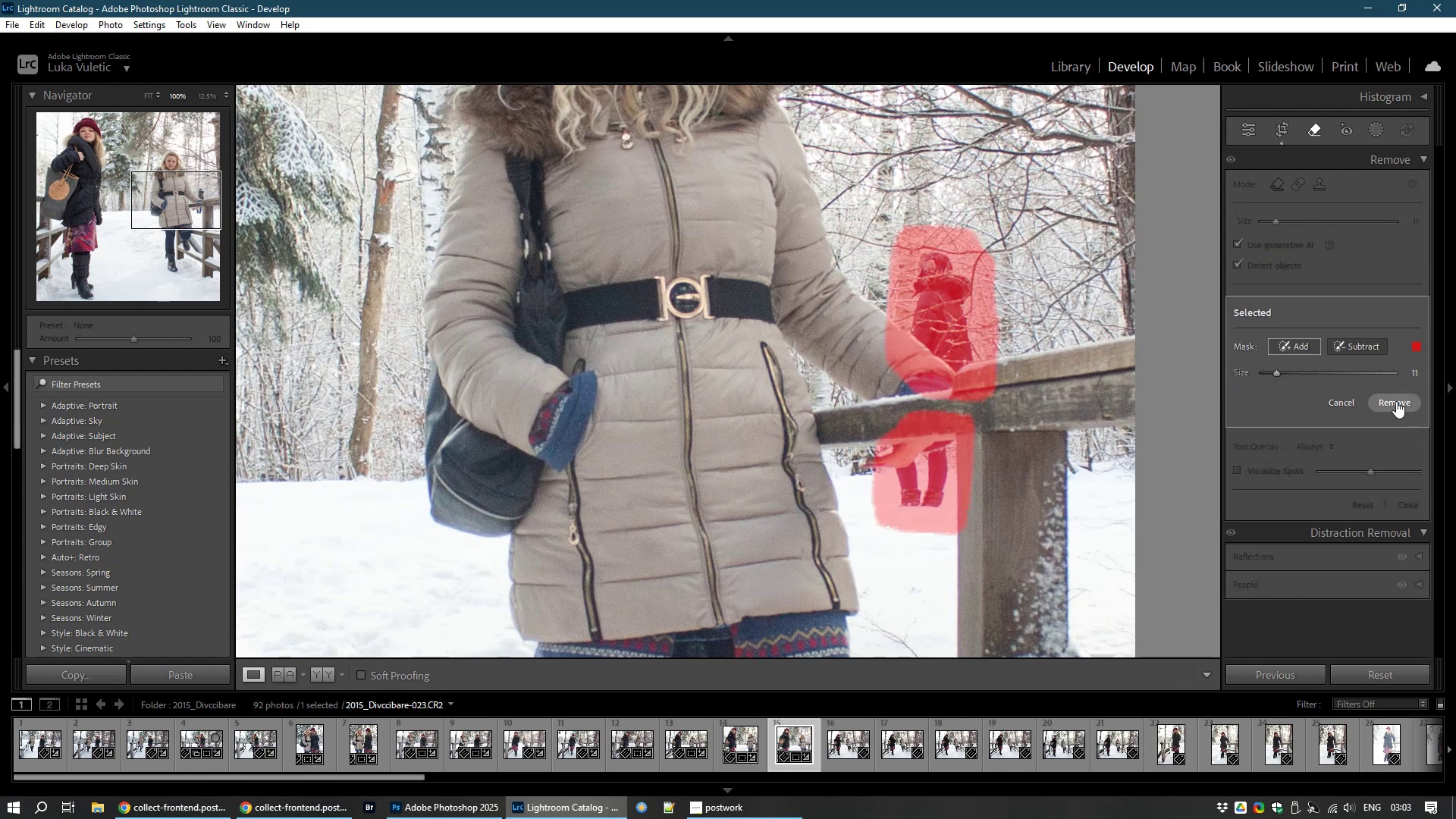 
left_click([1395, 398])
 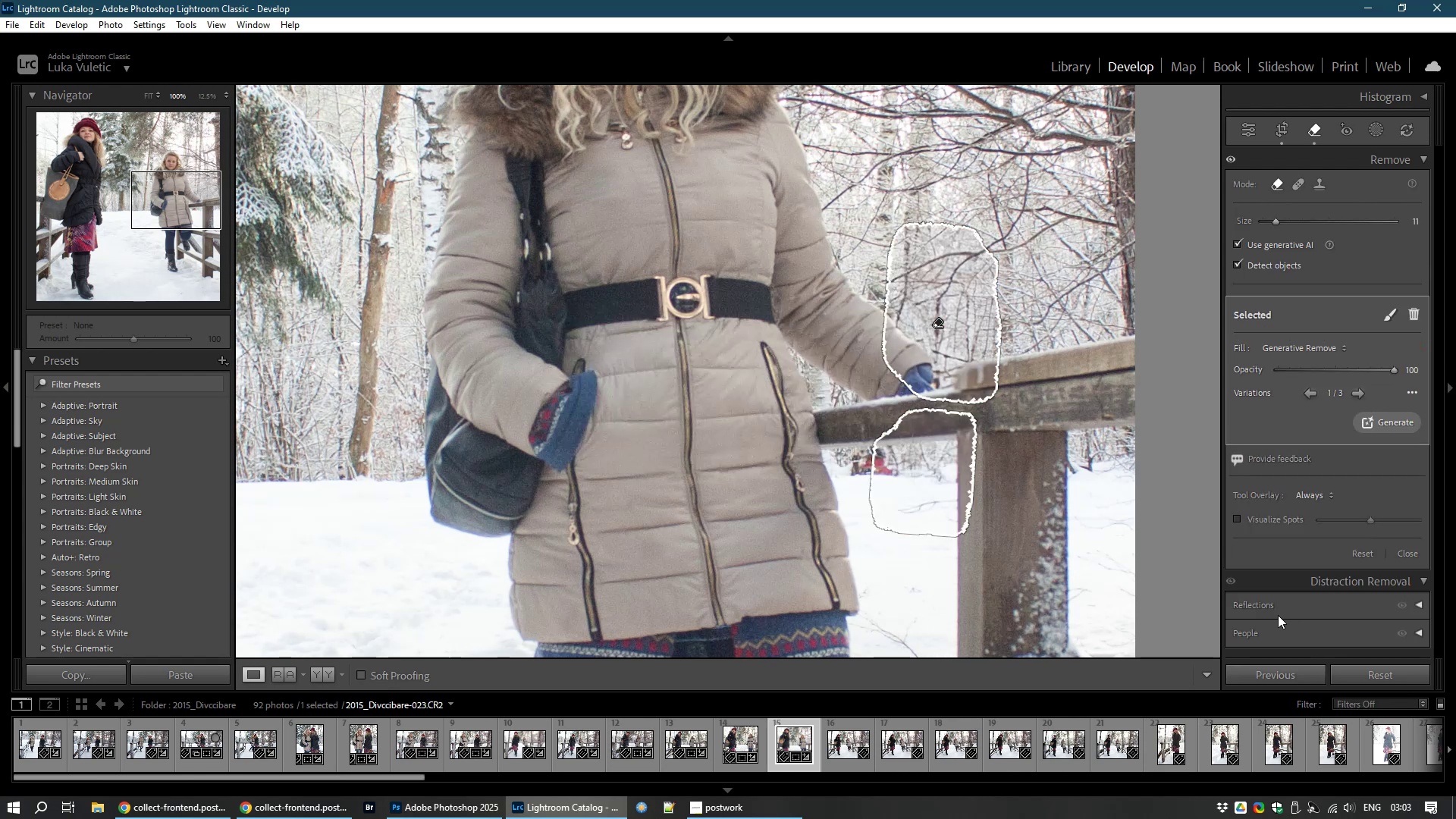 
wait(17.69)
 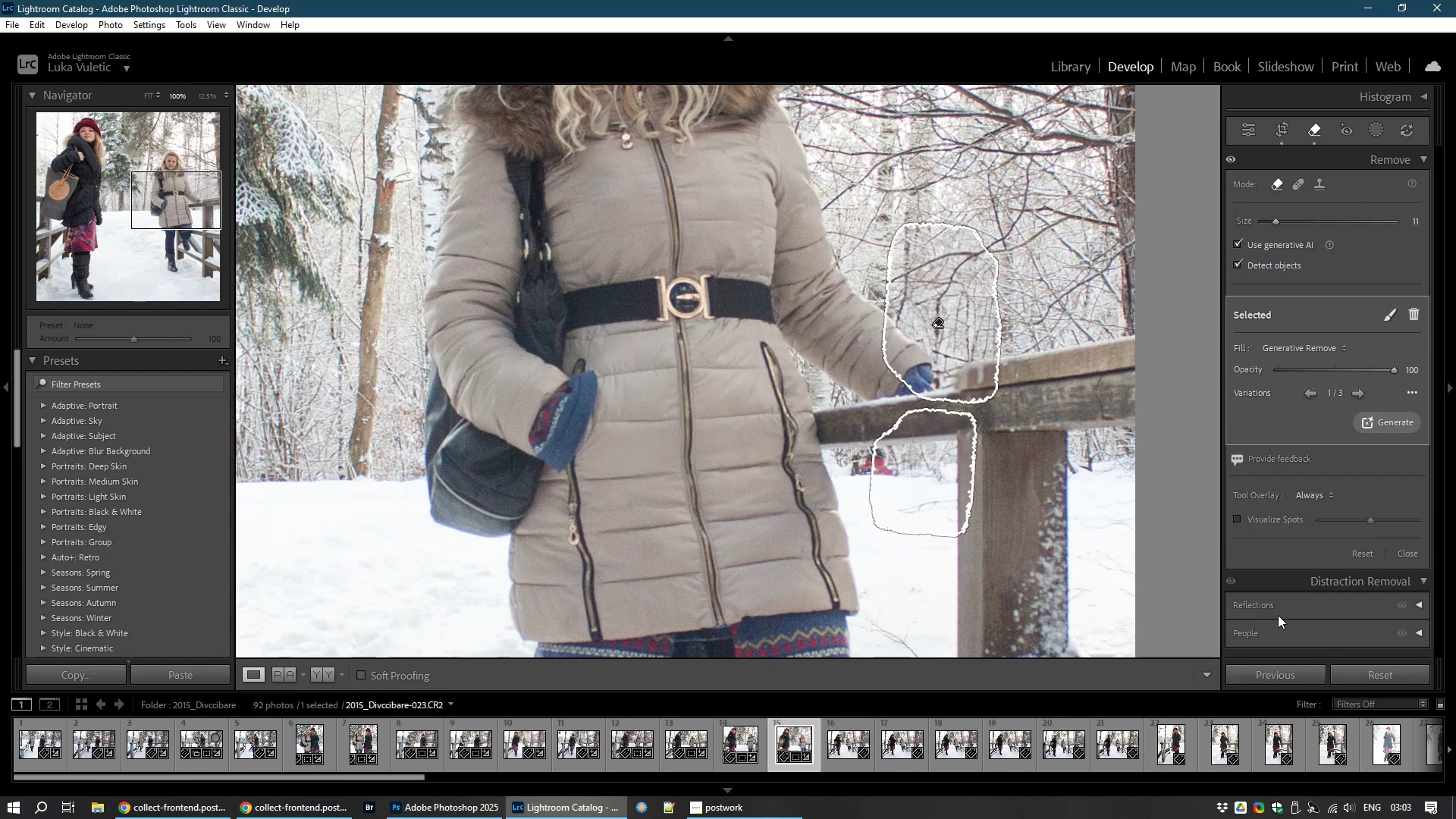 
hold_key(key=ControlLeft, duration=0.99)
 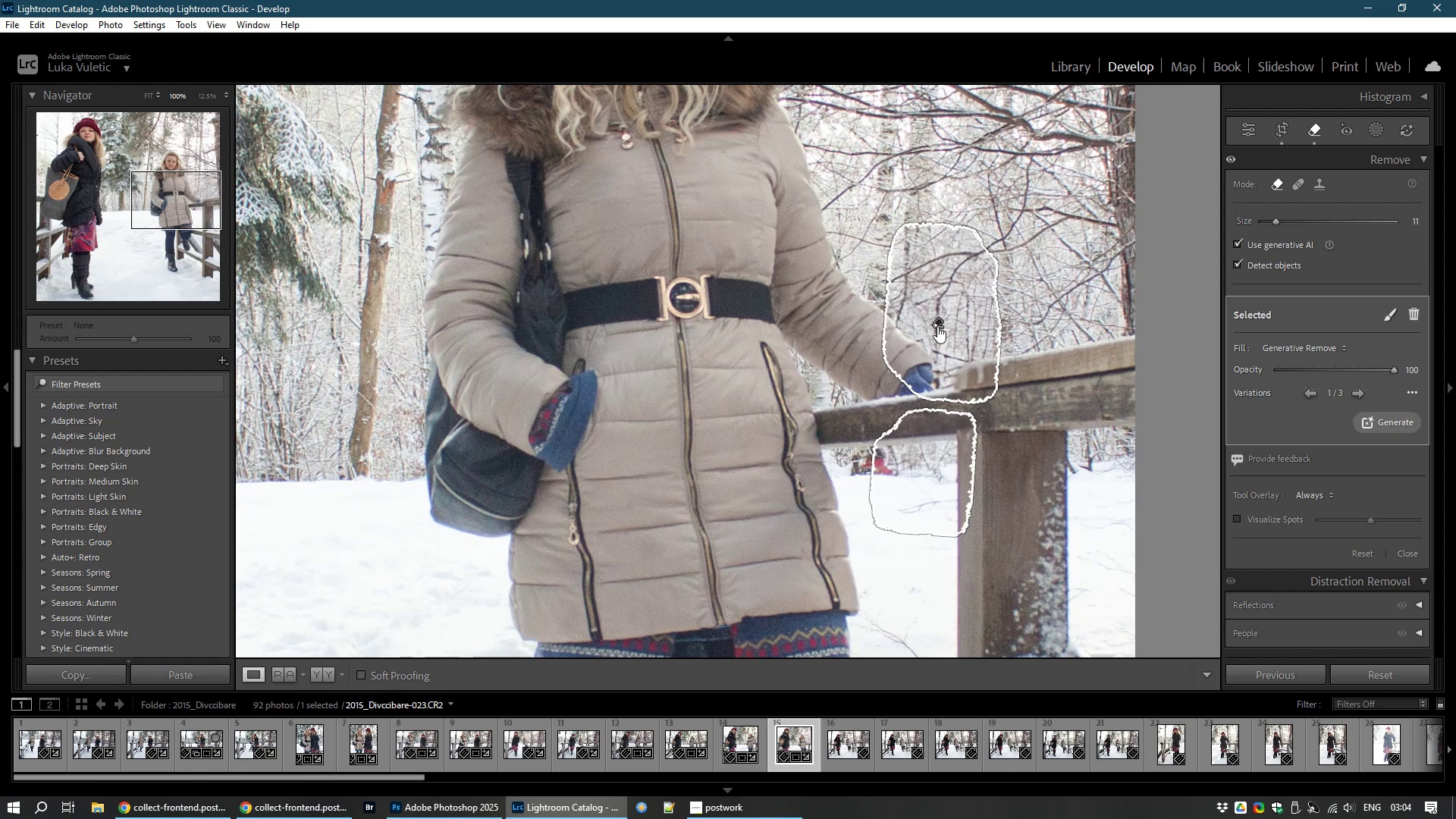 
hold_key(key=AltLeft, duration=1.47)
left_click([944, 325])
 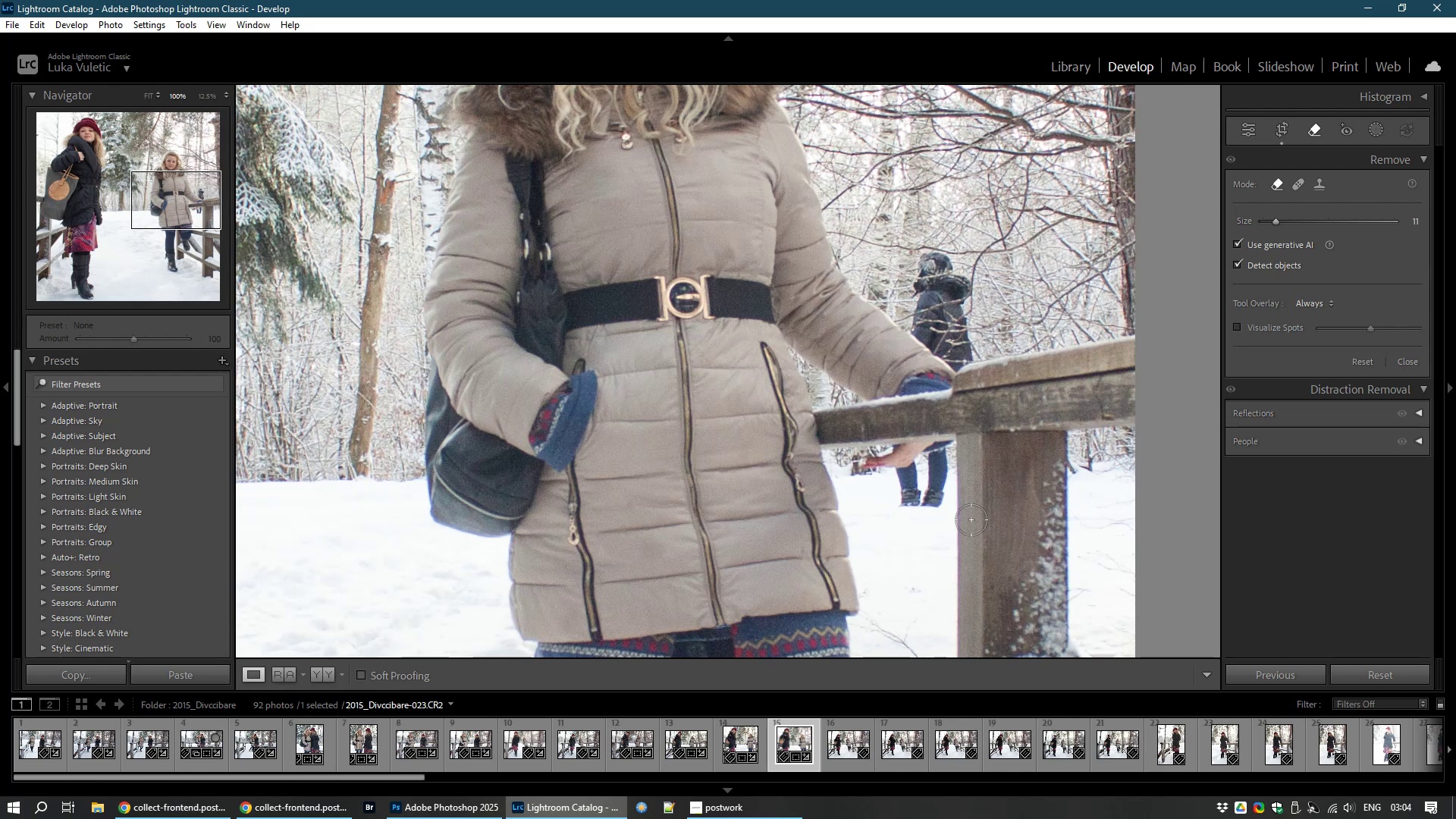 
wait(5.56)
 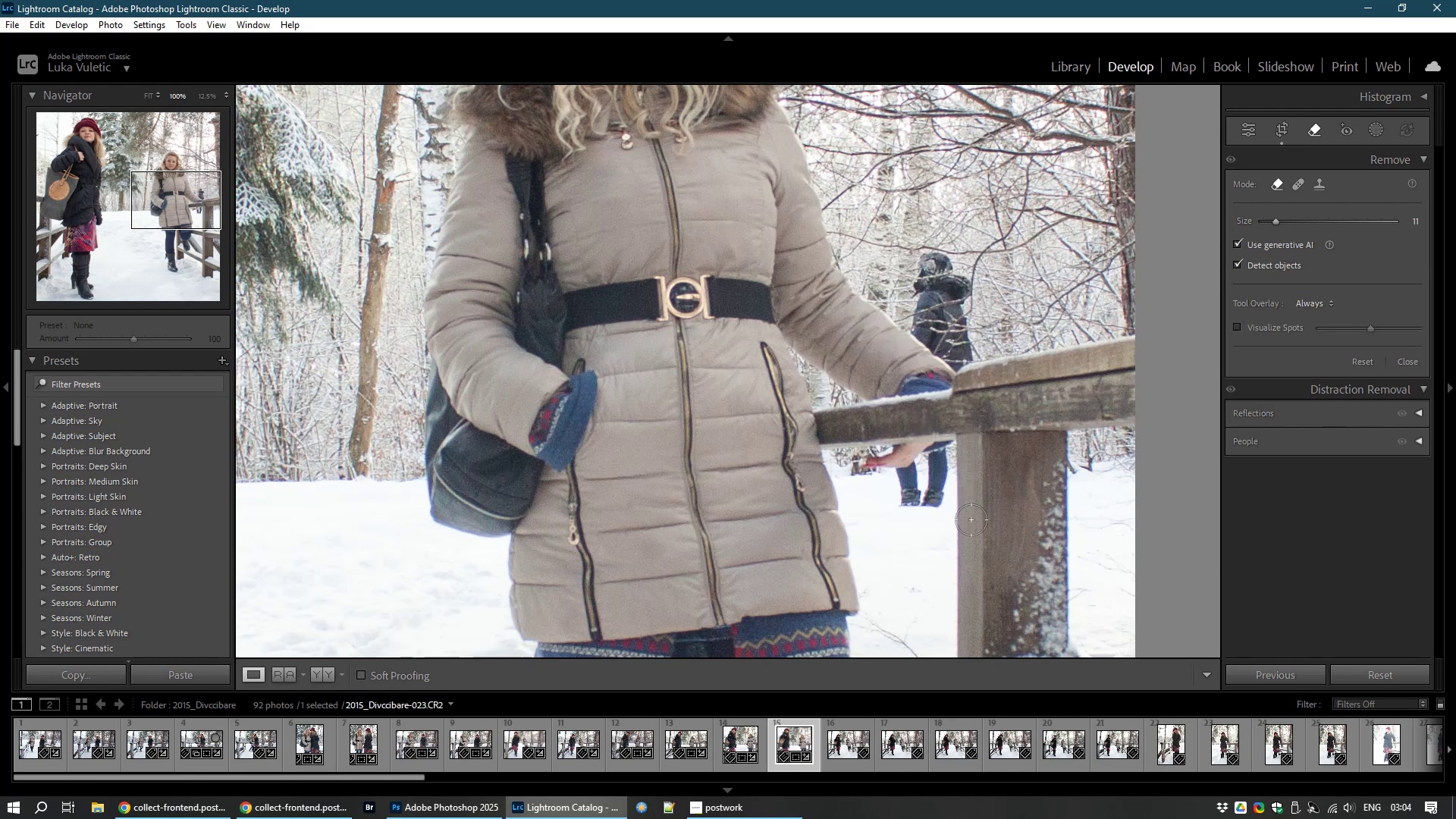 
left_click([1301, 187])
 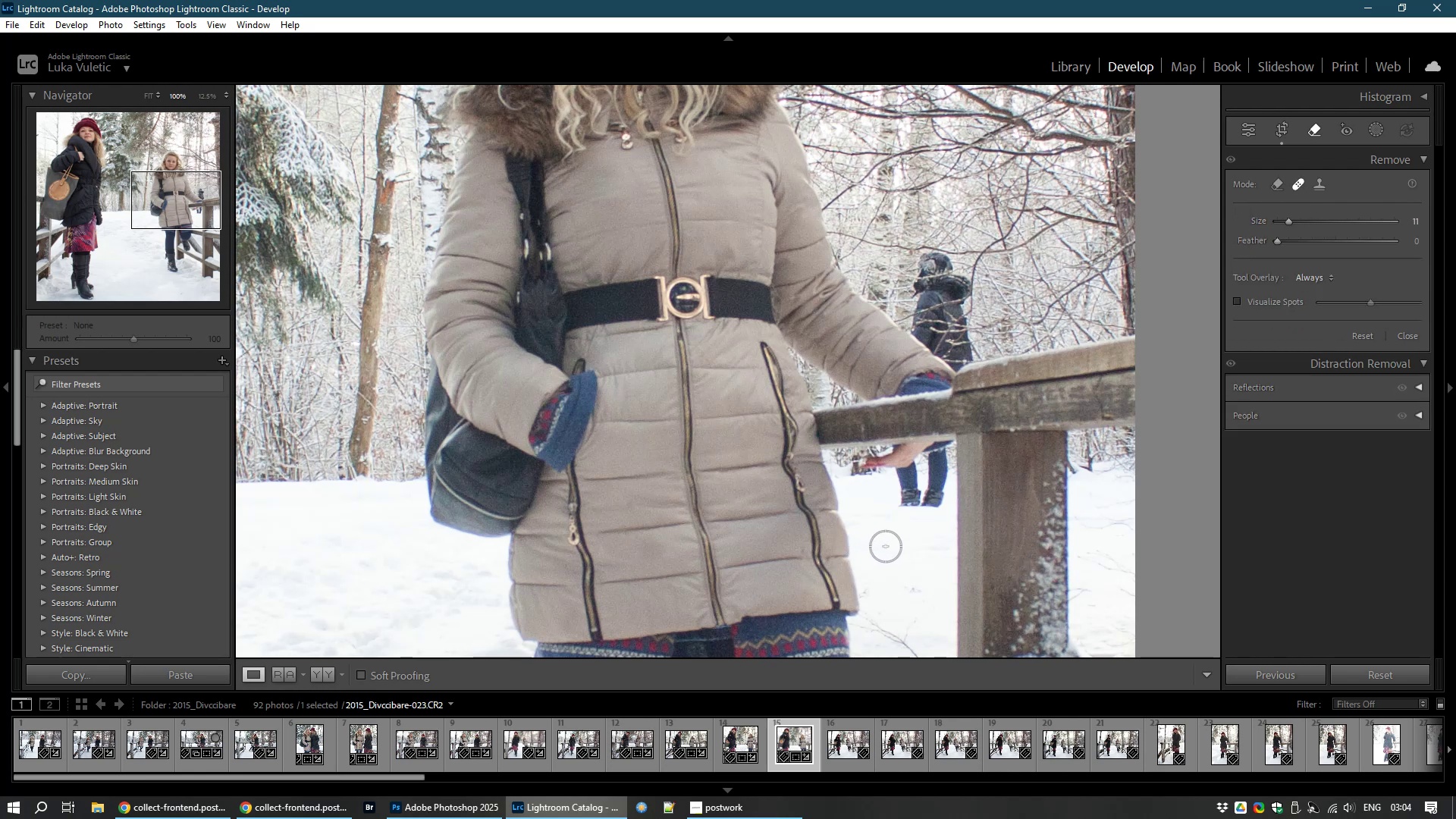 
hold_key(key=AltLeft, duration=1.05)
 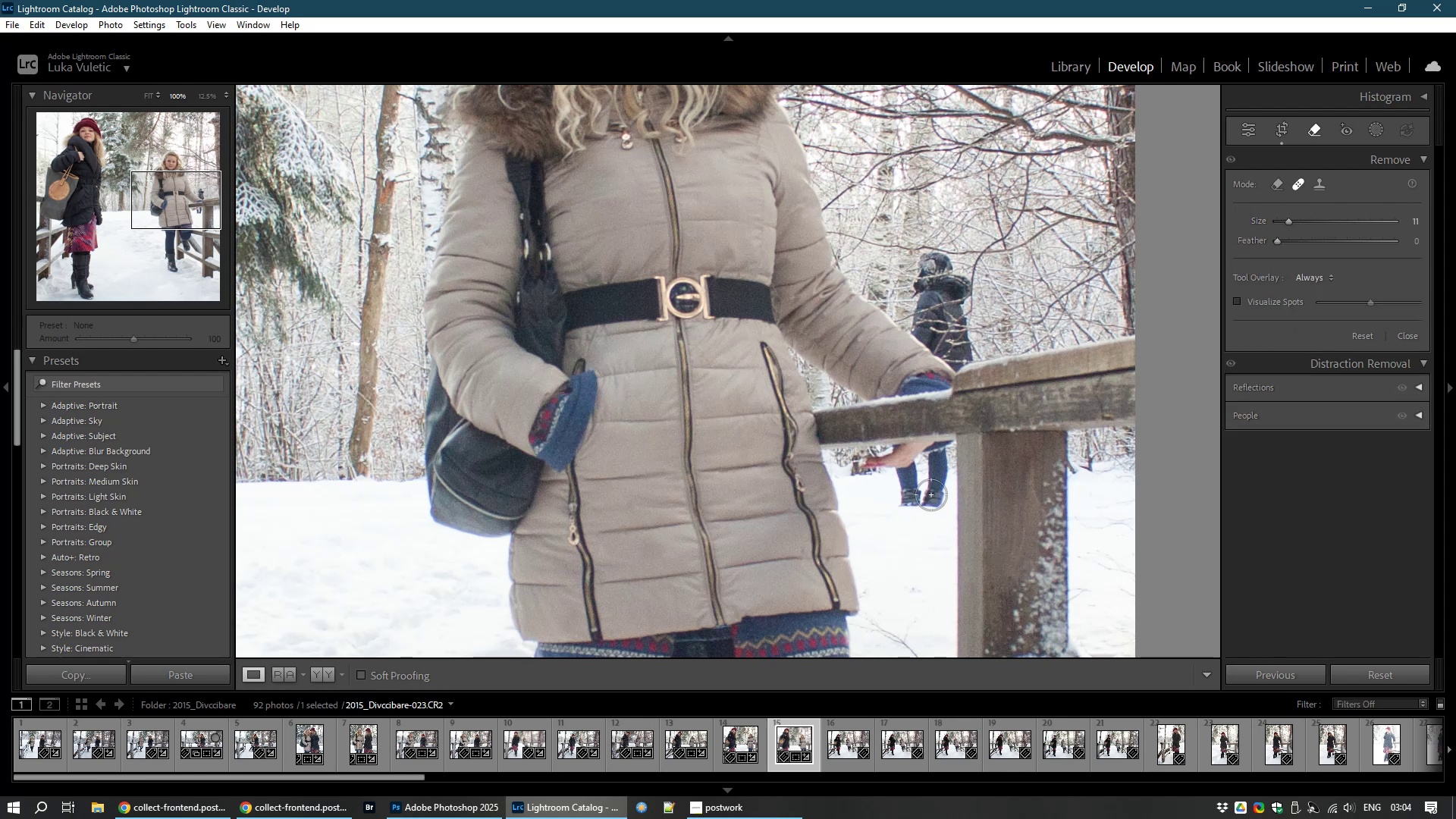 
left_click([930, 494])
 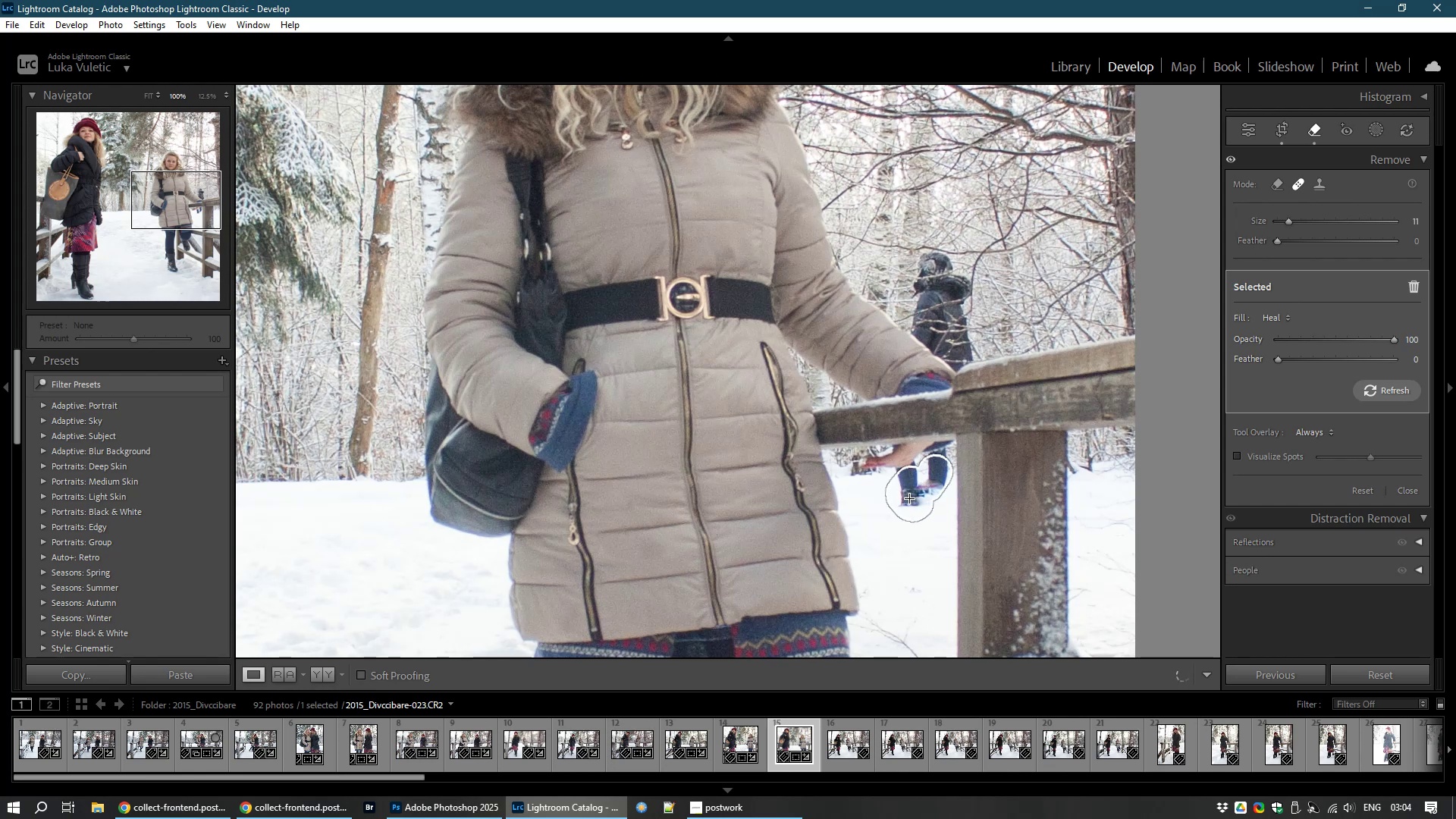 
wait(10.03)
 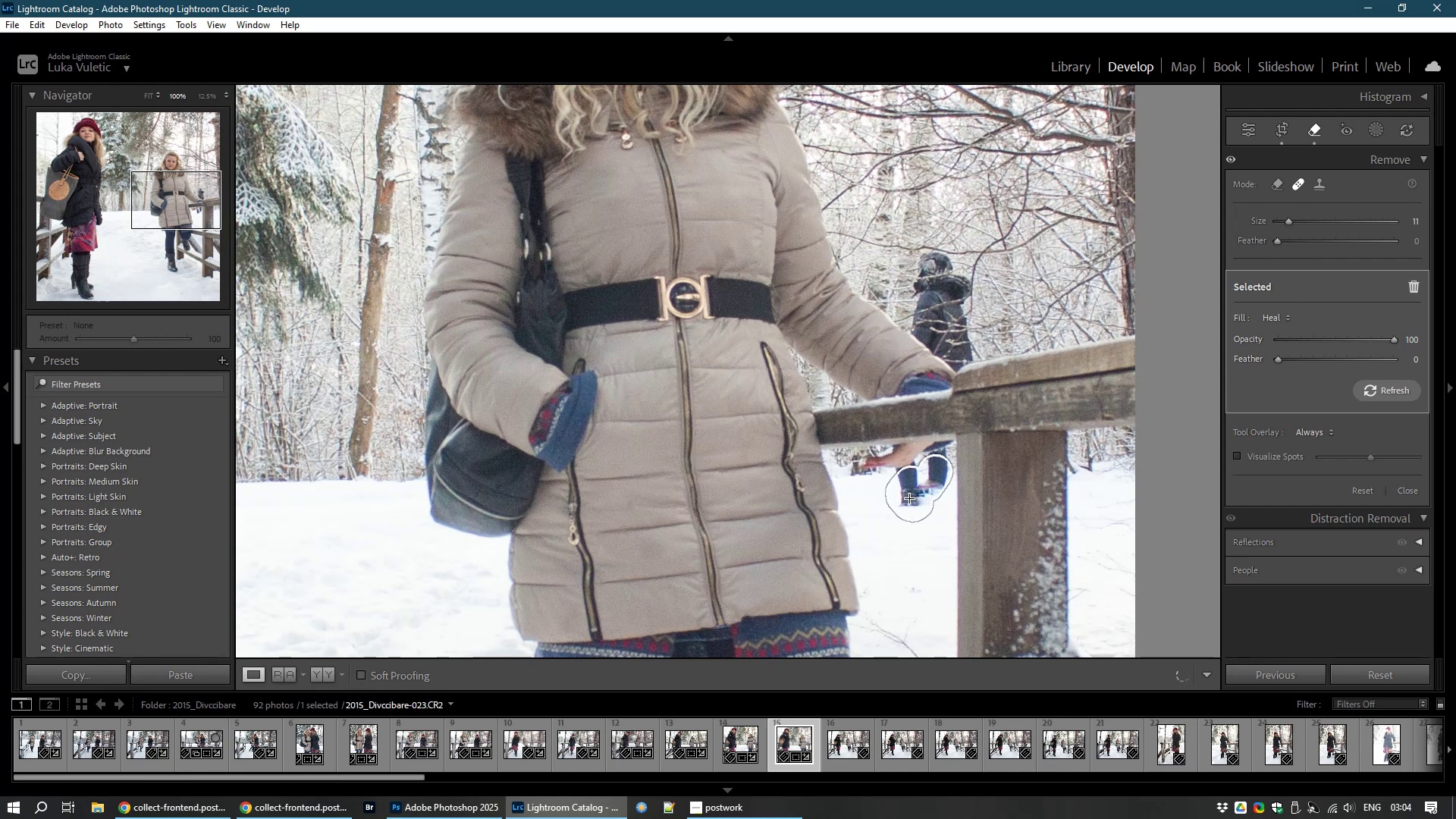 
hold_key(key=AltLeft, duration=1.53)
left_click([929, 494])
 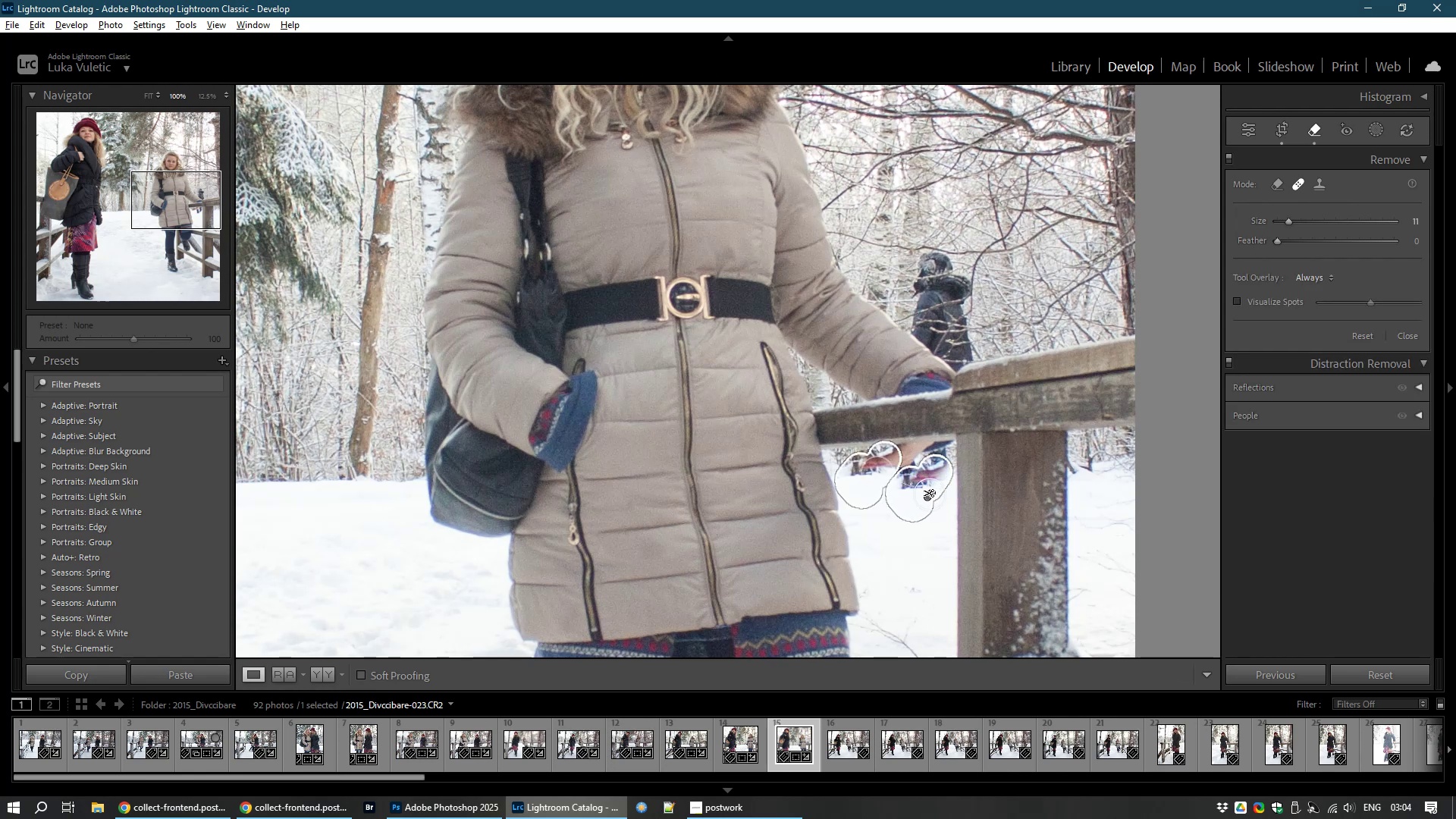 
hold_key(key=AltLeft, duration=1.51)
left_click([930, 497])
 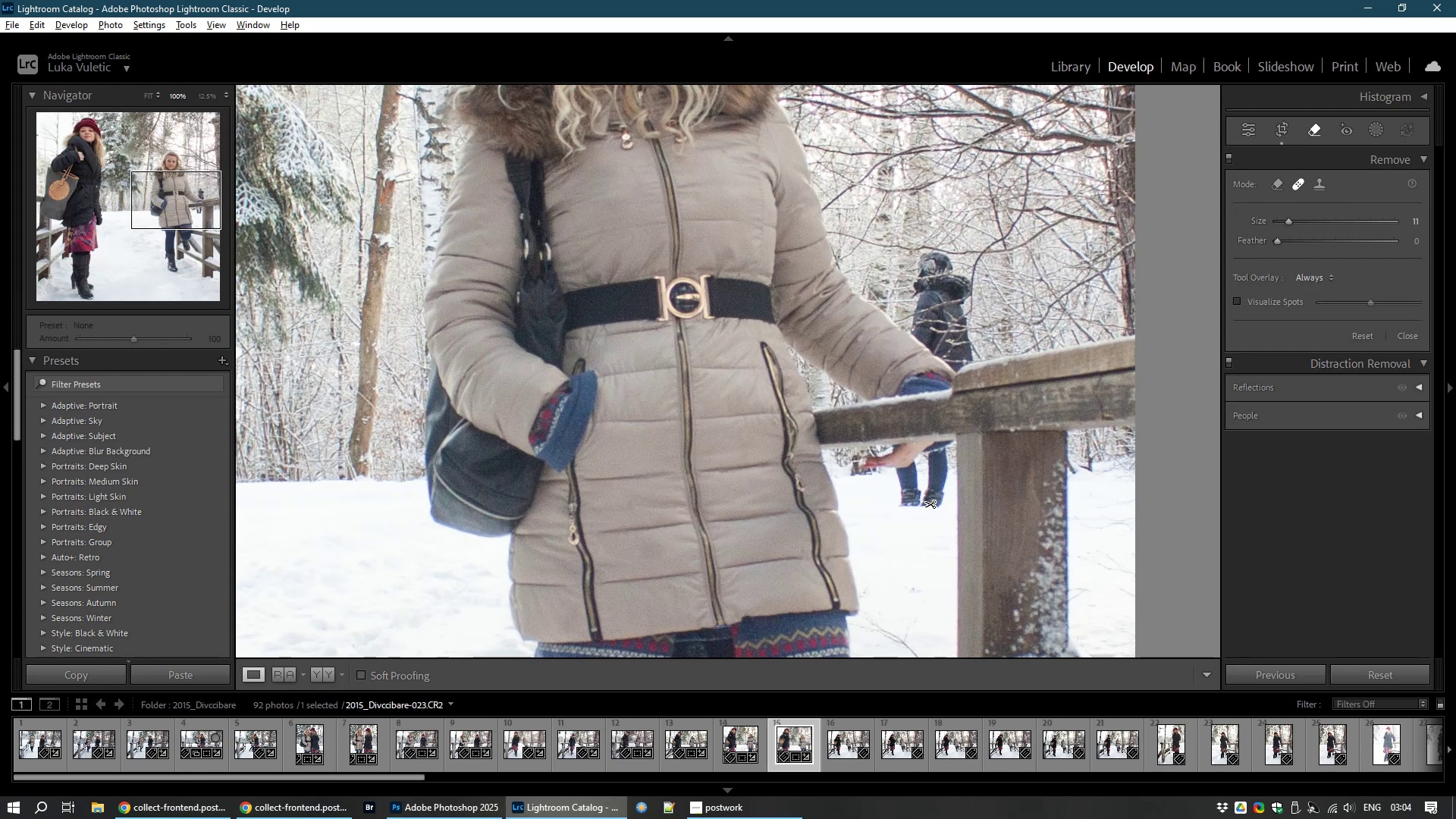 
key(Alt+AltLeft)
 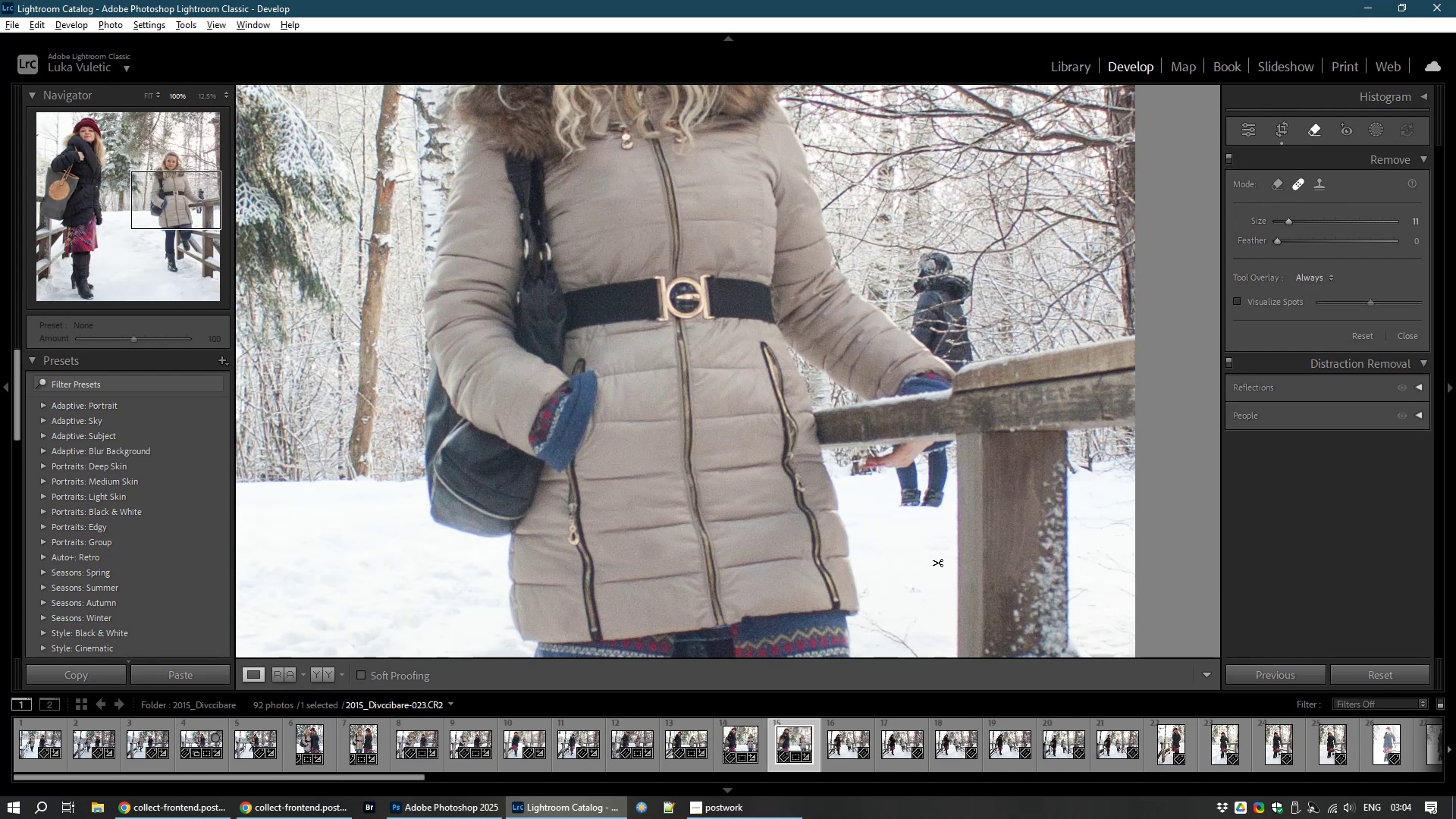 
key(Alt+AltLeft)
 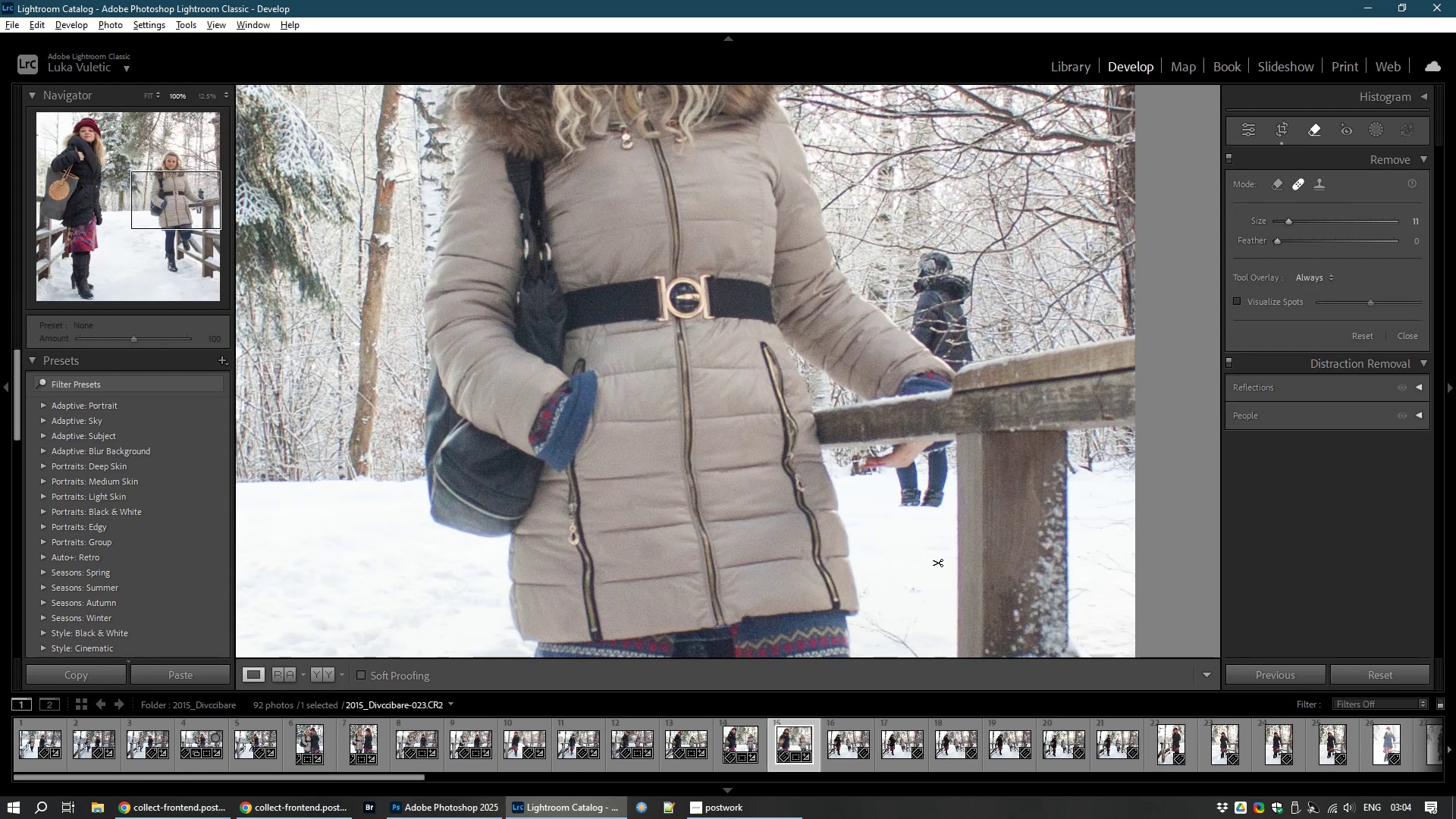 
key(Alt+AltLeft)
 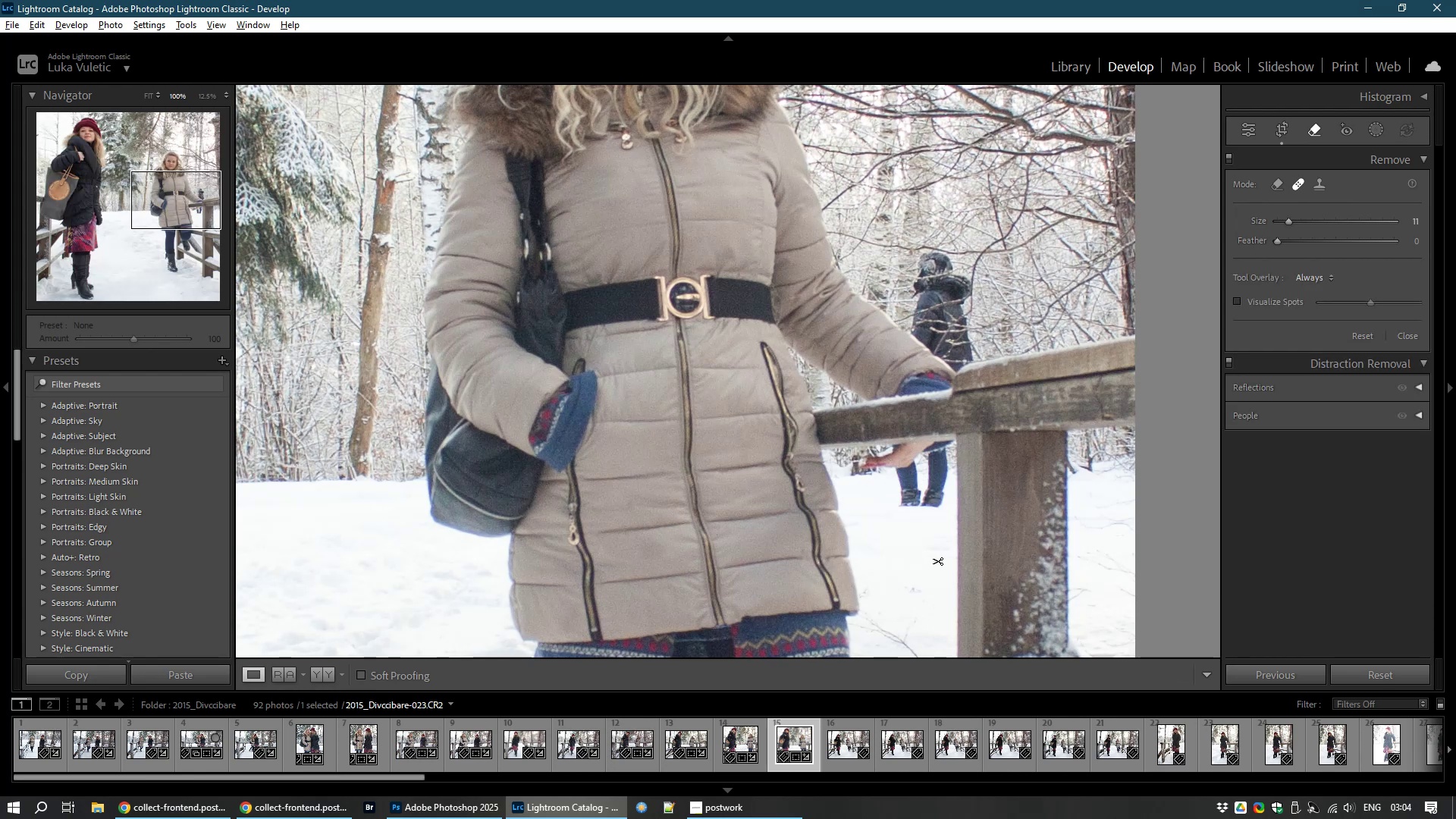 
key(Alt+AltLeft)
 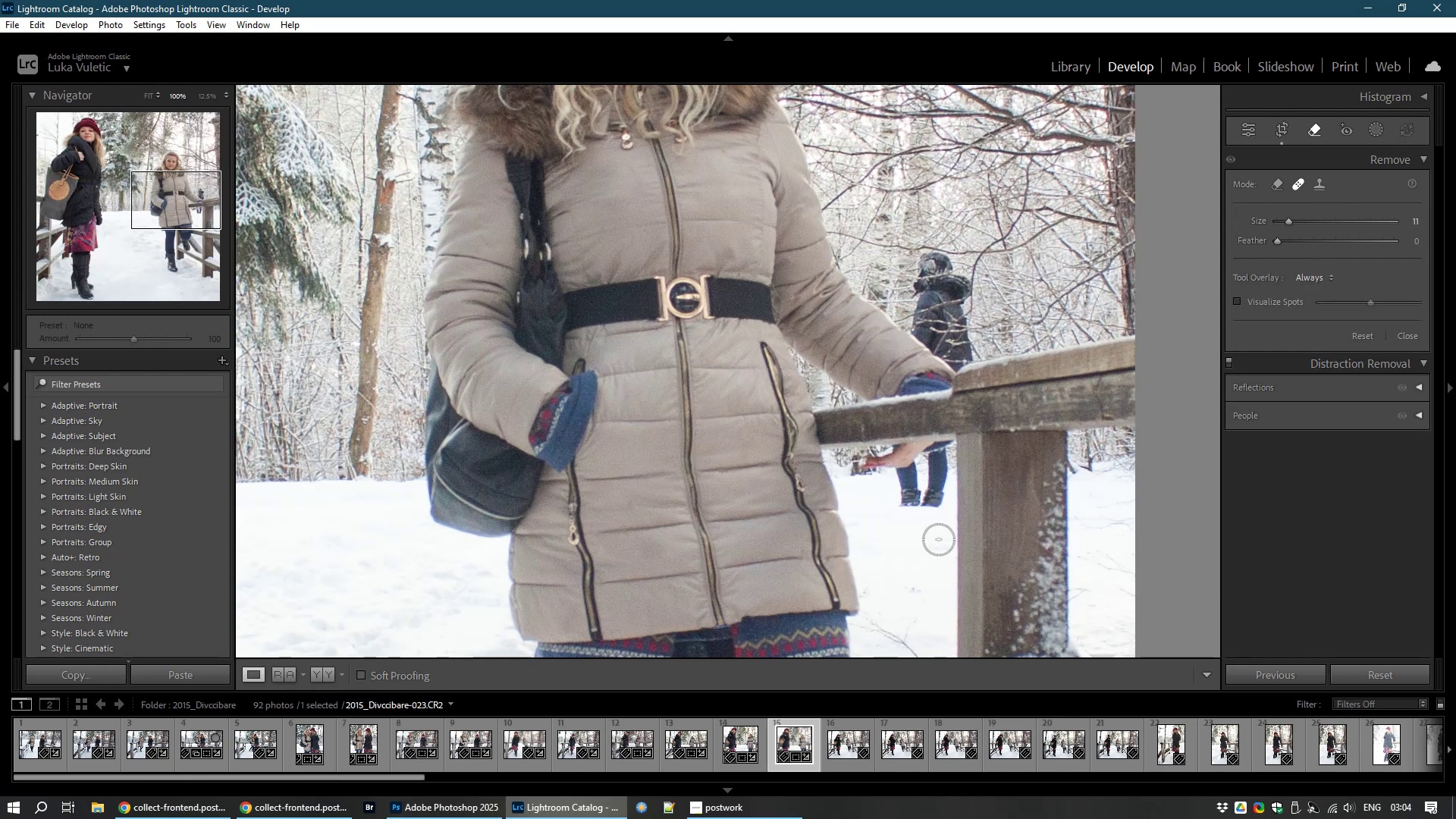 
key(Alt+AltLeft)
 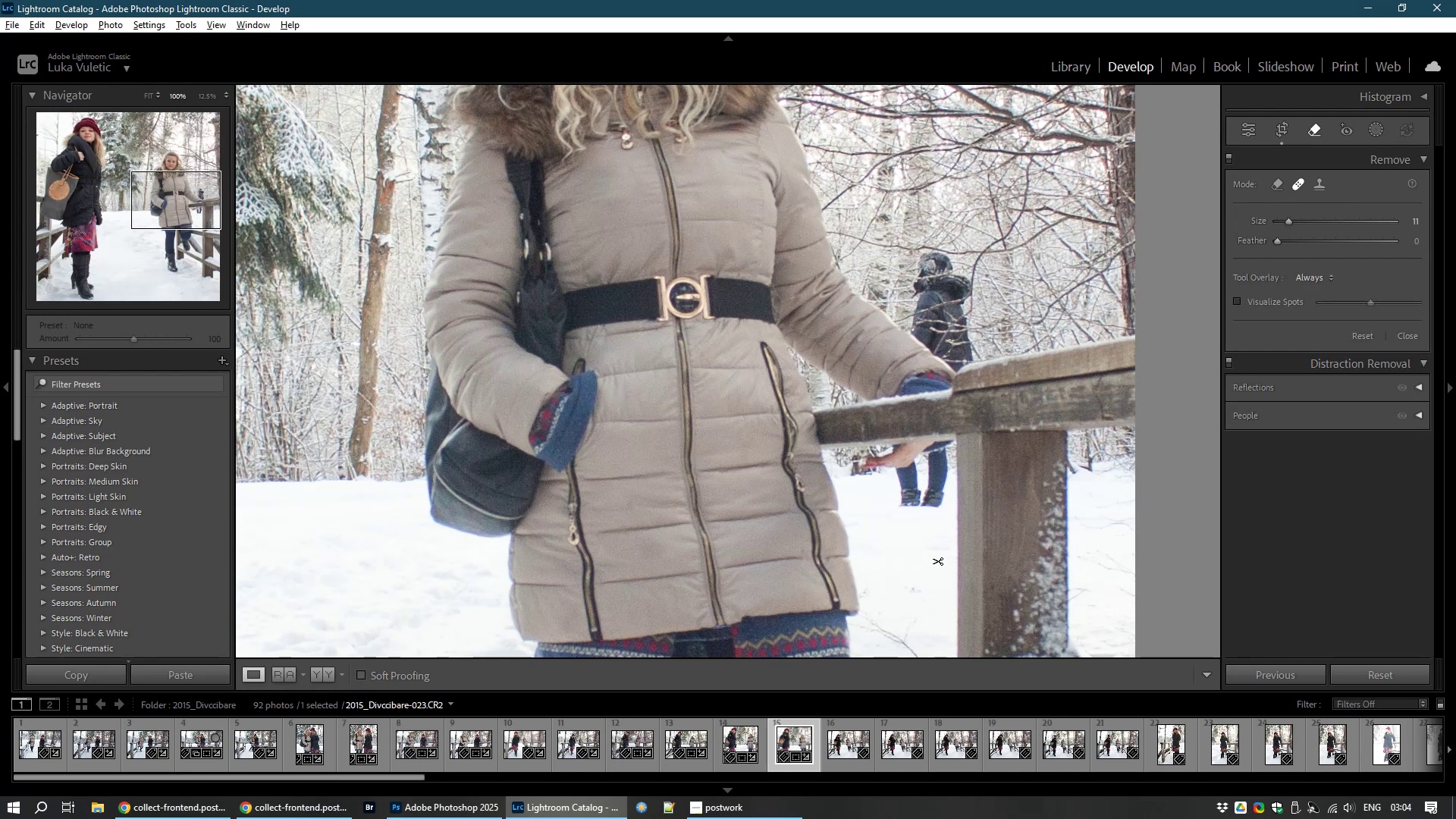 
key(Alt+AltLeft)
 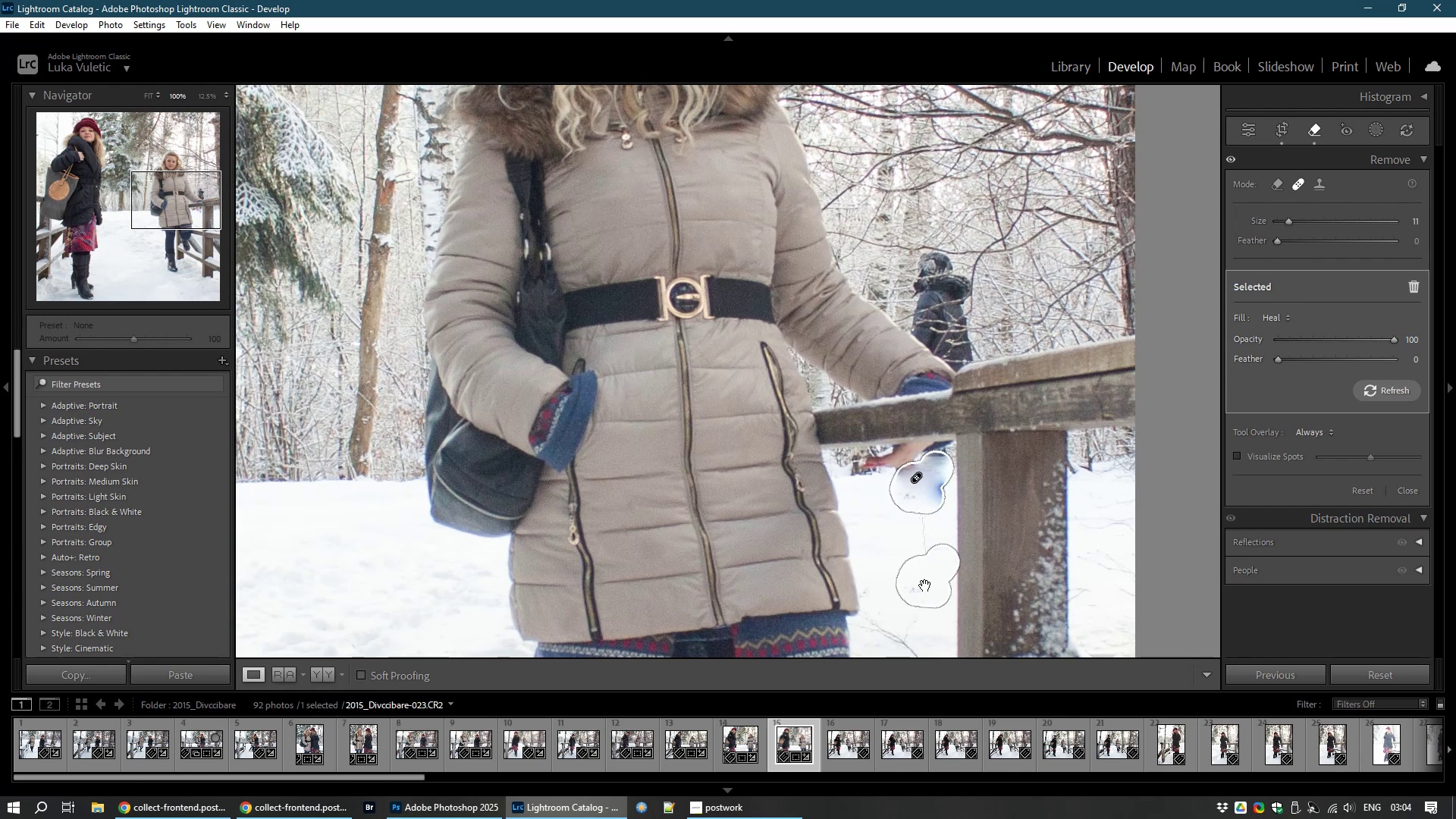 
wait(16.87)
 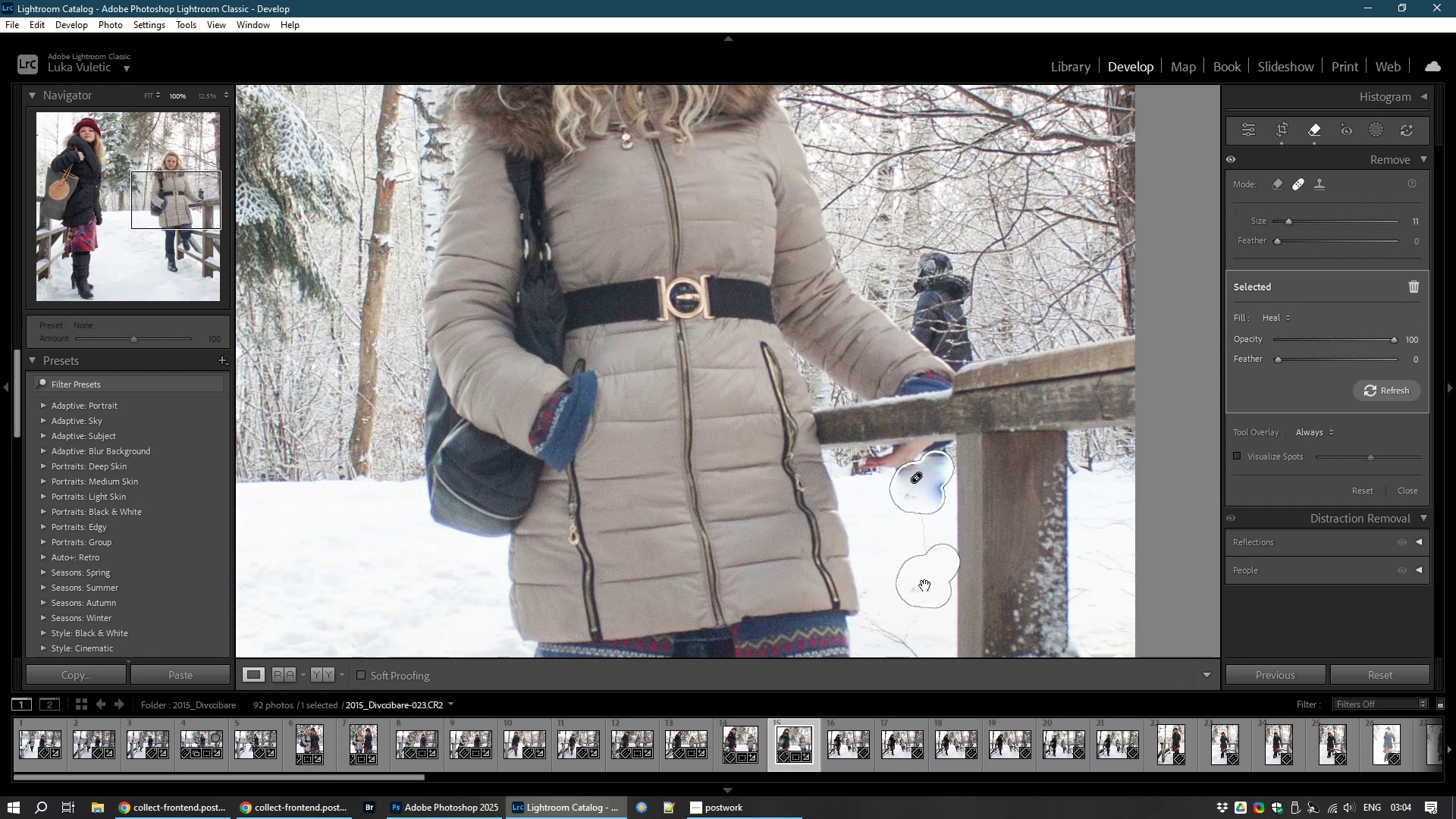 
left_click([1285, 320])
 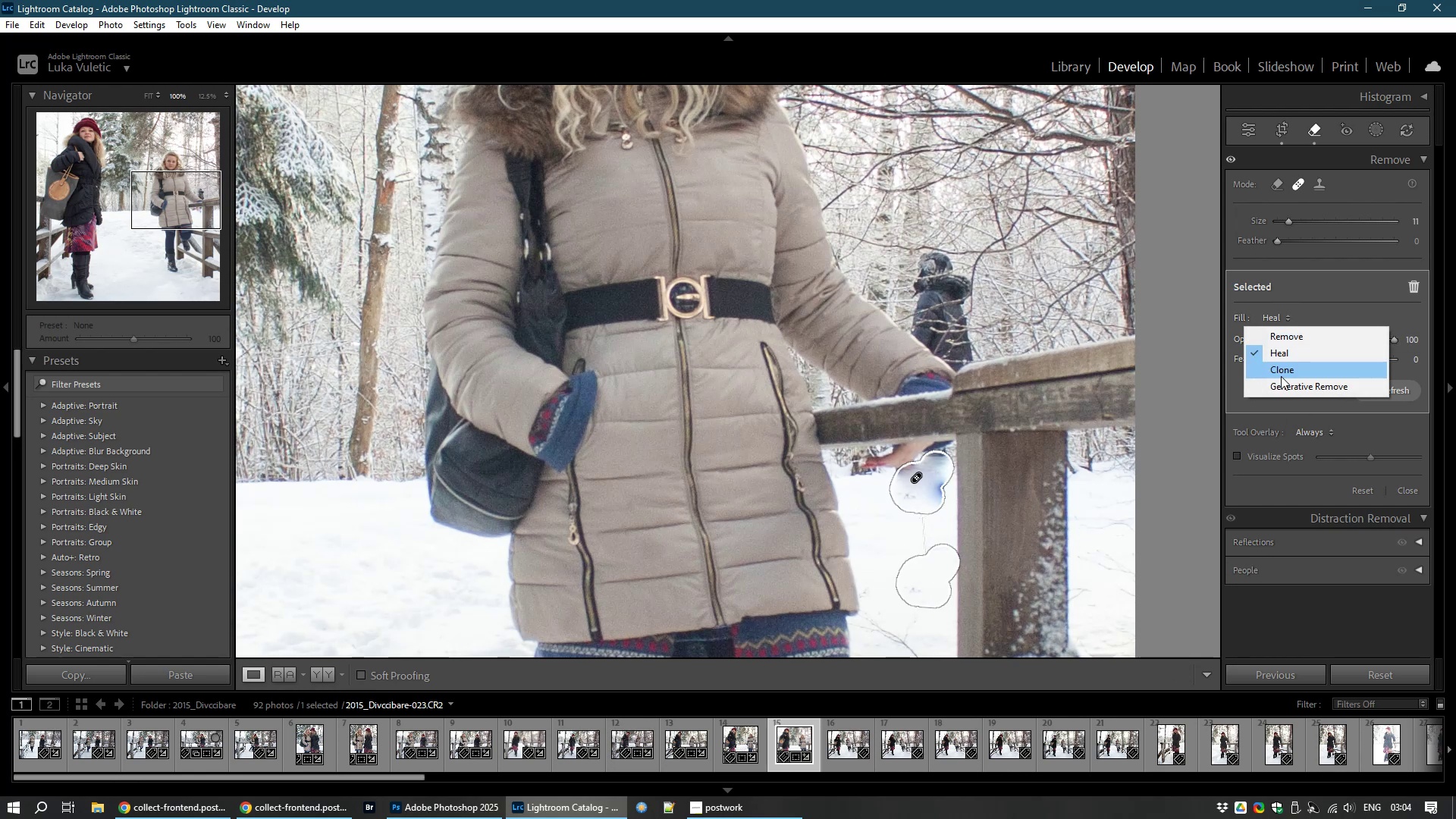 
left_click([1281, 370])
 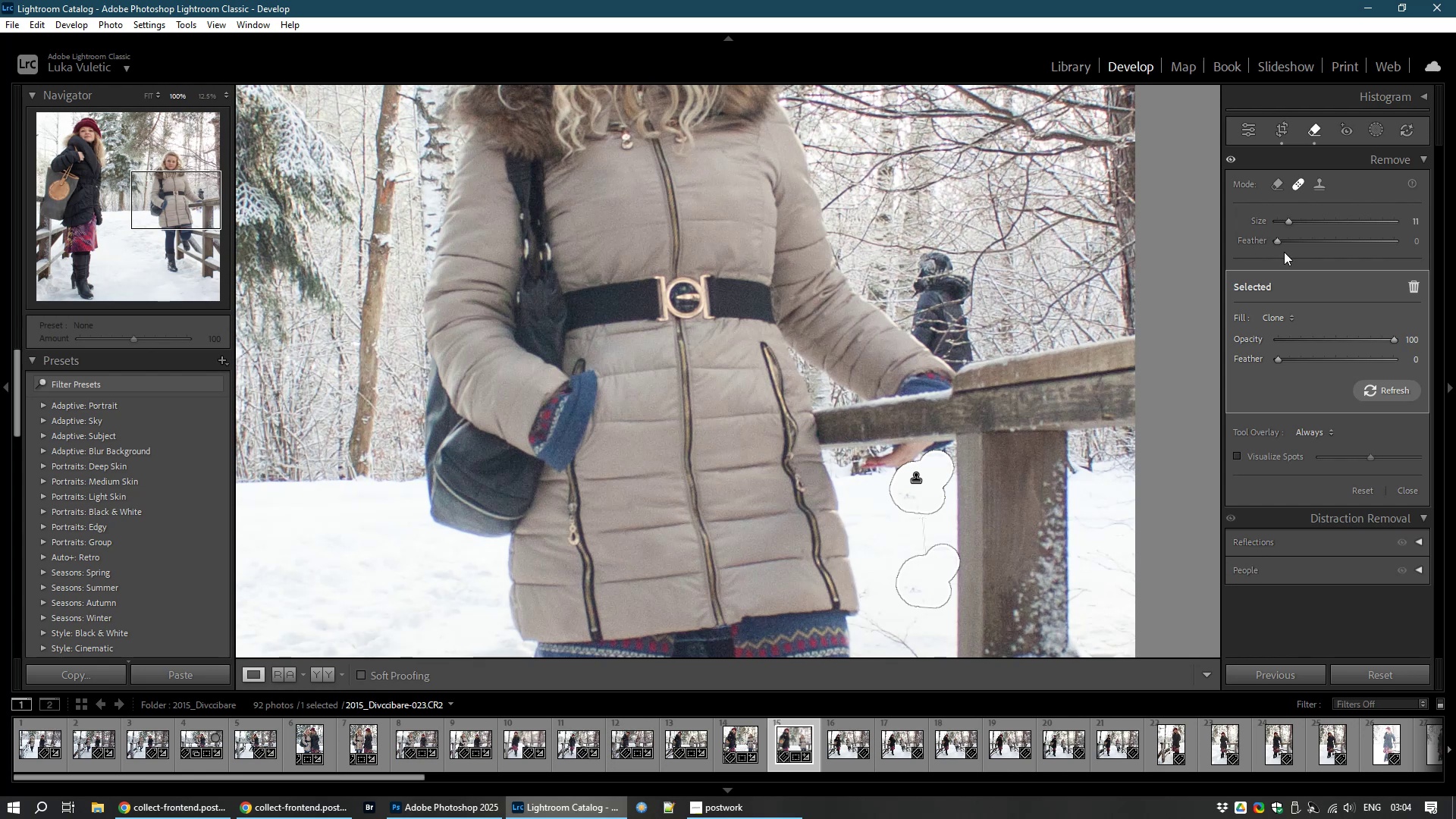 
wait(7.48)
 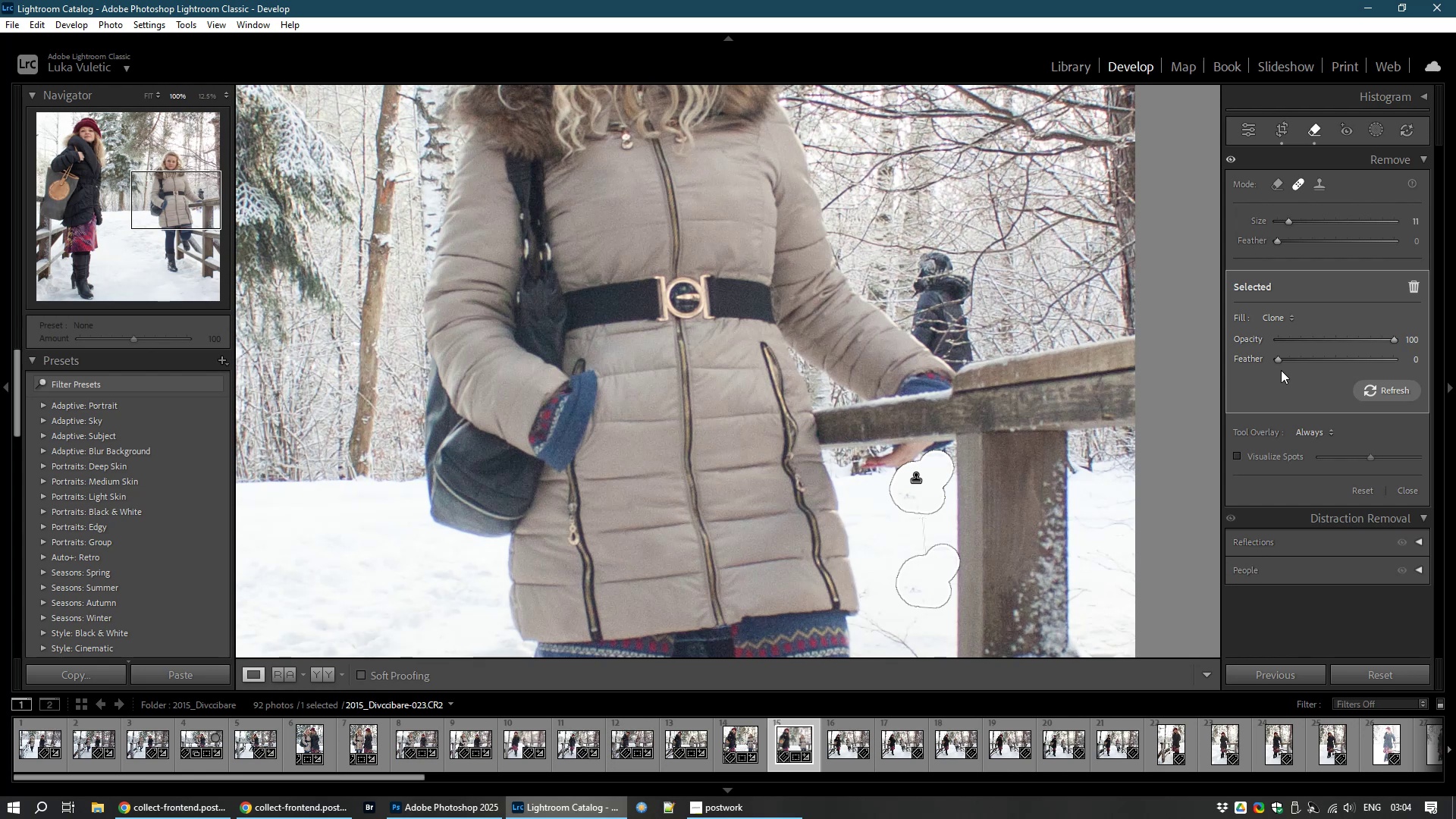 
left_click([1263, 127])
 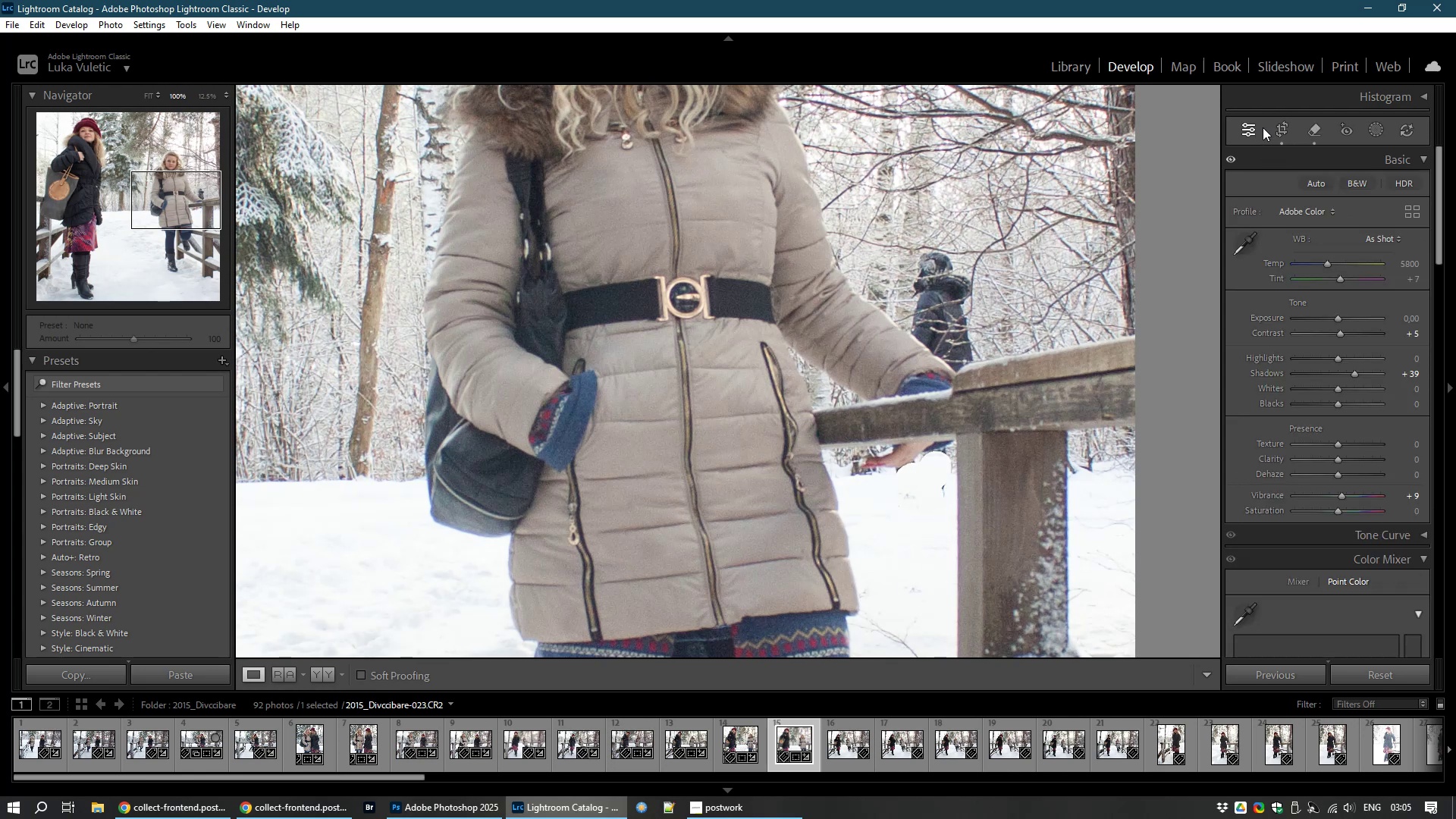 
left_click([1311, 133])
 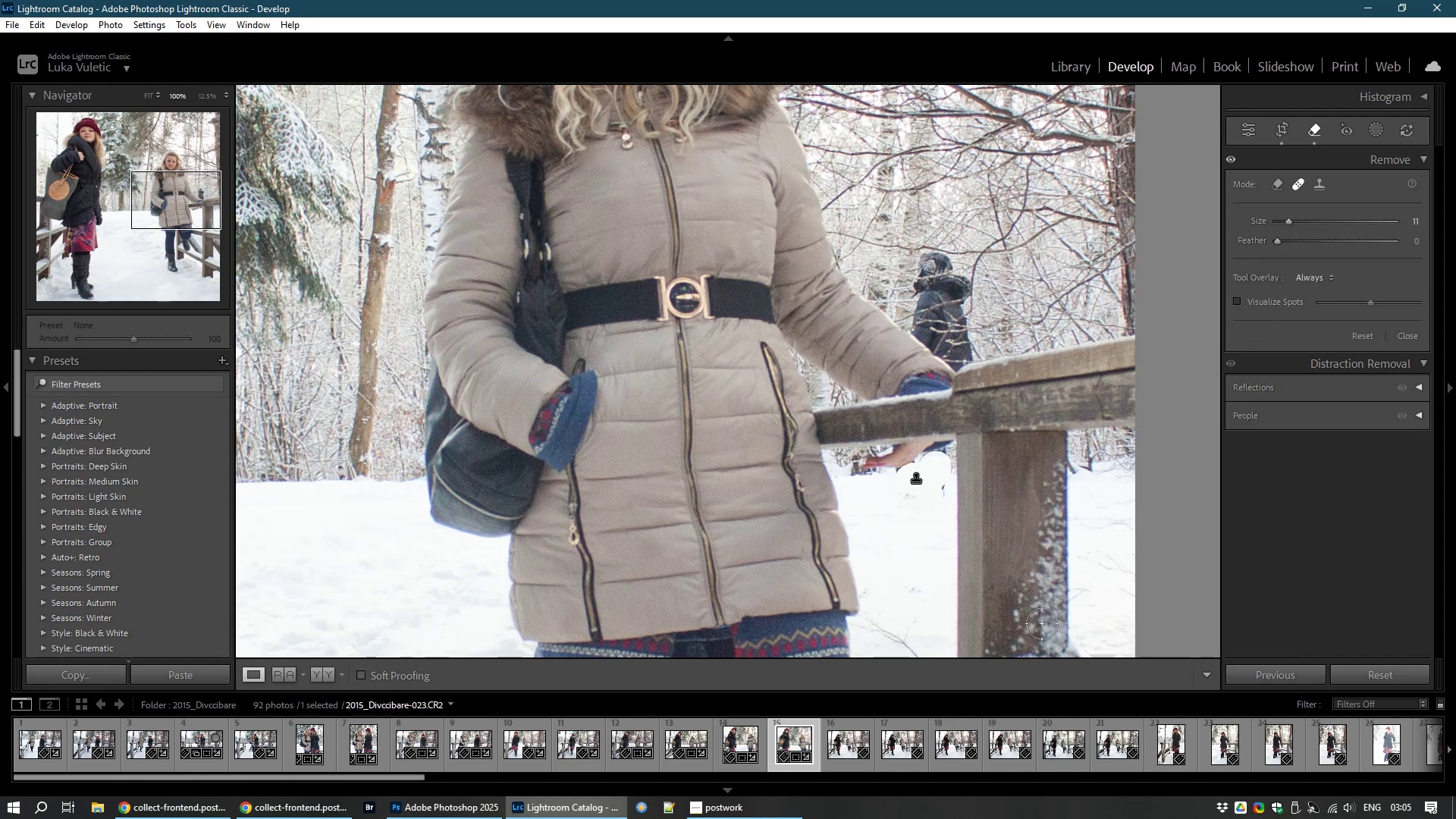 
hold_key(key=AltLeft, duration=1.41)
left_click([921, 483])
 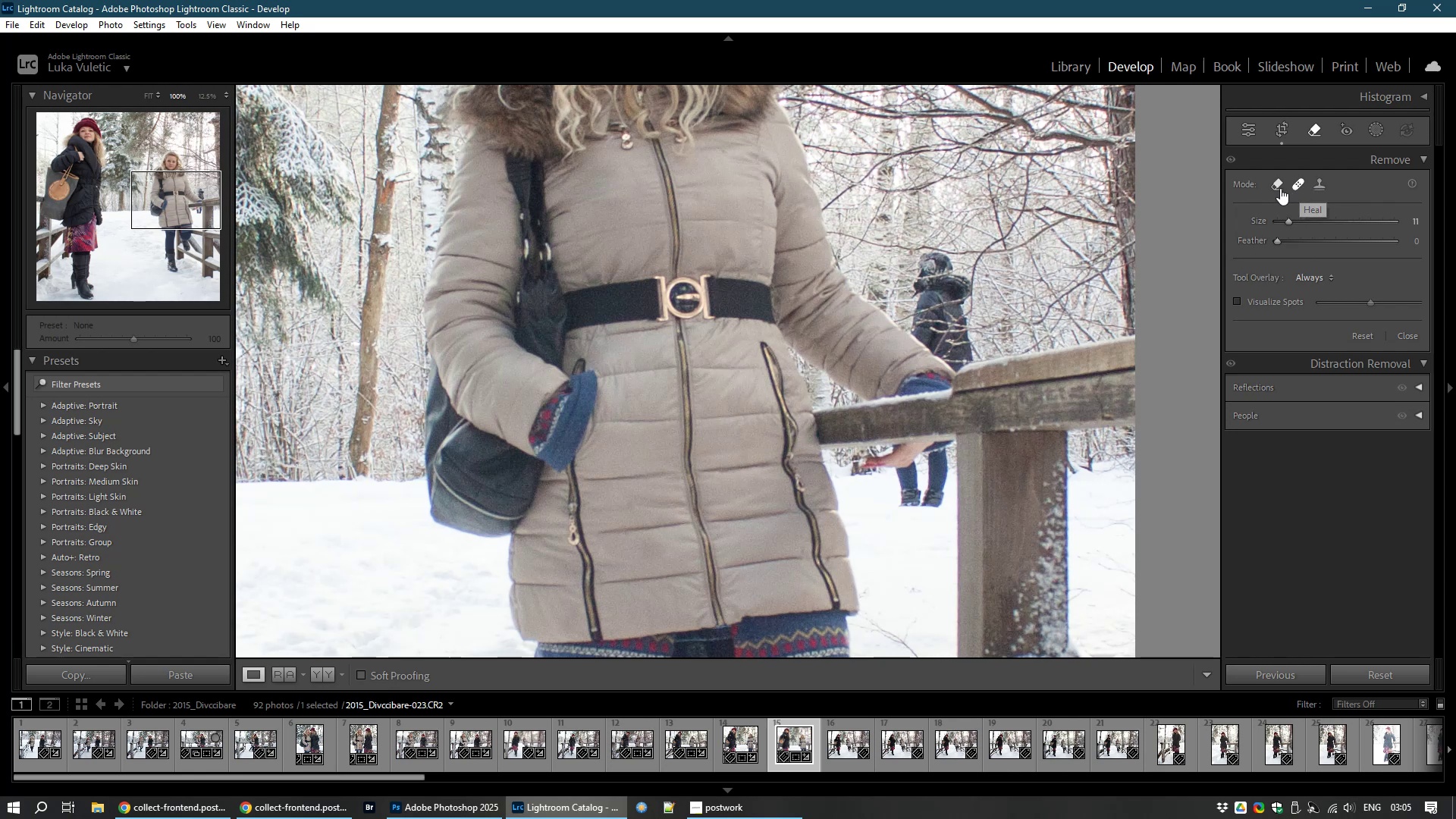 
wait(13.04)
 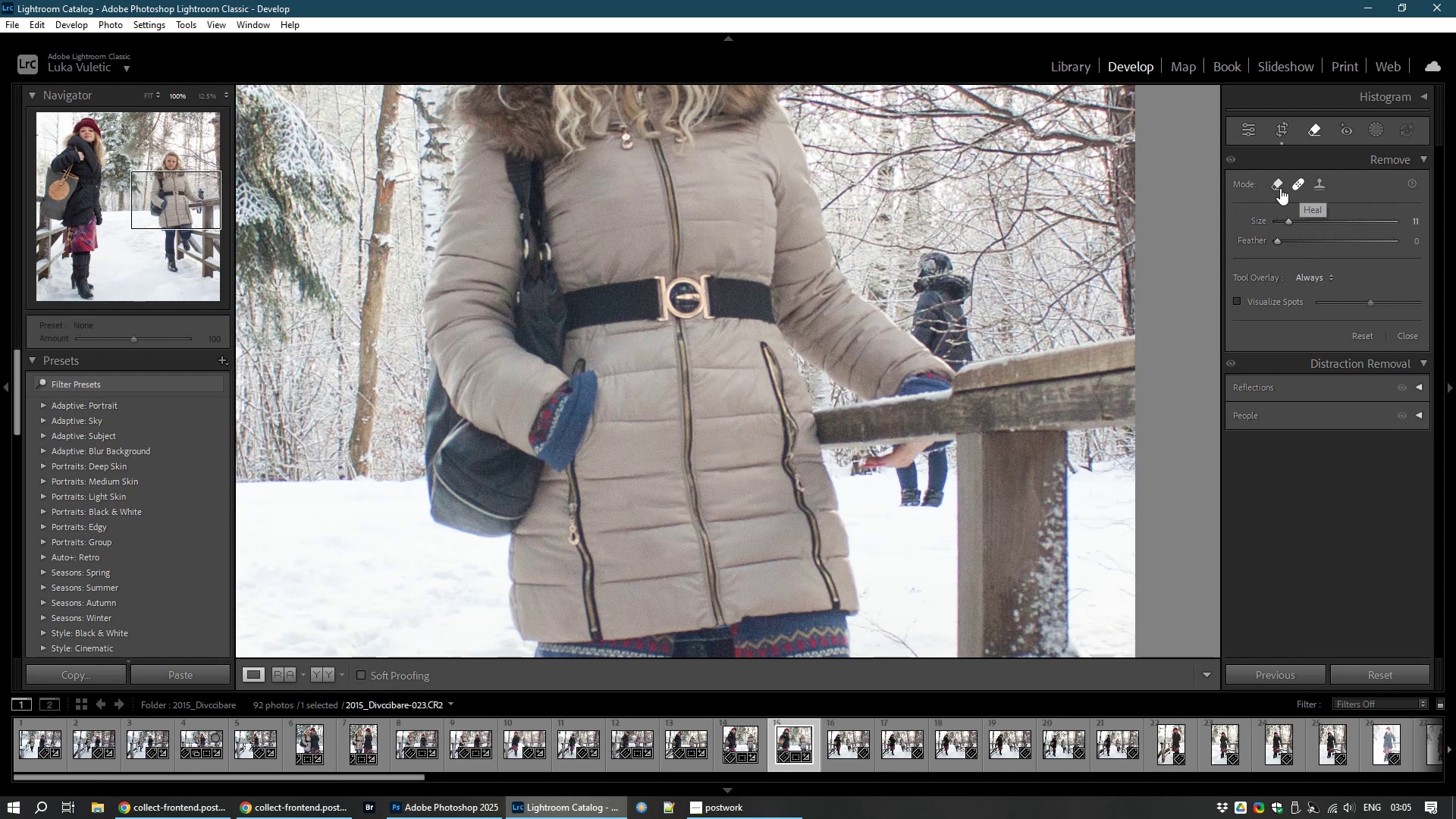 
left_click_drag(start_coordinate=[941, 461], to_coordinate=[917, 485])
 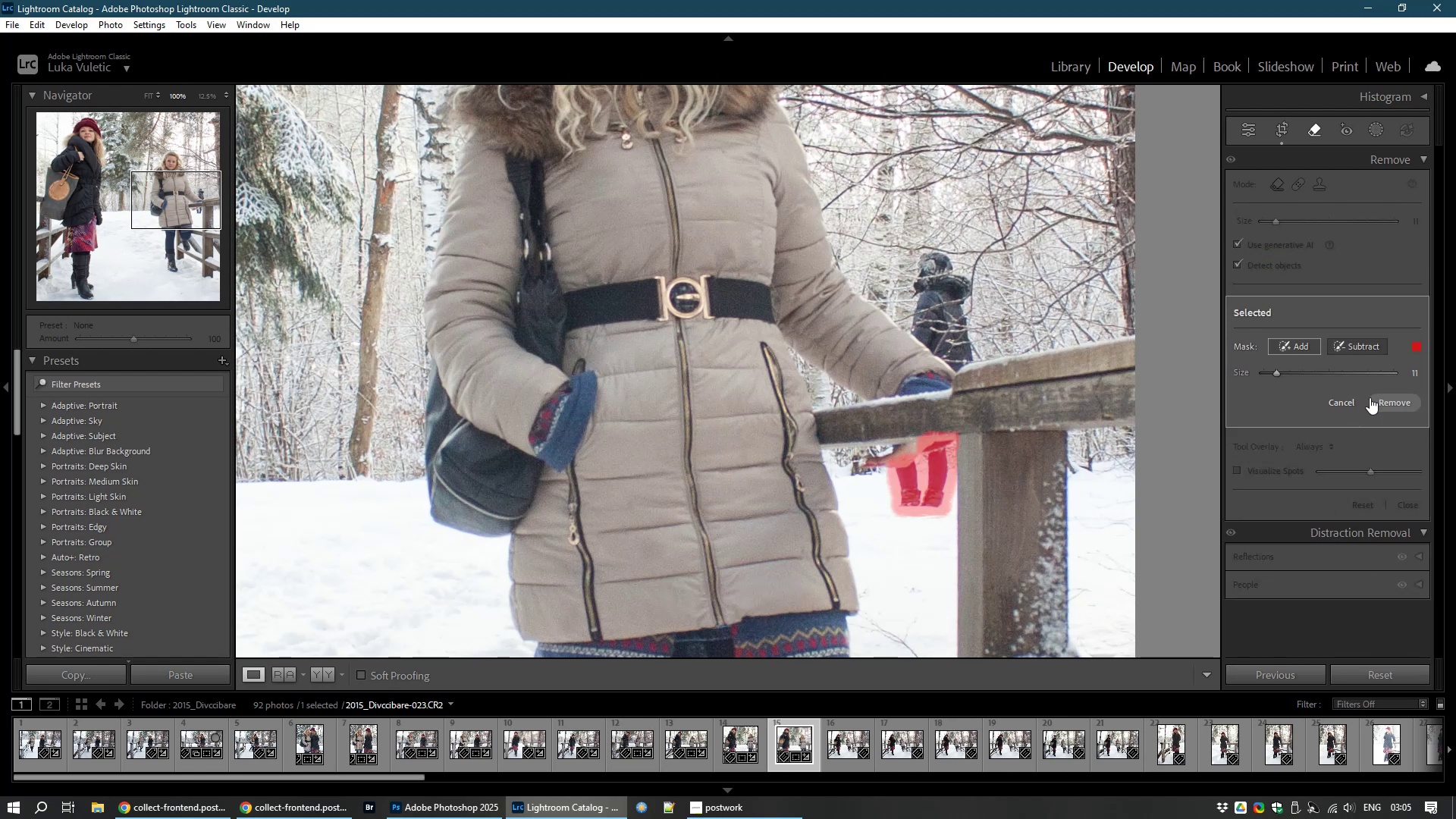 
left_click([1389, 401])
 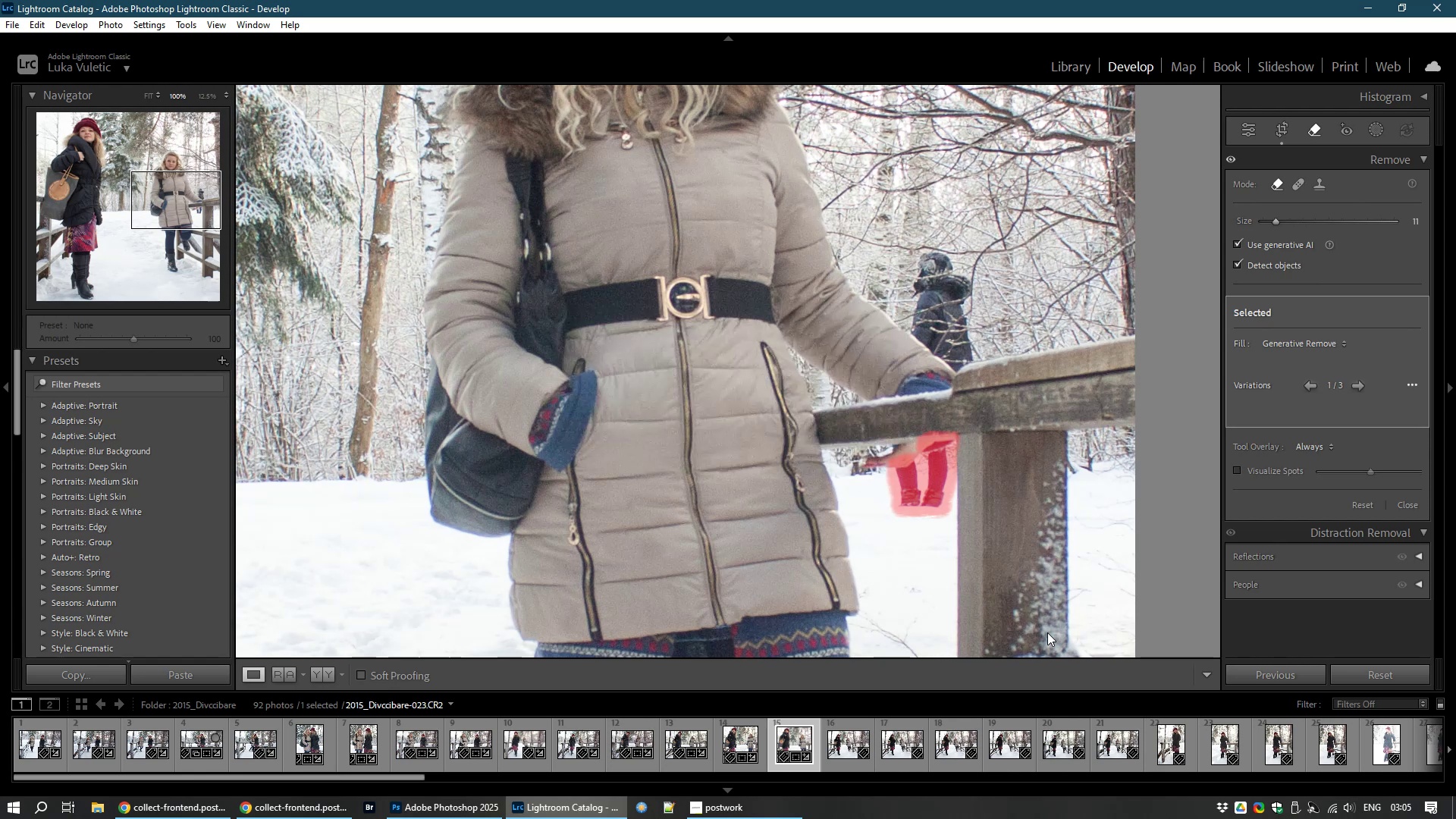 
wait(10.81)
 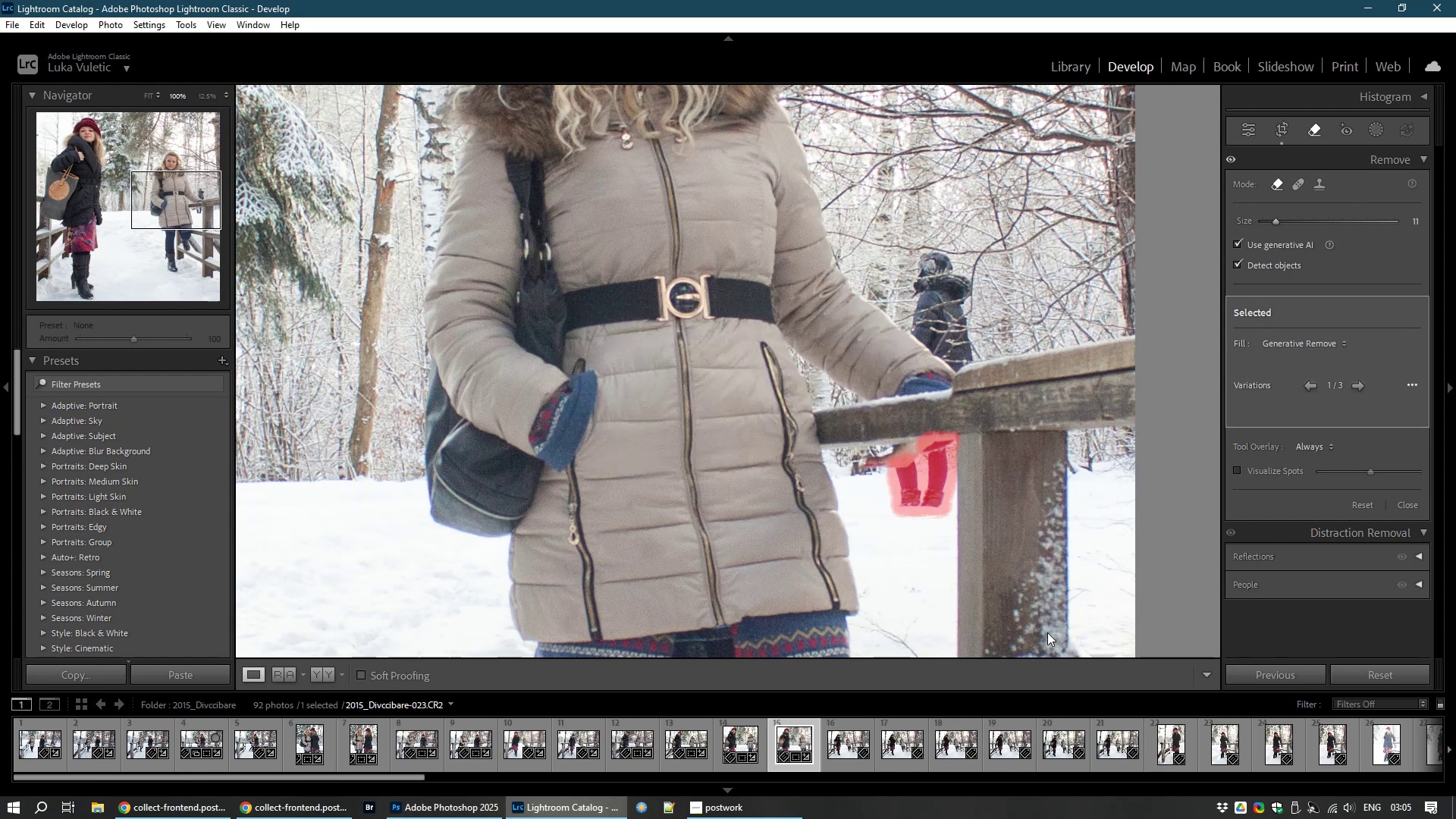 
left_click([1244, 126])
 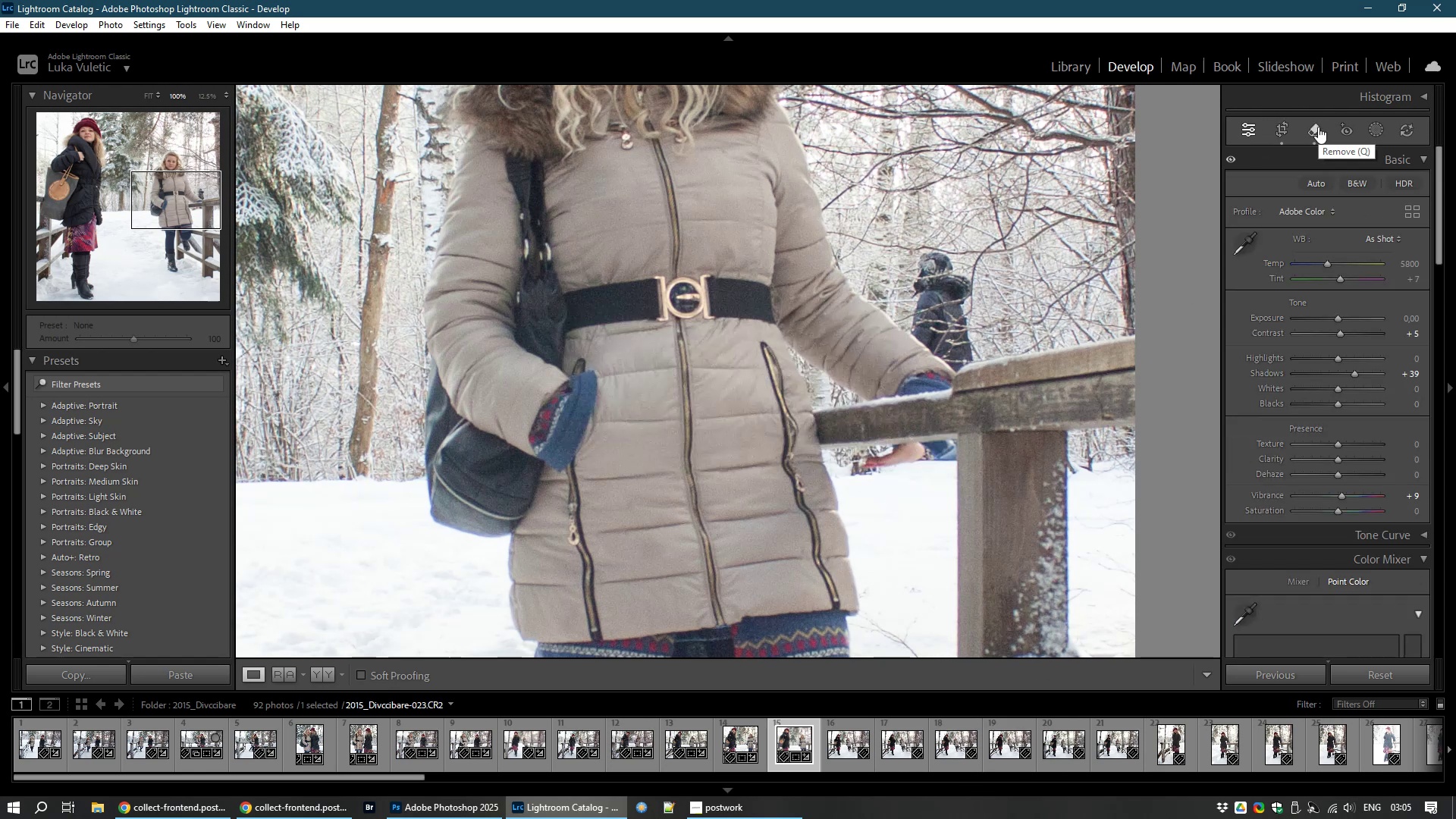 
left_click([1318, 127])
 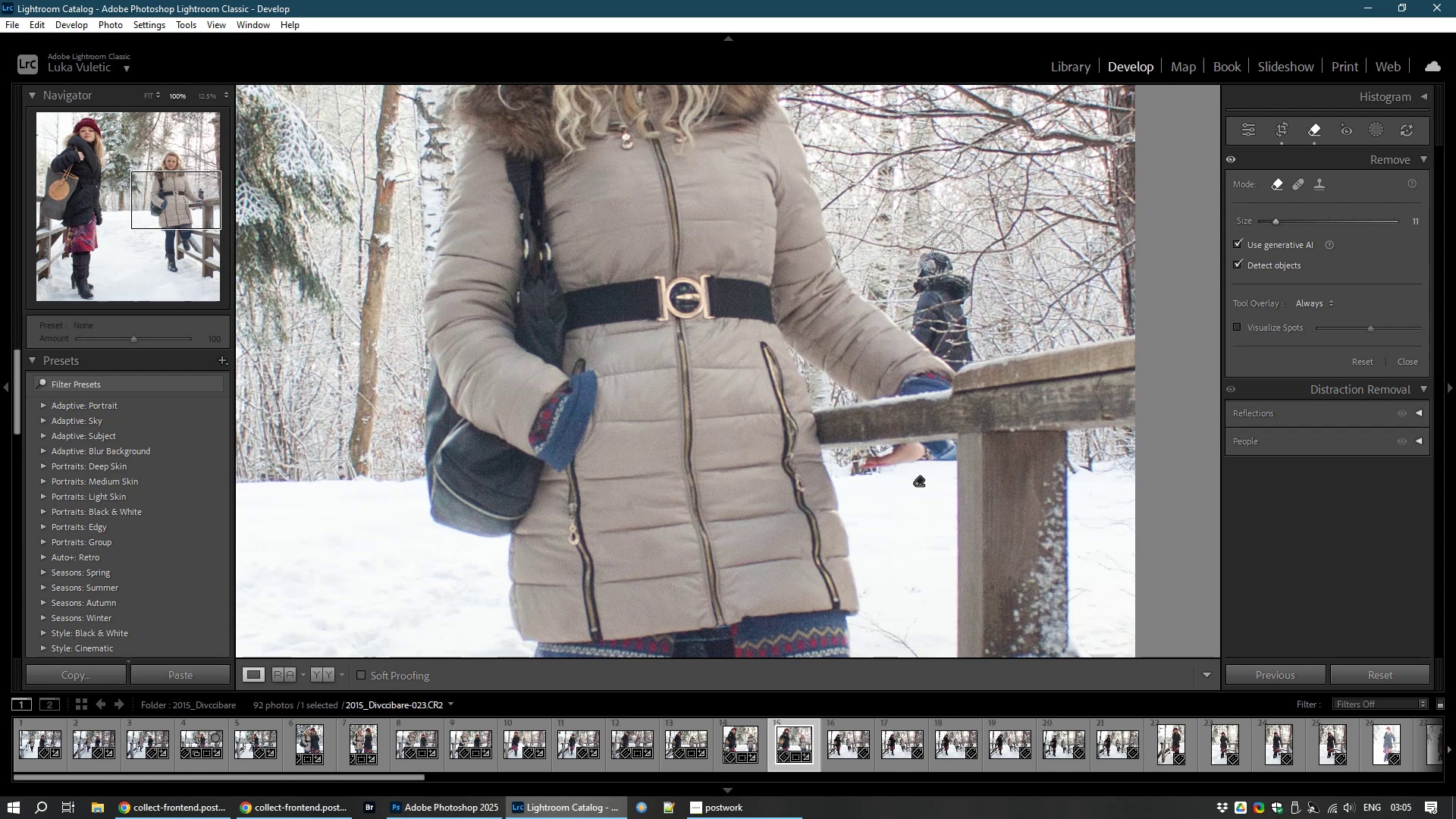 
left_click_drag(start_coordinate=[935, 256], to_coordinate=[943, 334])
 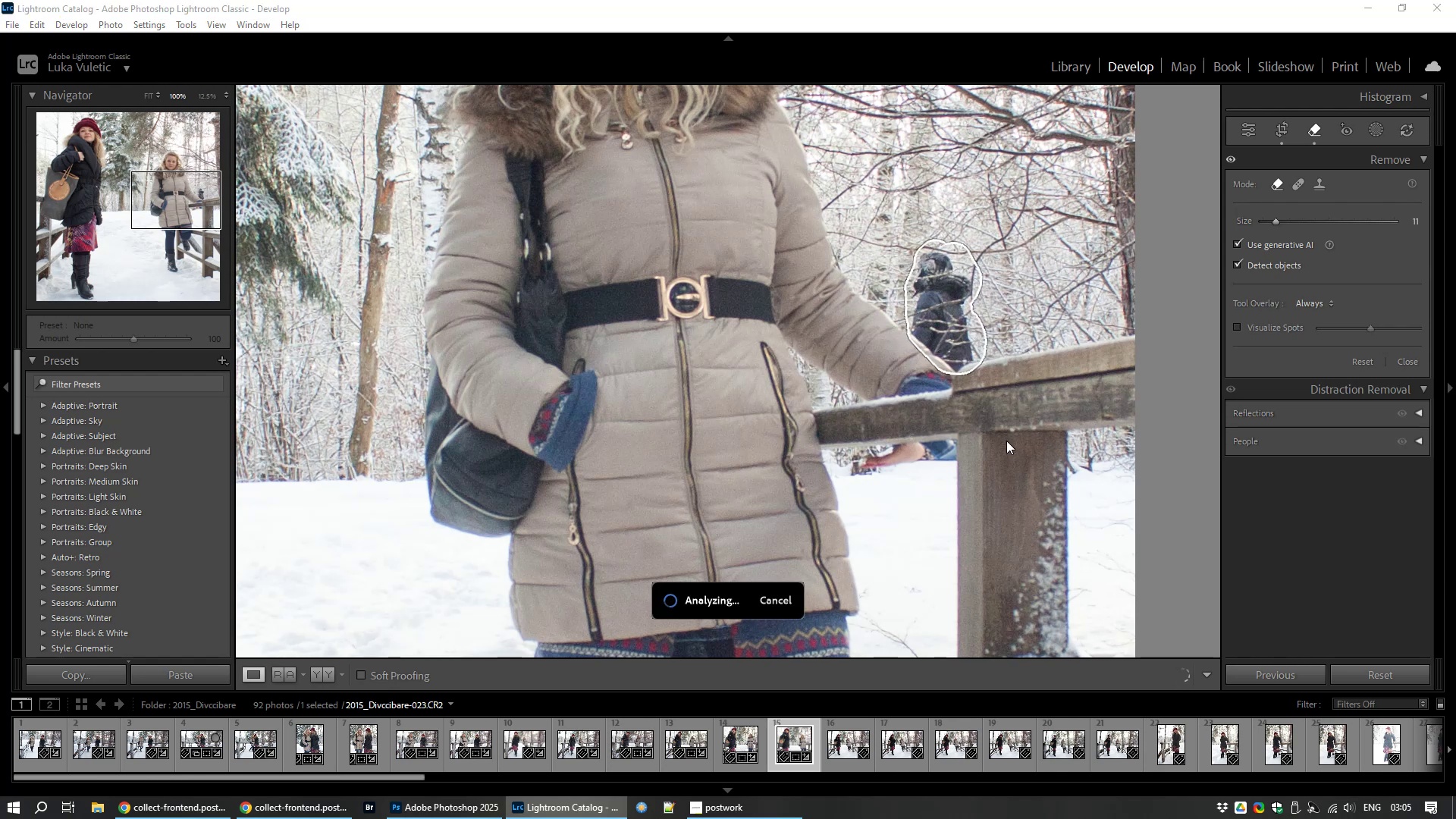 
mouse_move([1184, 630])
 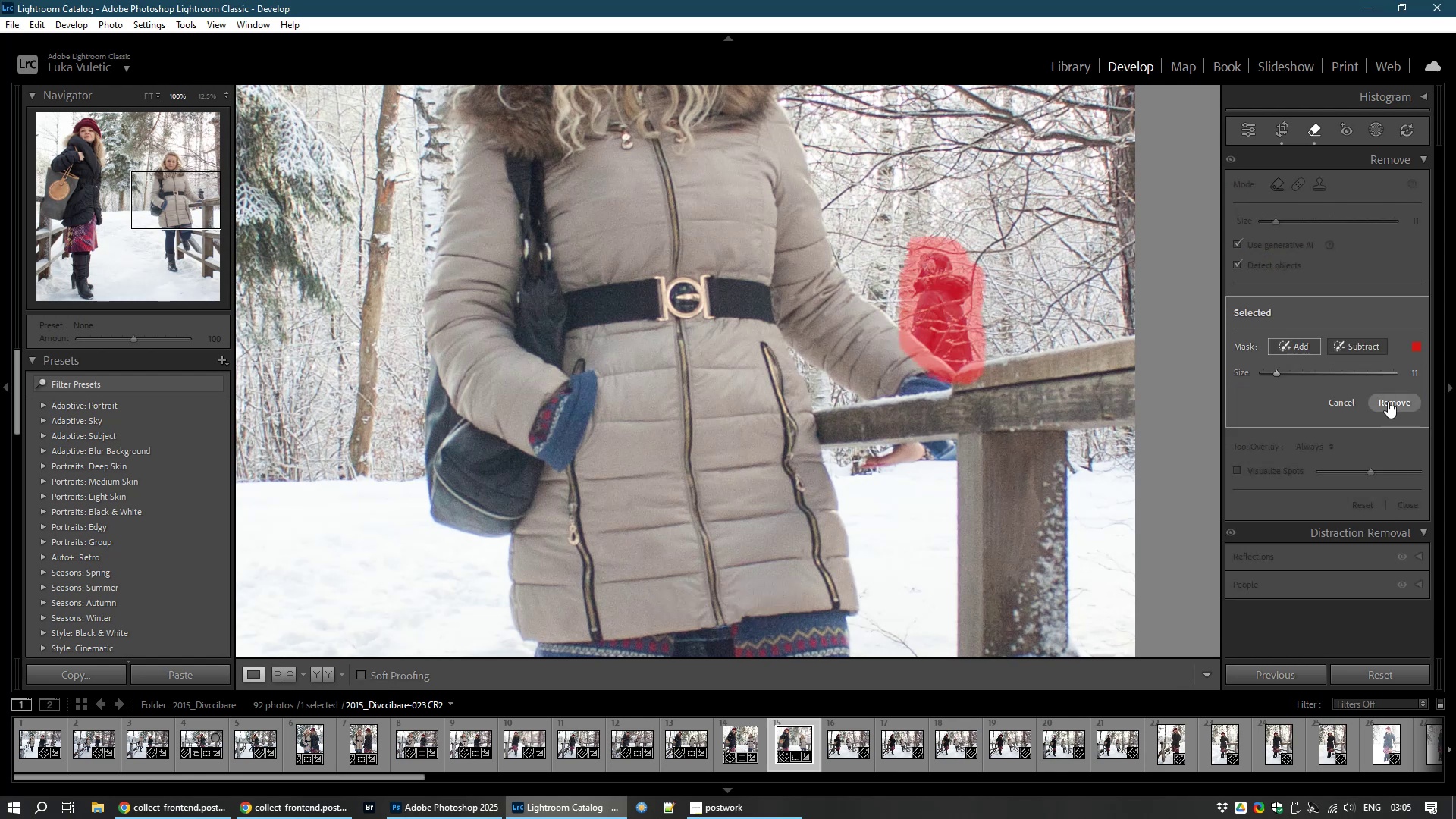 
left_click([1389, 401])
 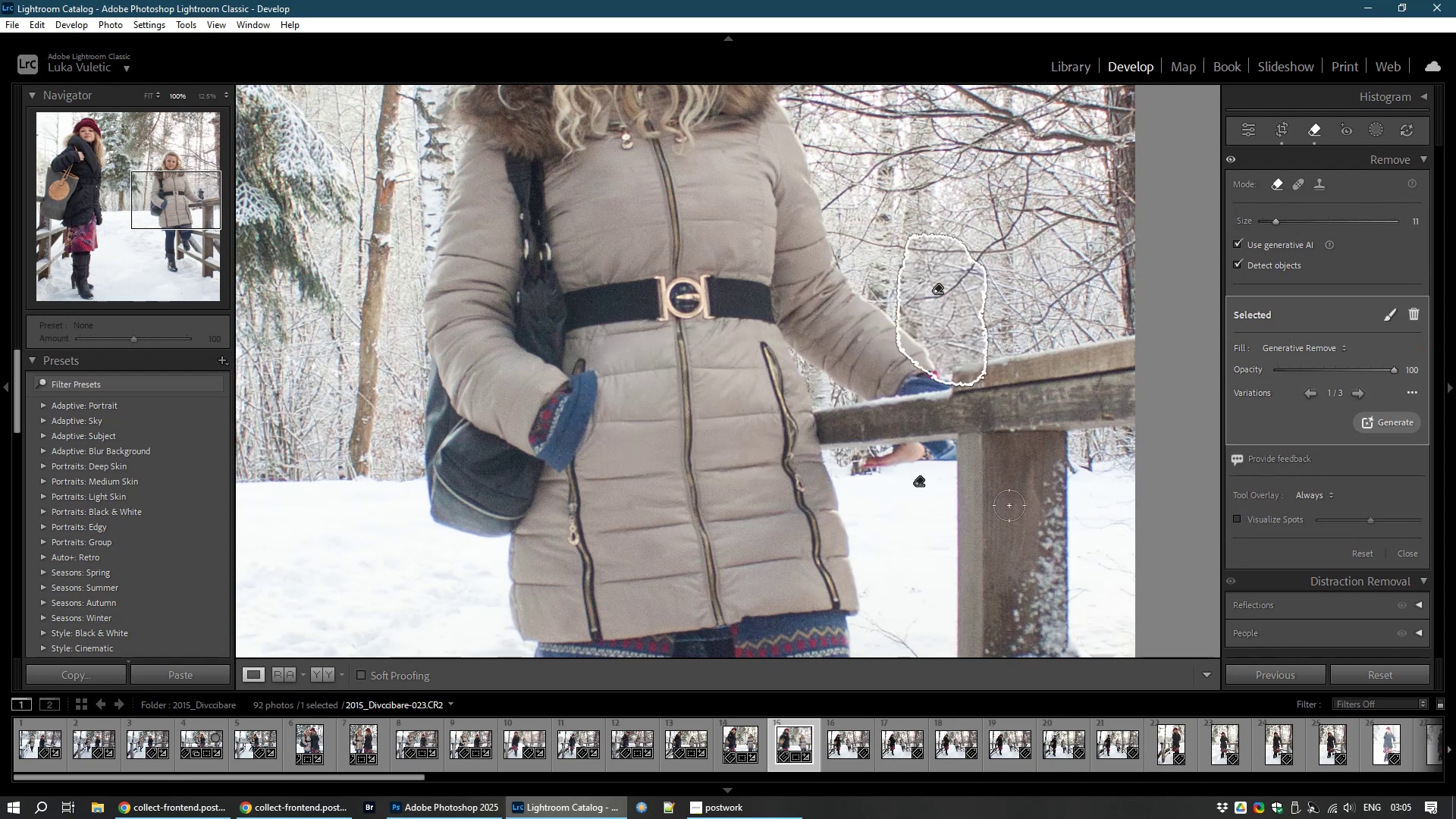 
wait(13.73)
 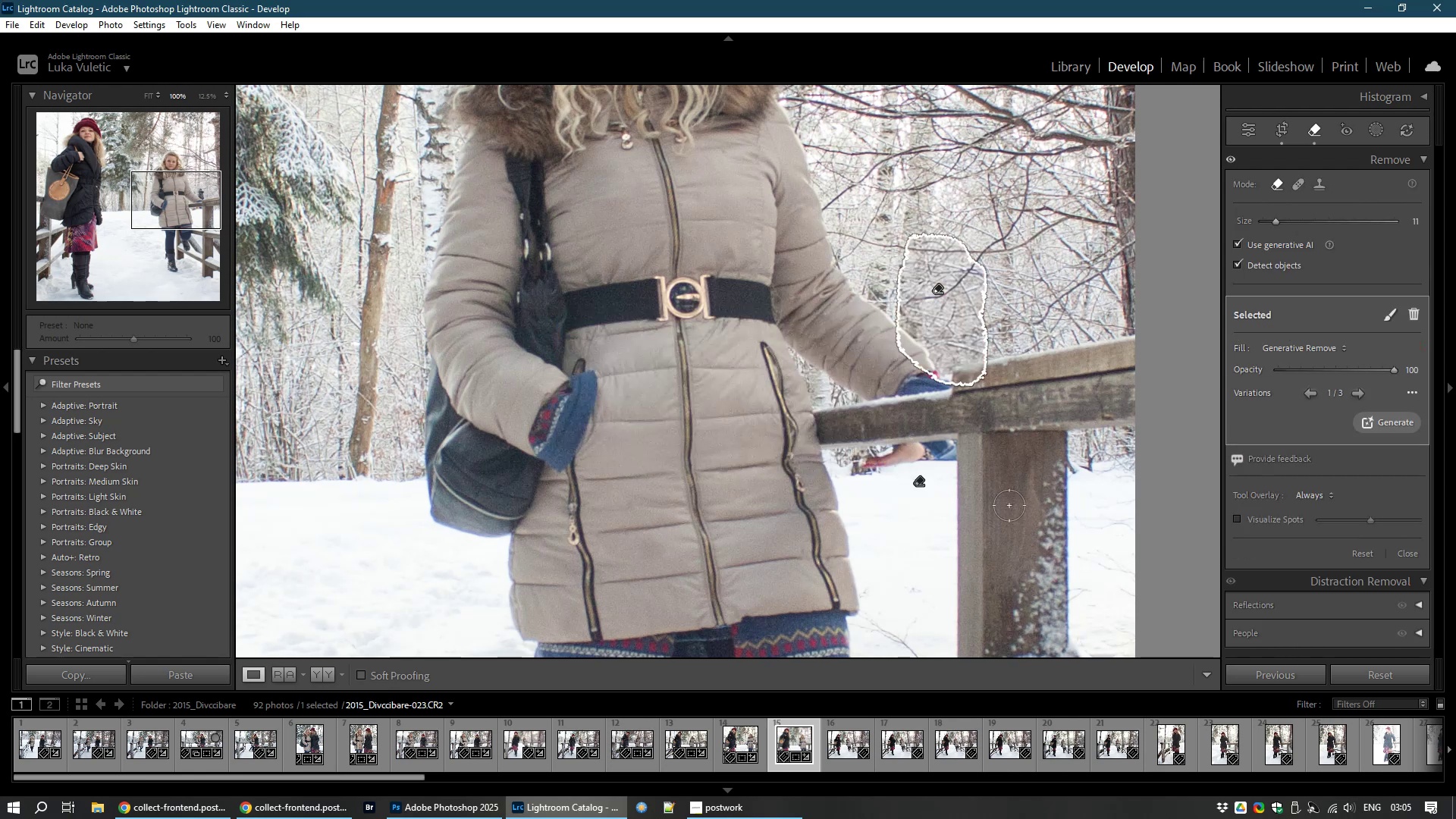 
left_click([1250, 133])
 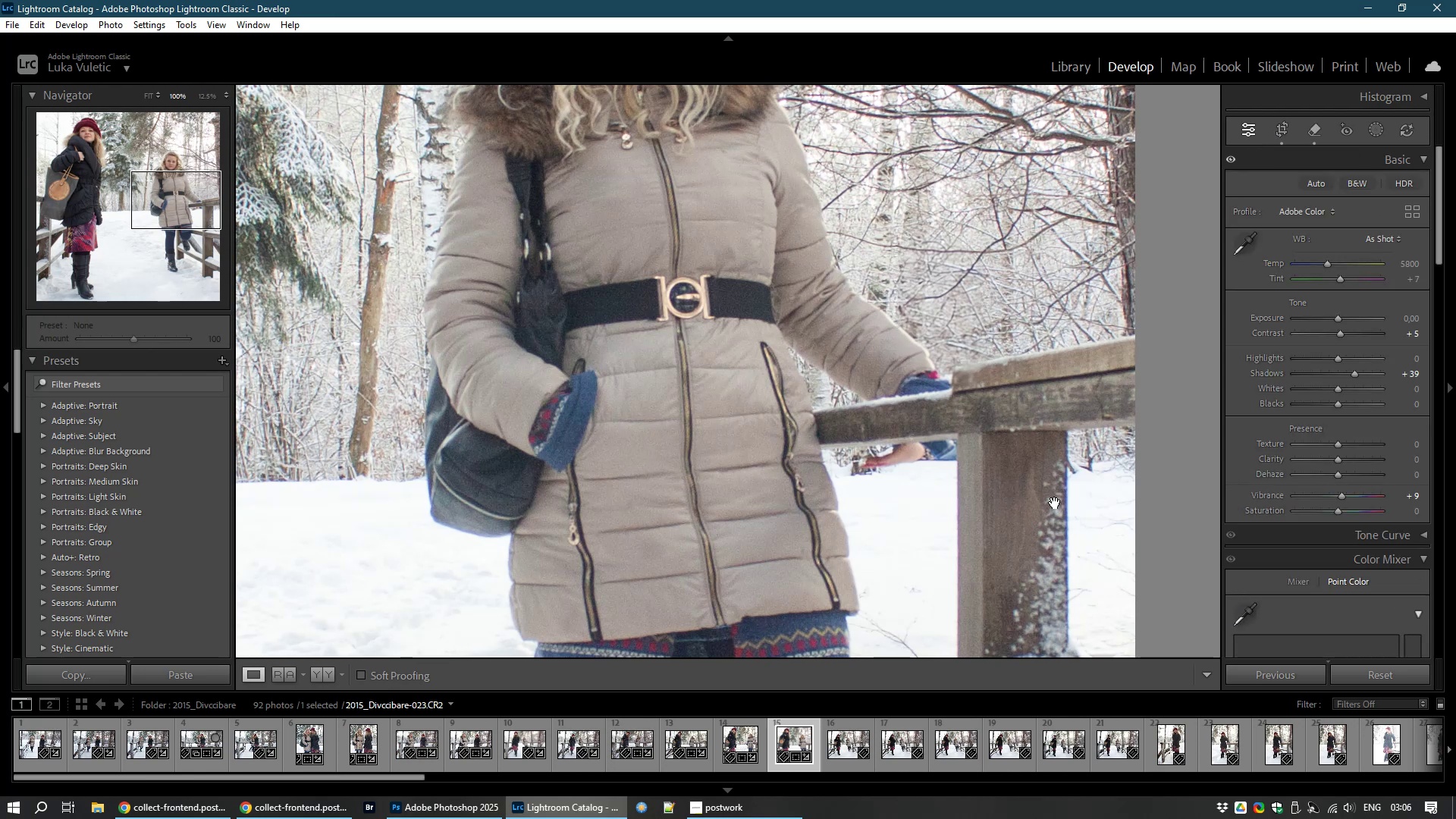 
left_click([983, 516])
 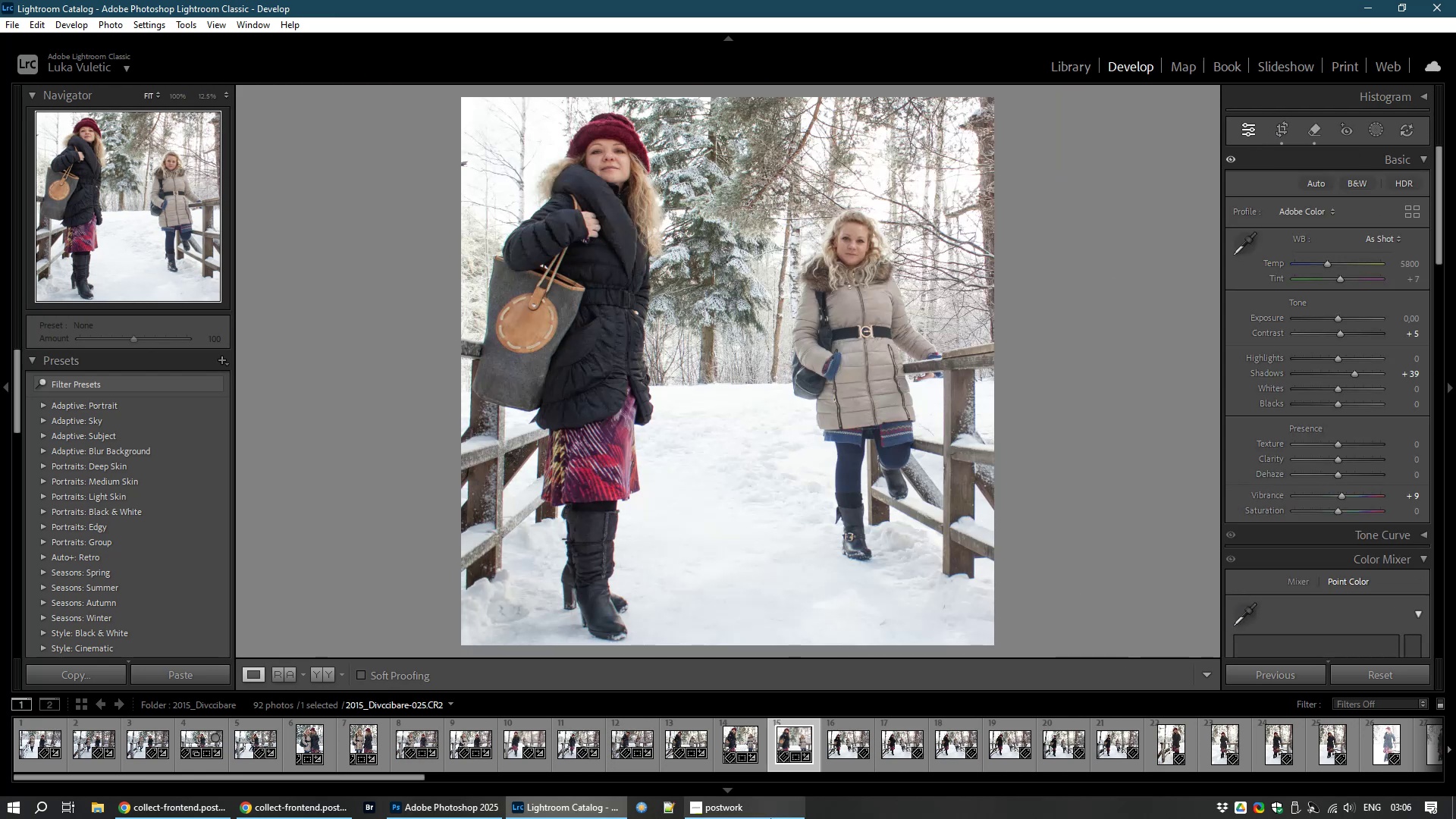 
left_click([836, 746])
 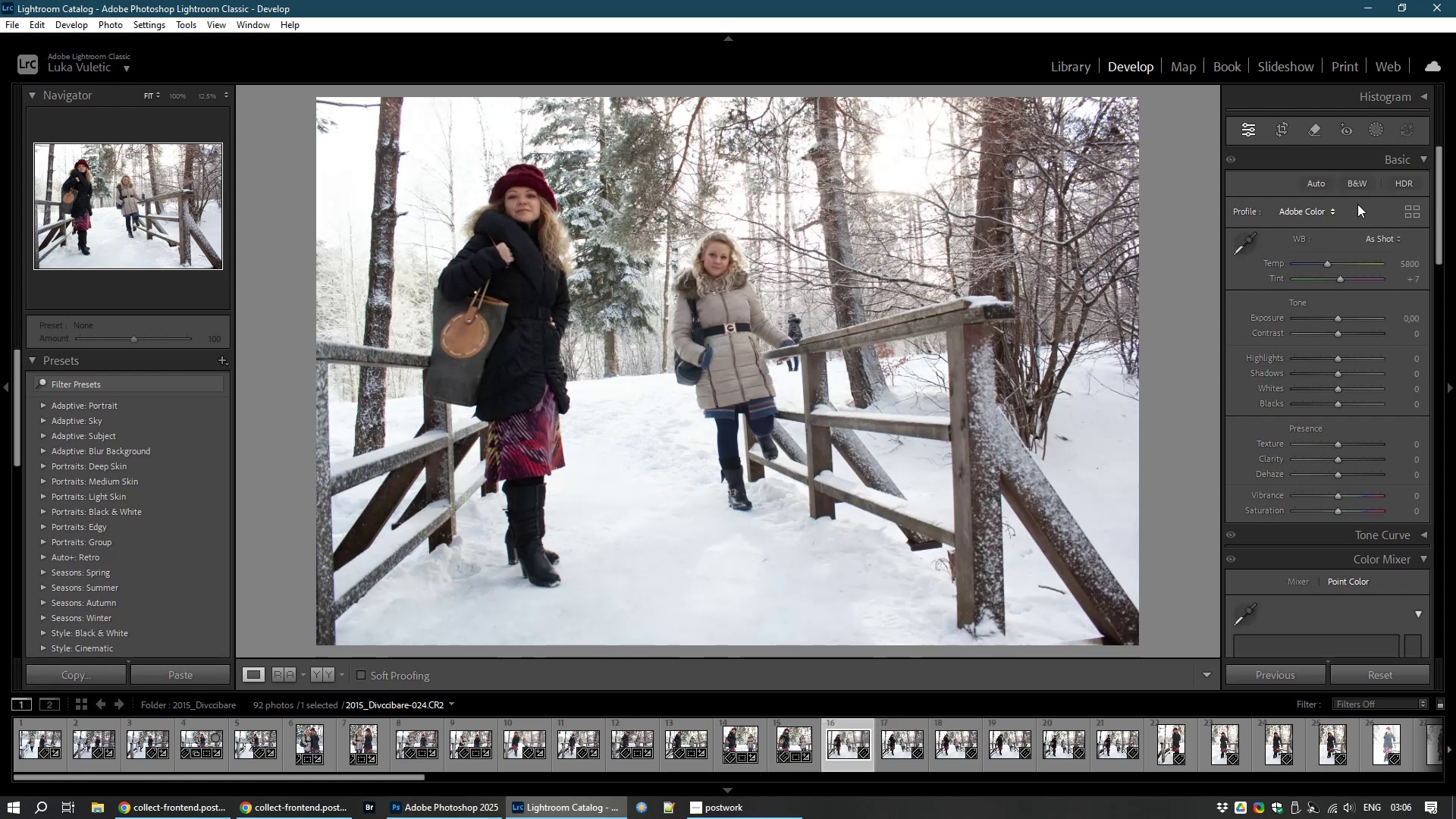 
wait(6.41)
 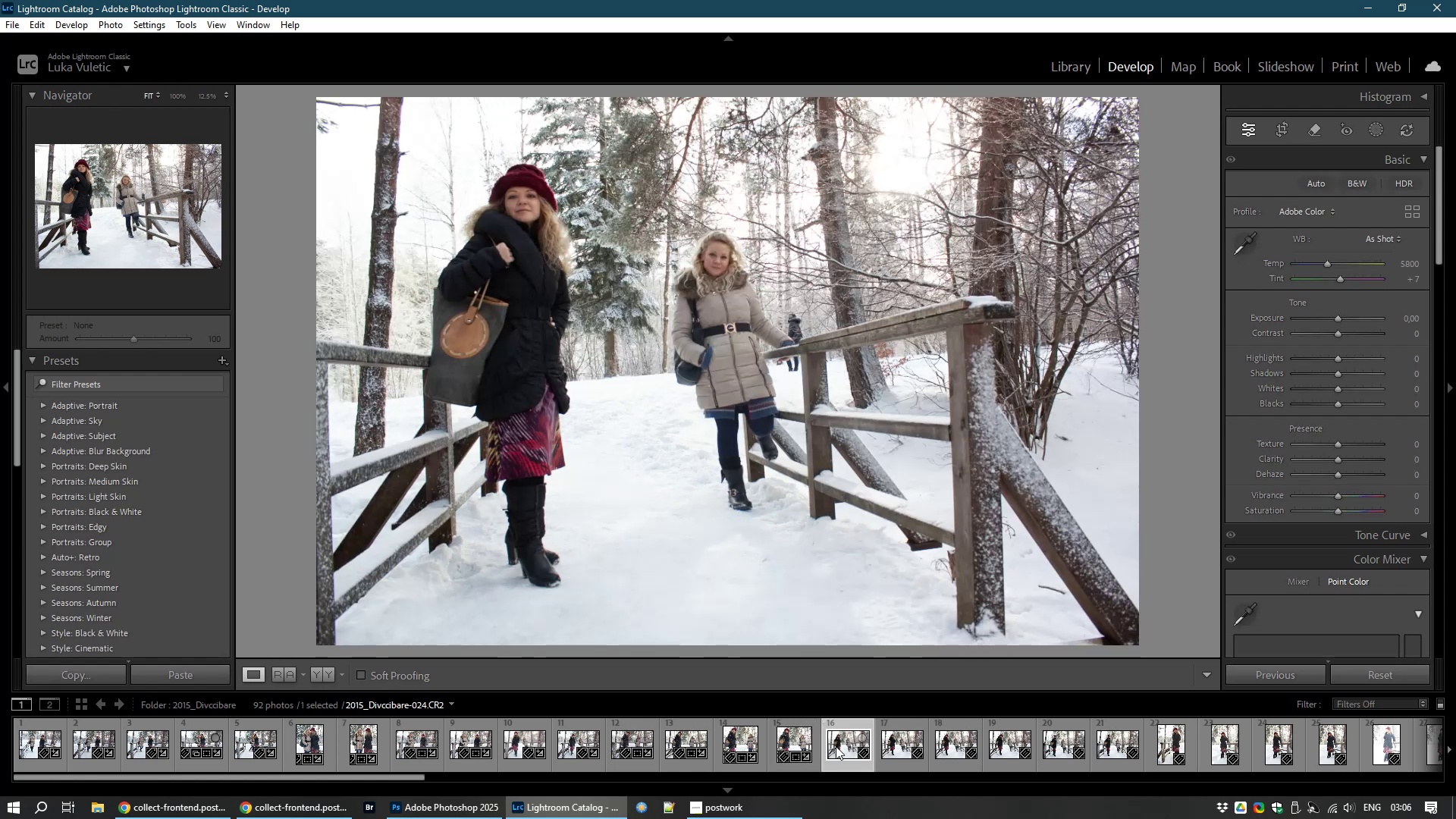 
left_click([1282, 133])
 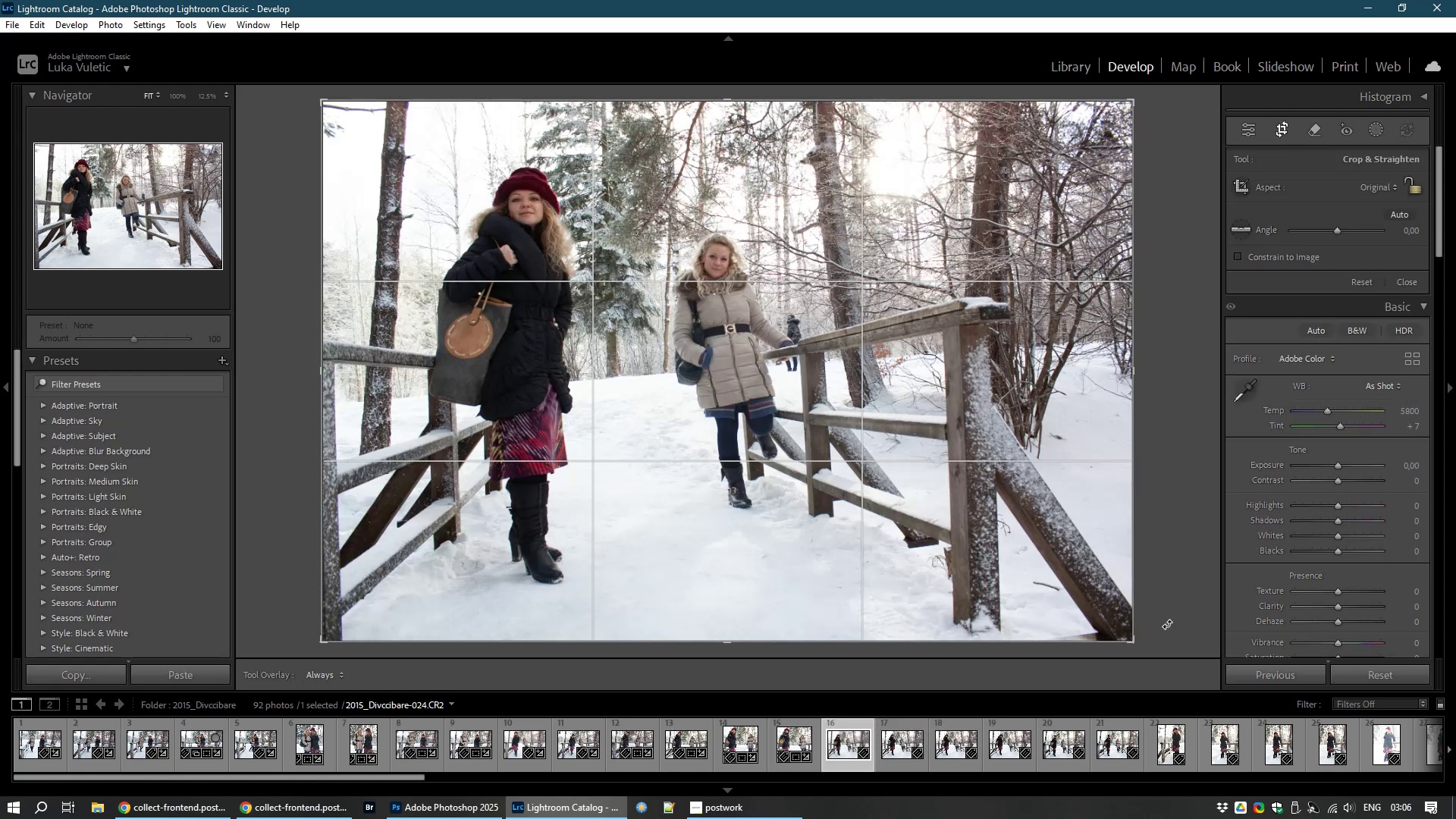 
left_click_drag(start_coordinate=[1142, 631], to_coordinate=[1128, 645])
 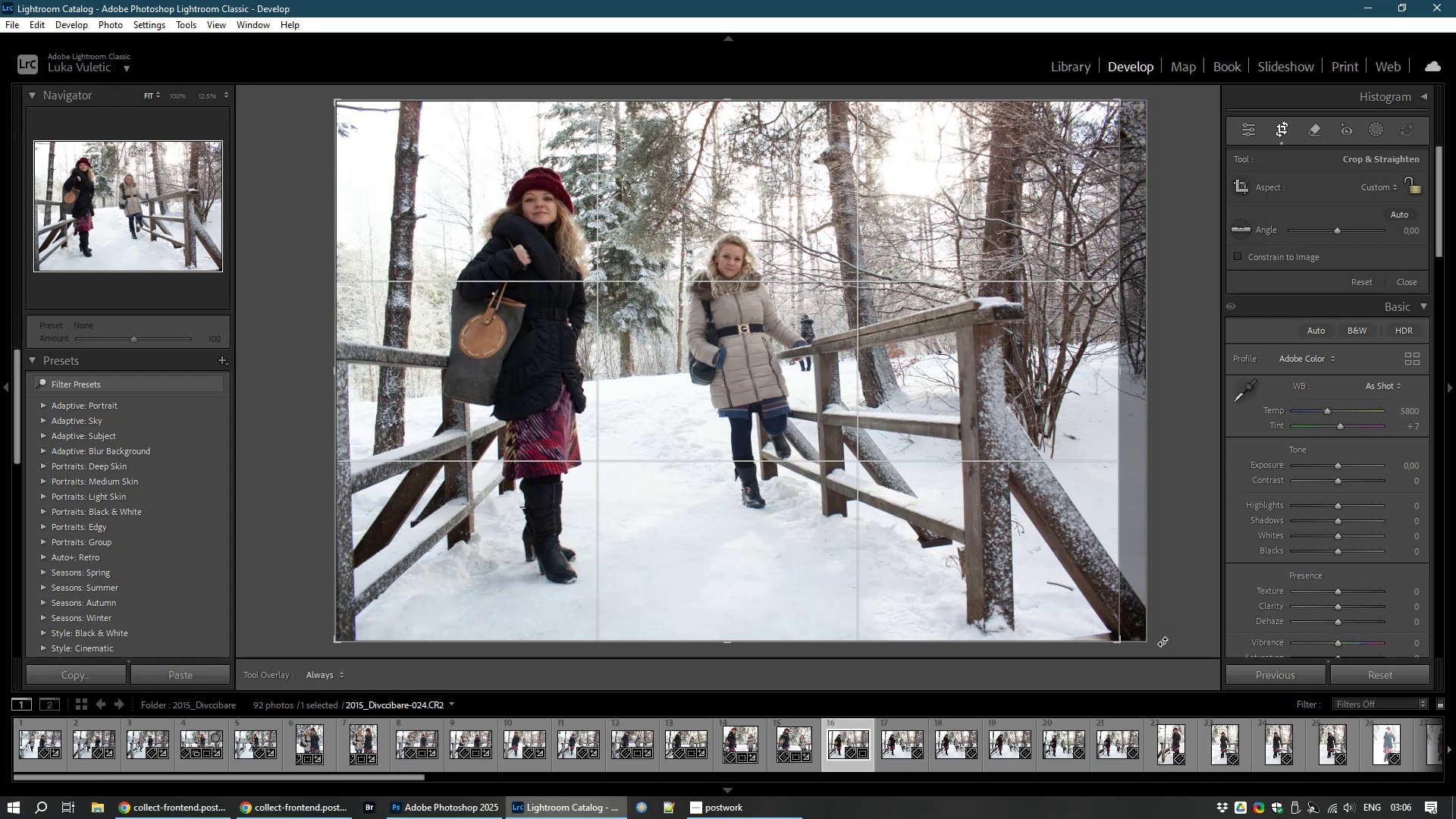 
left_click_drag(start_coordinate=[1165, 644], to_coordinate=[1139, 655])
 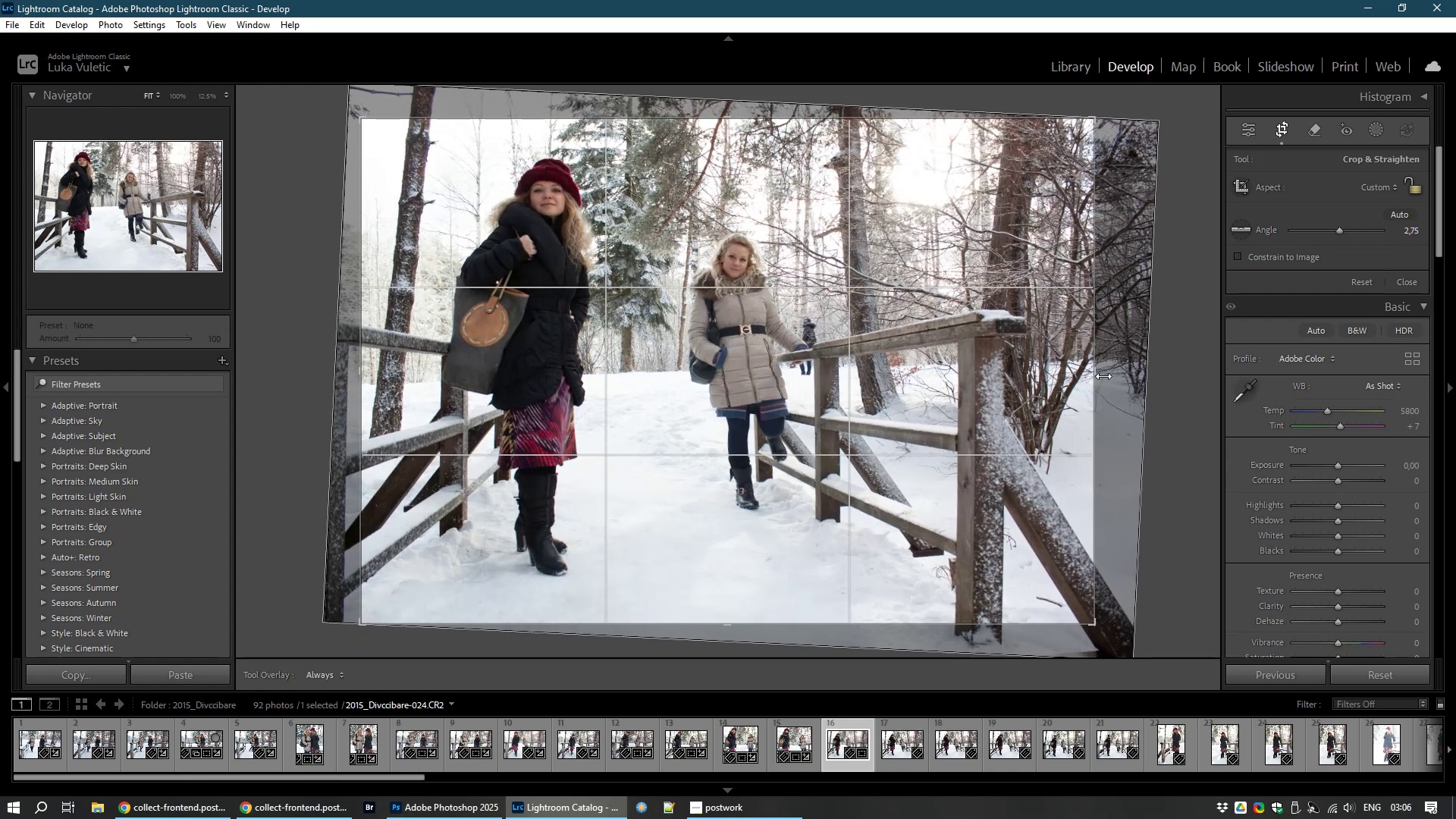 
left_click_drag(start_coordinate=[1100, 376], to_coordinate=[958, 392])
 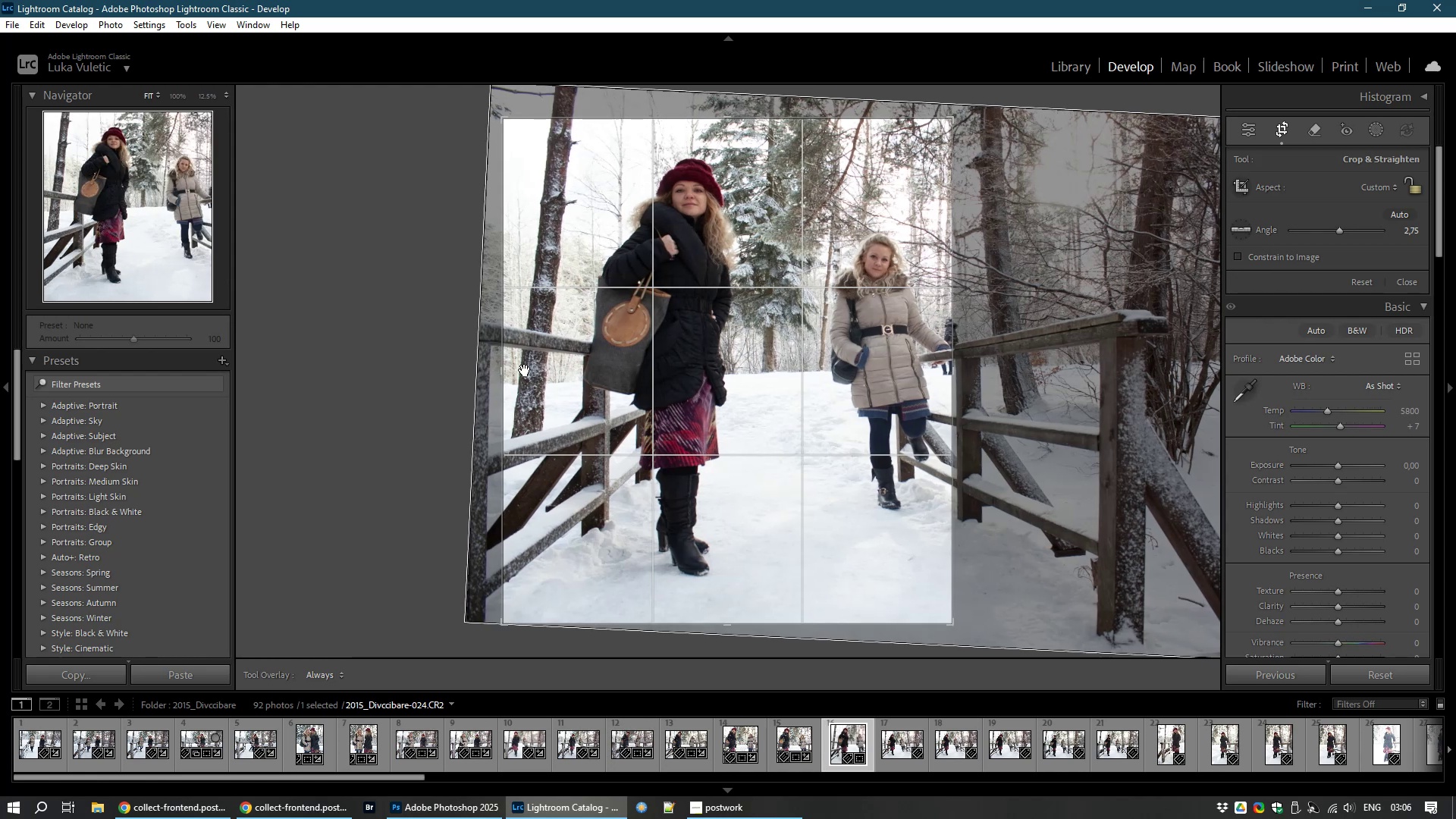 
left_click_drag(start_coordinate=[497, 369], to_coordinate=[535, 368])
 